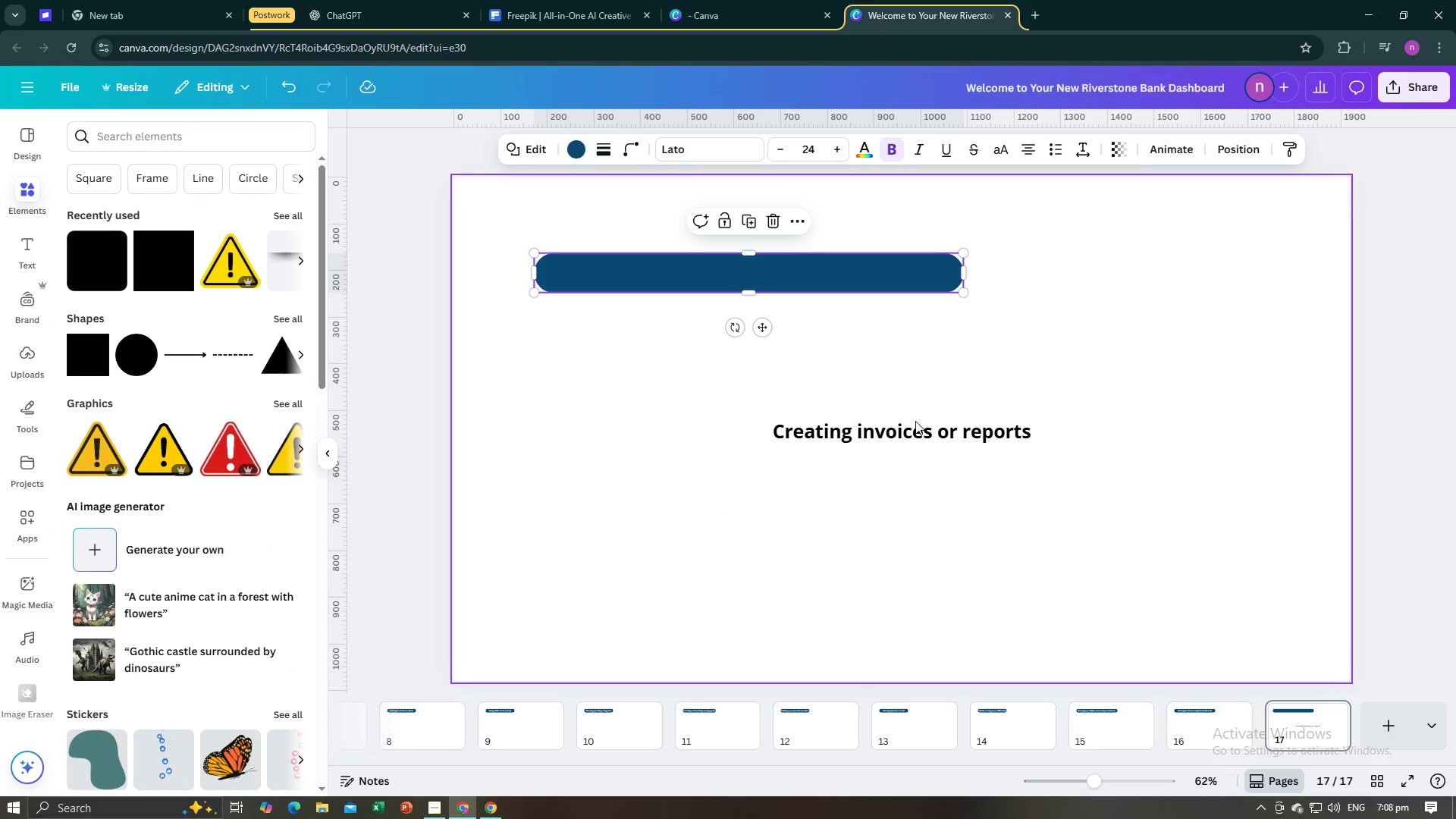 
left_click([915, 425])
 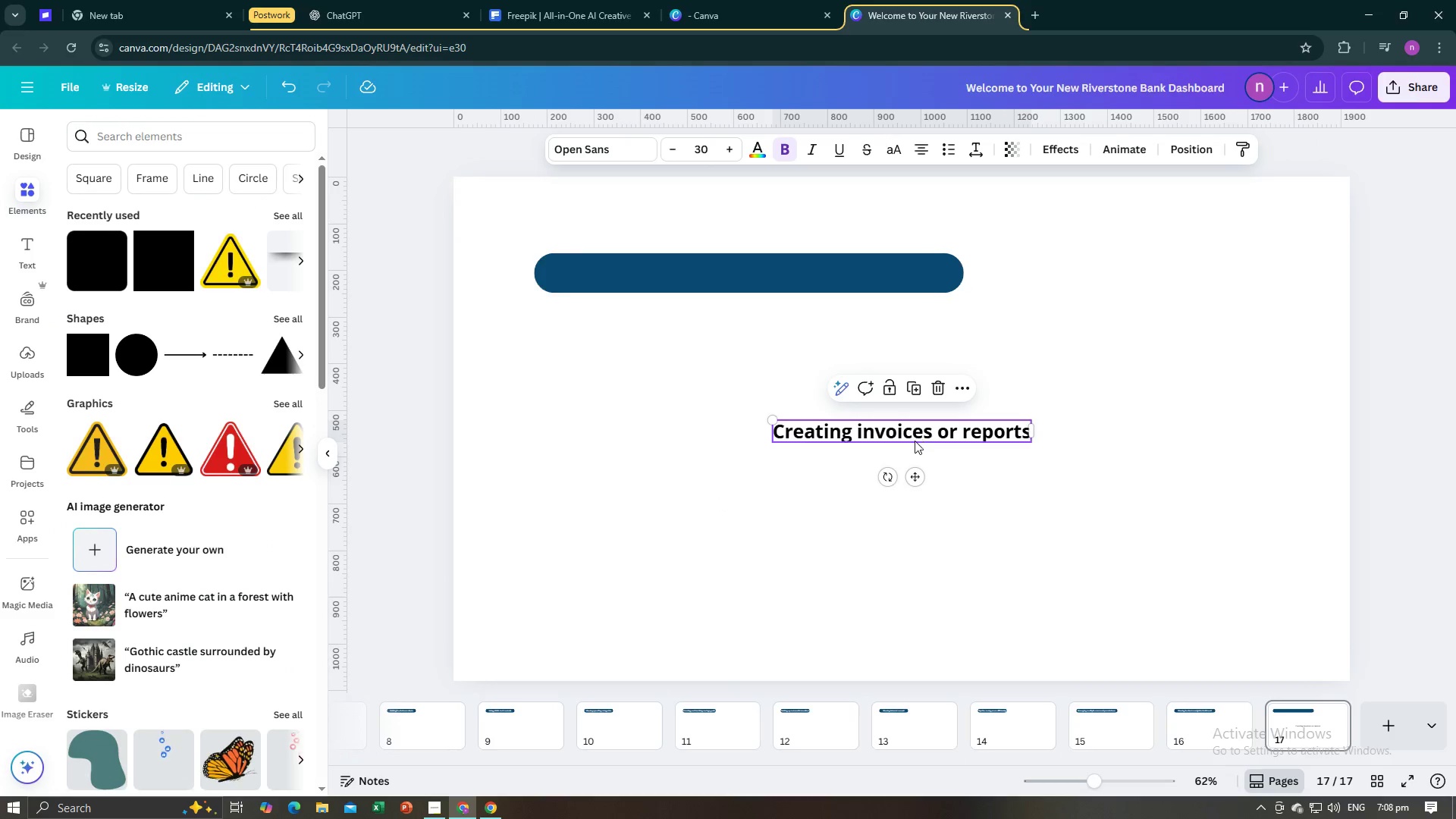 
left_click_drag(start_coordinate=[915, 441], to_coordinate=[767, 347])
 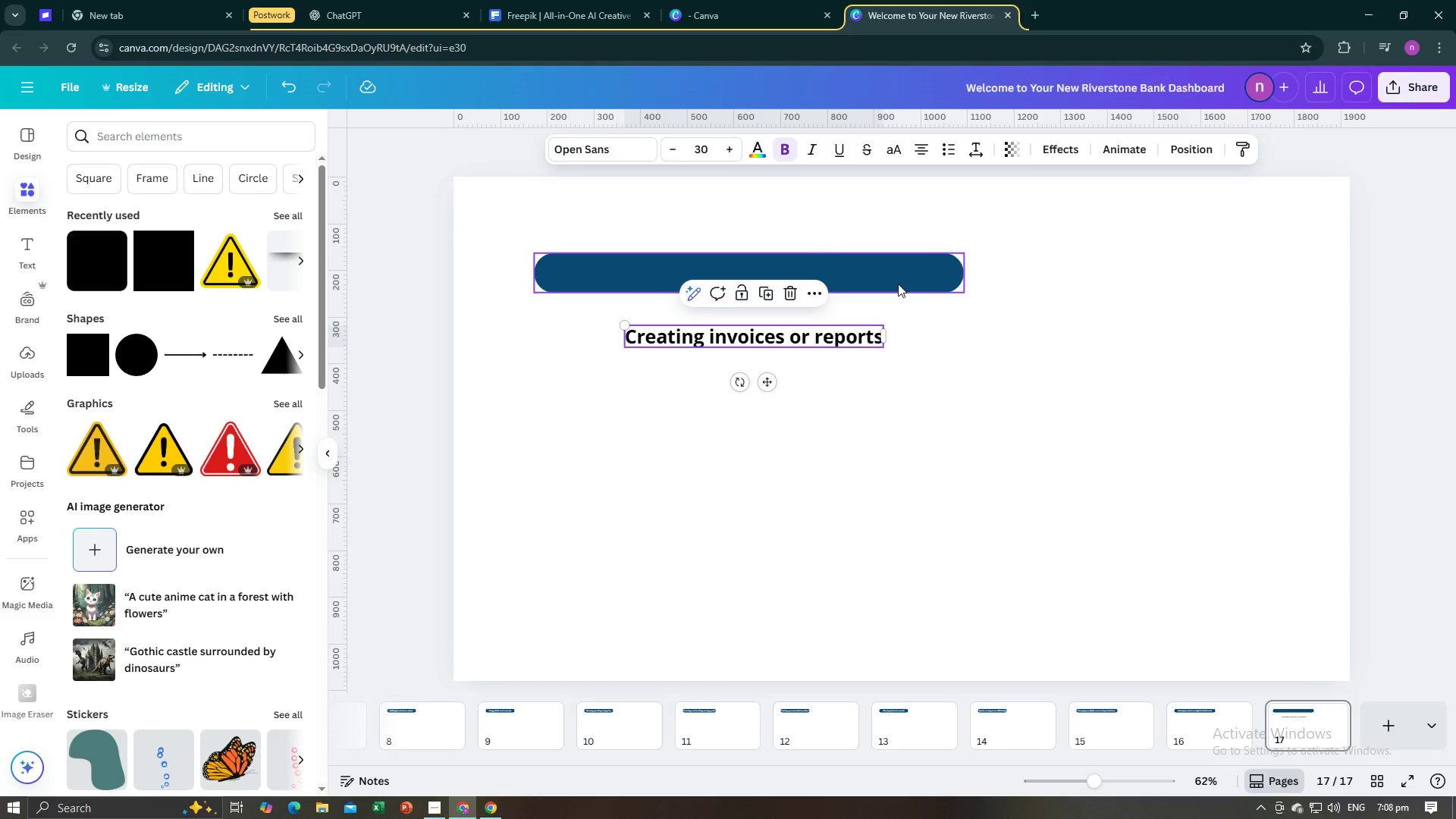 
left_click([919, 284])
 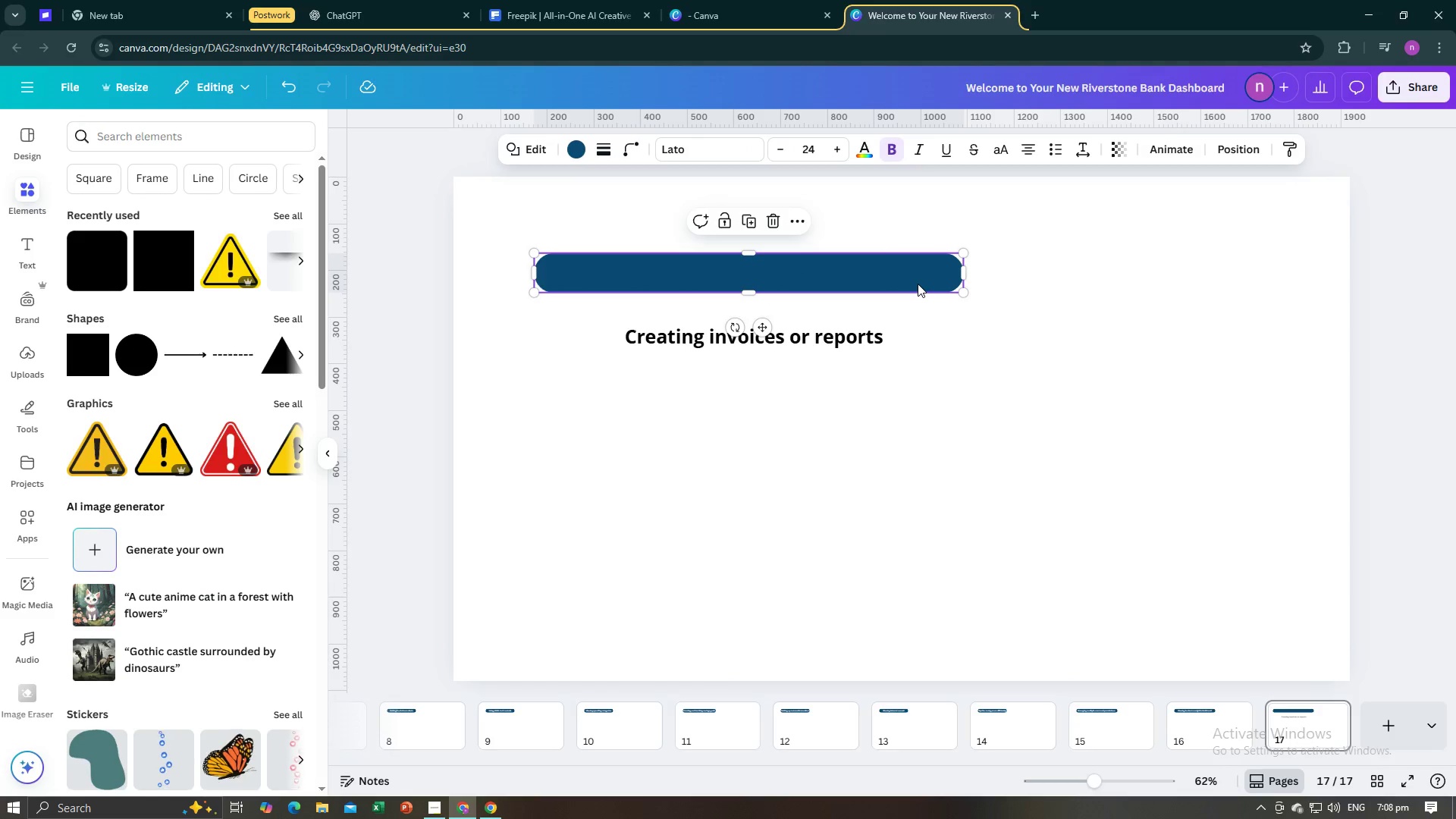 
right_click([918, 284])
 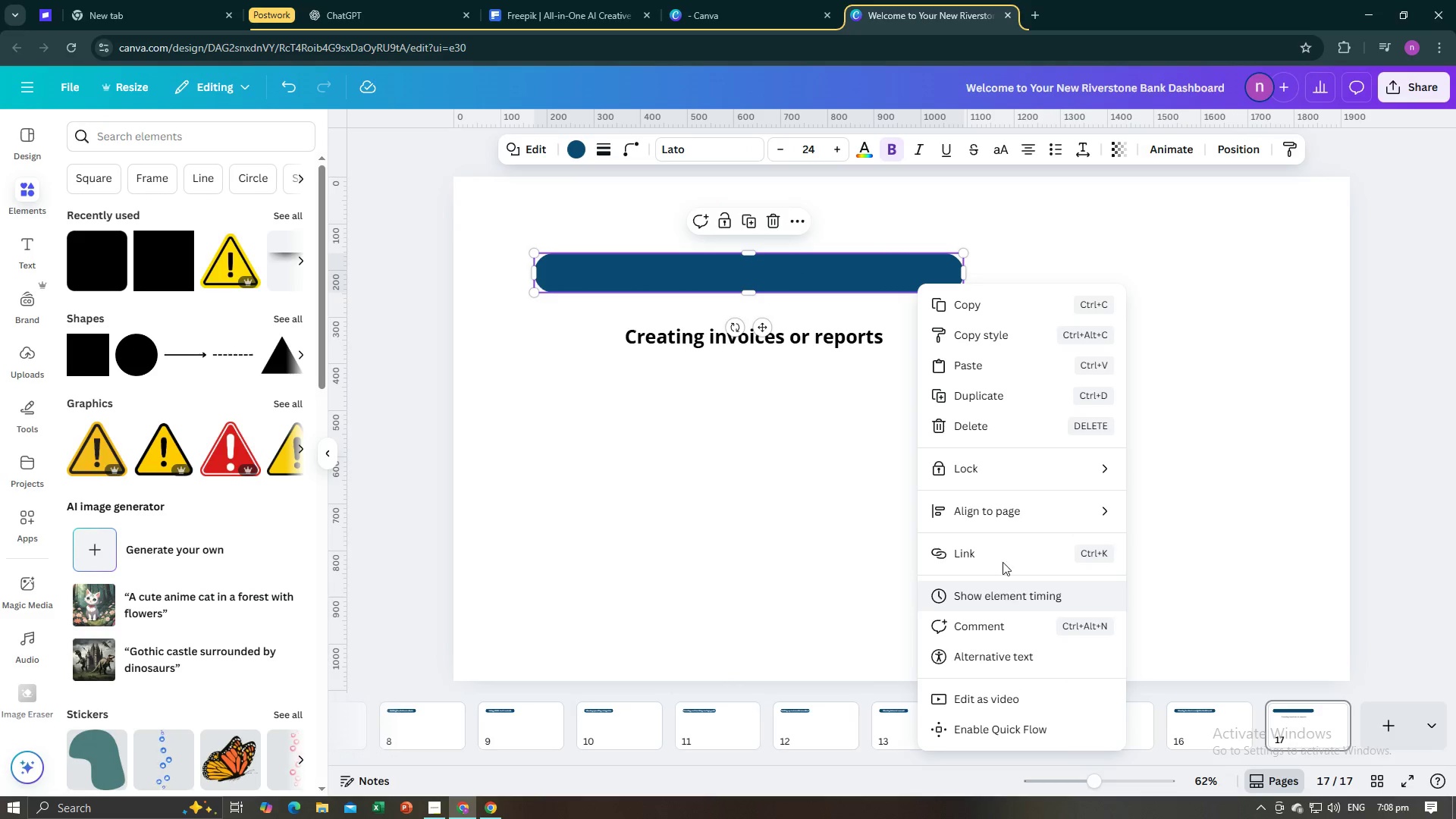 
left_click([1015, 507])
 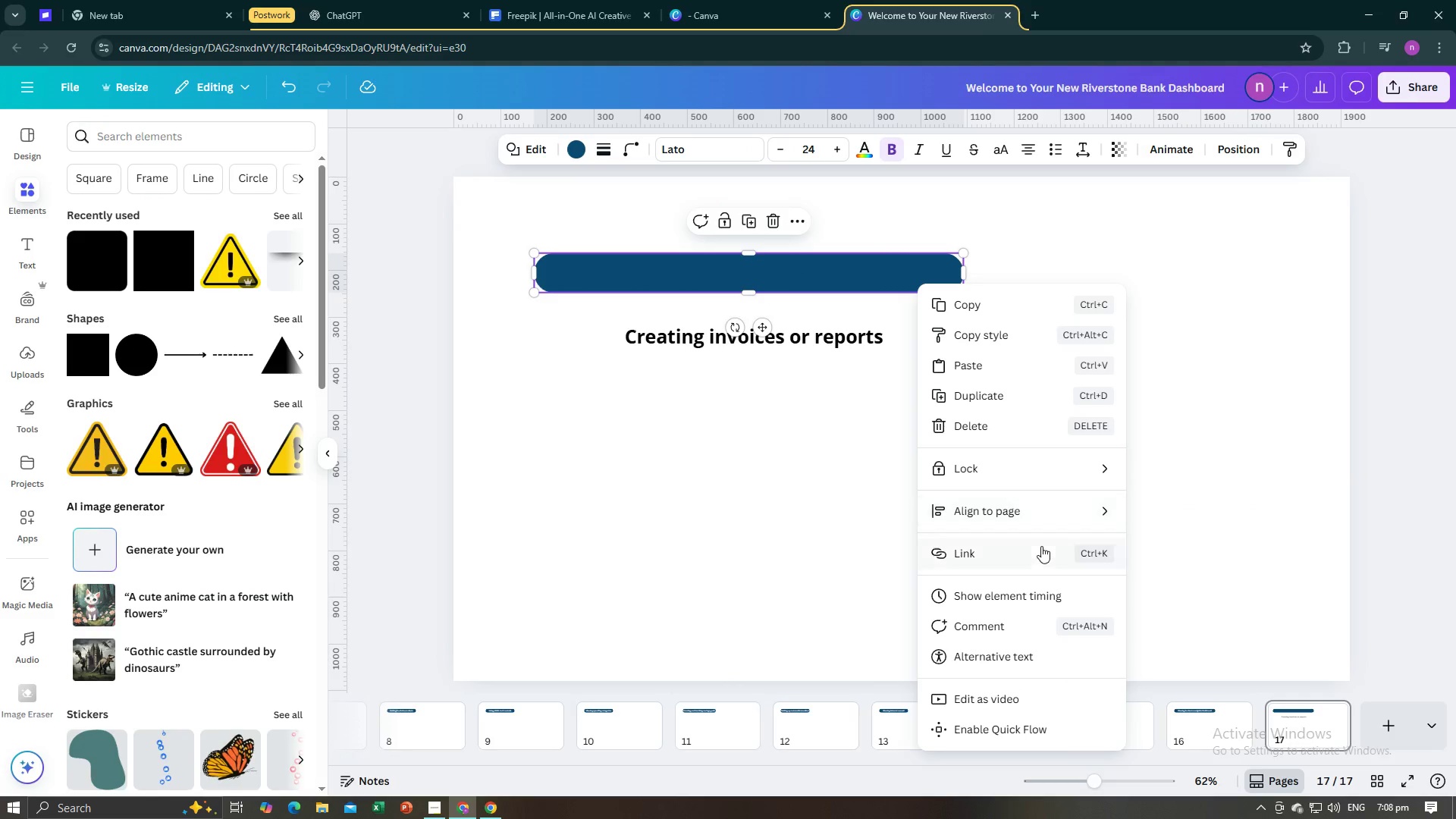 
left_click([803, 535])
 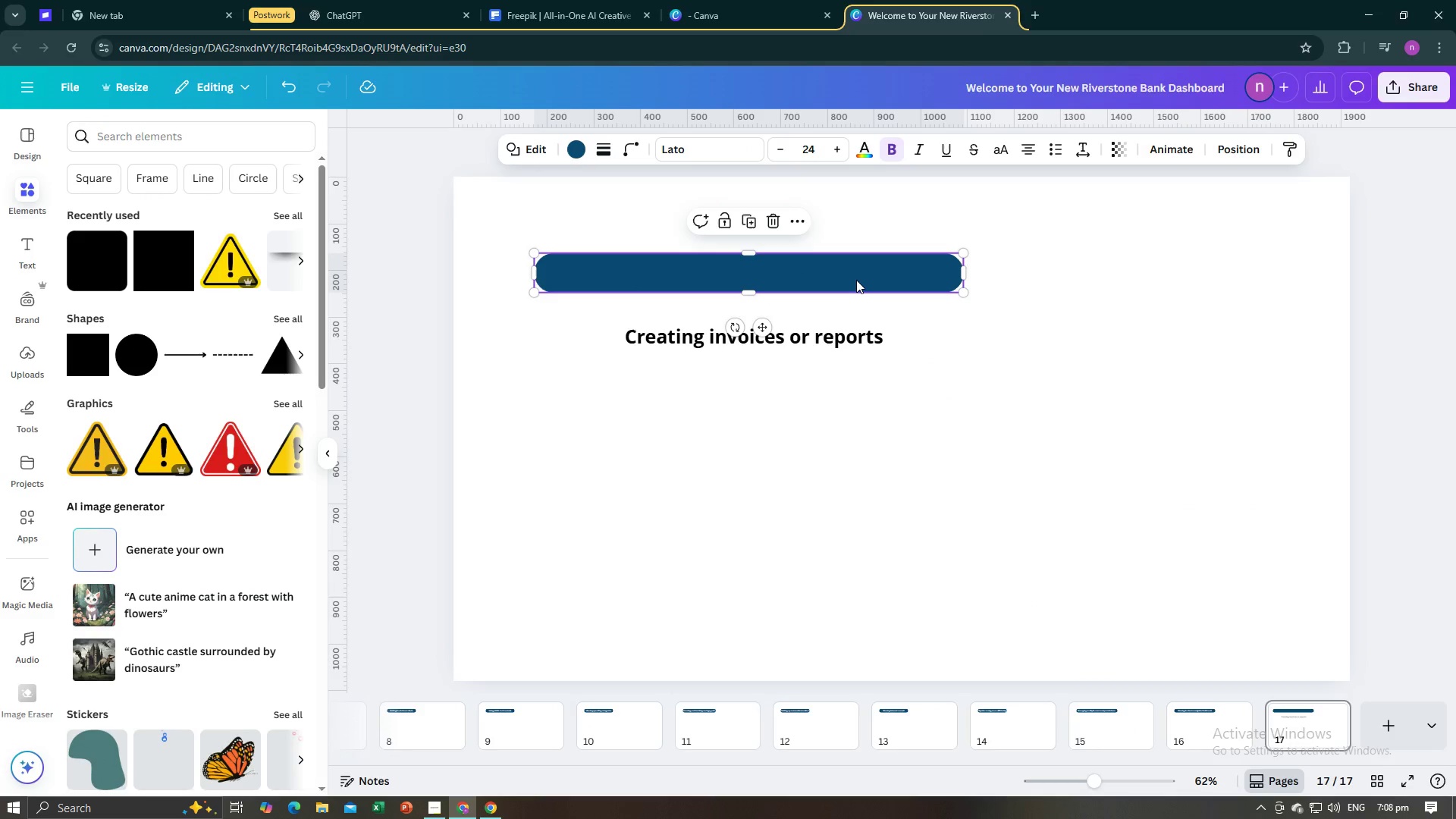 
left_click([856, 280])
 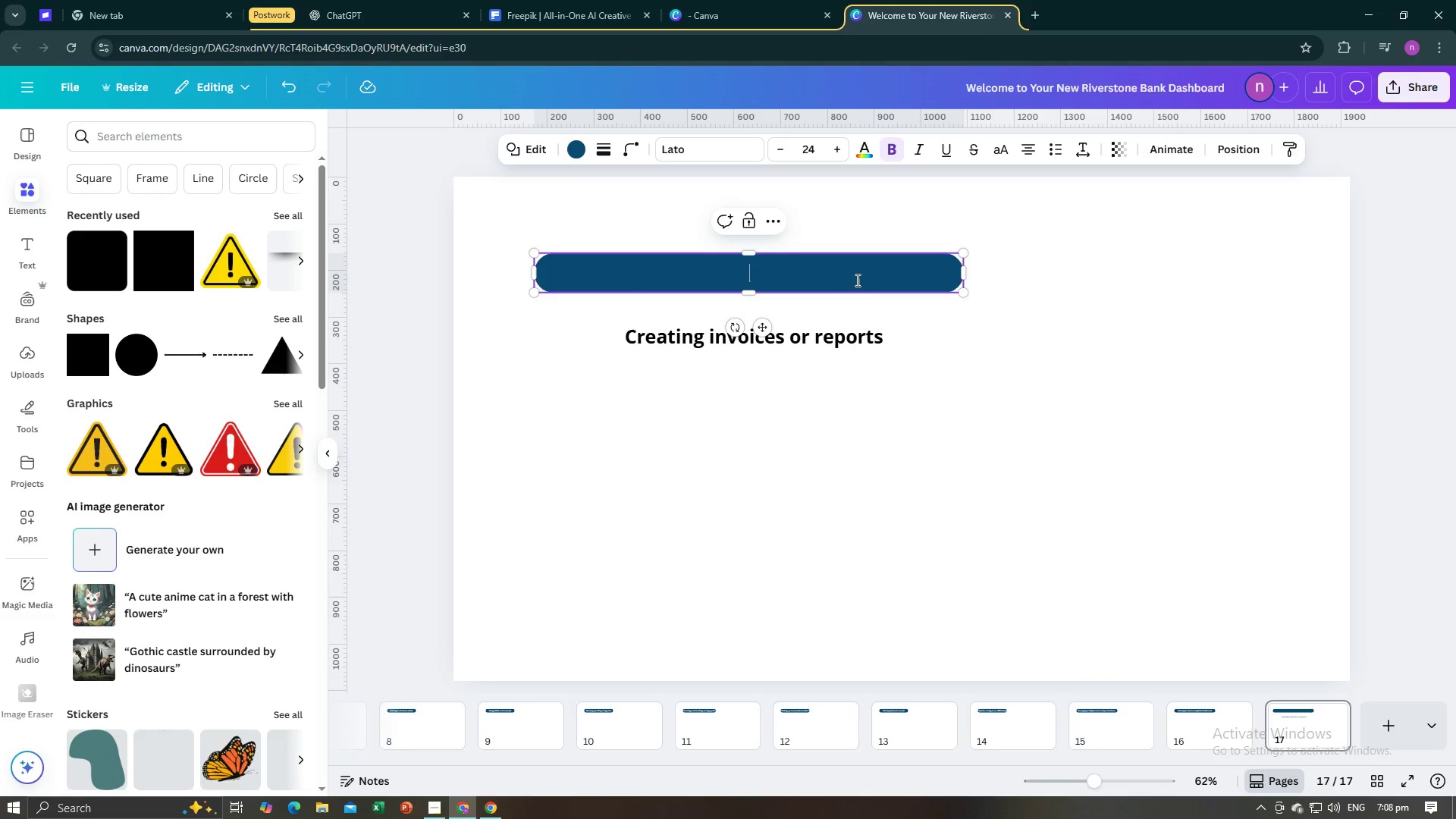 
right_click([856, 280])
 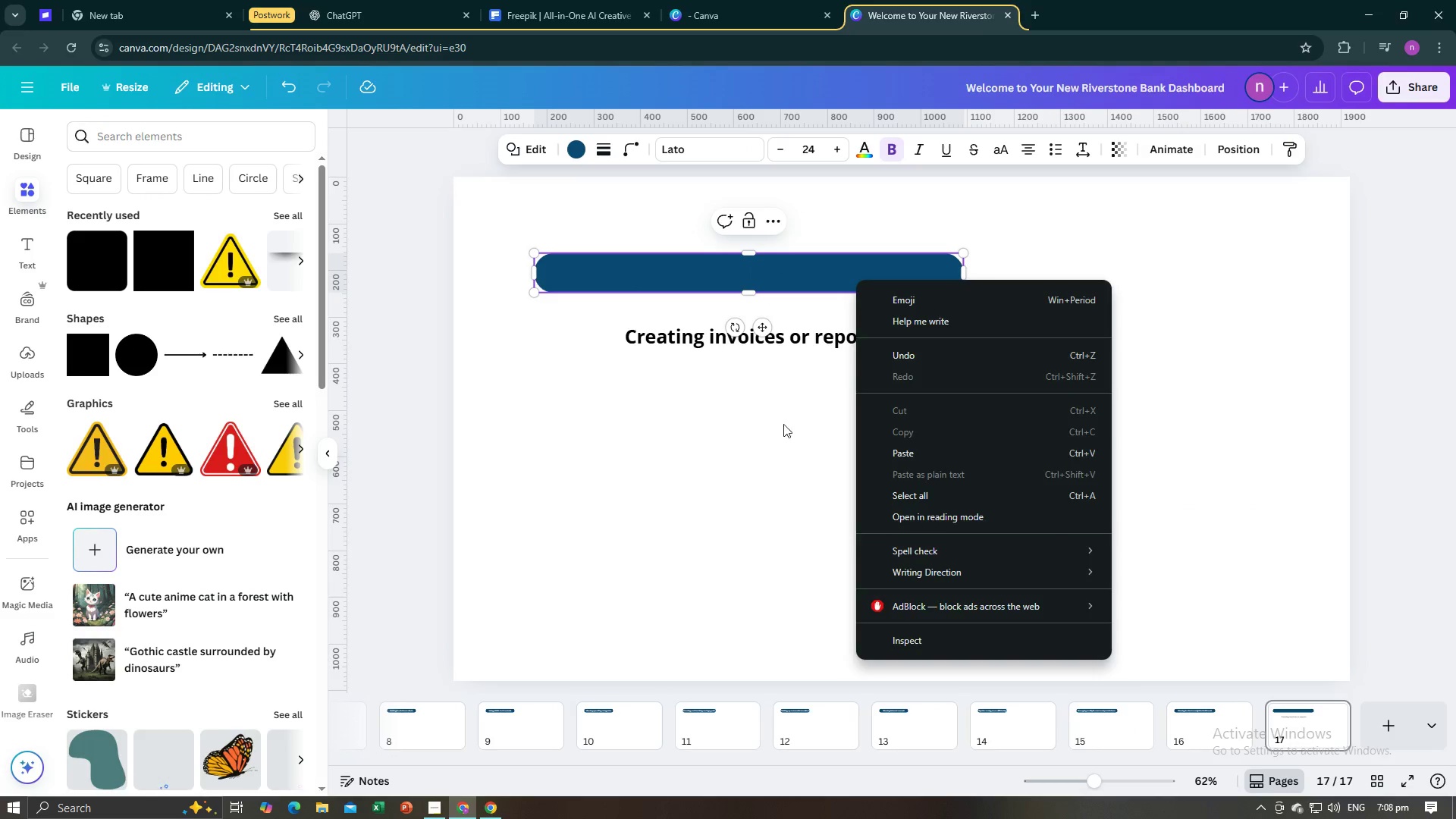 
left_click([776, 432])
 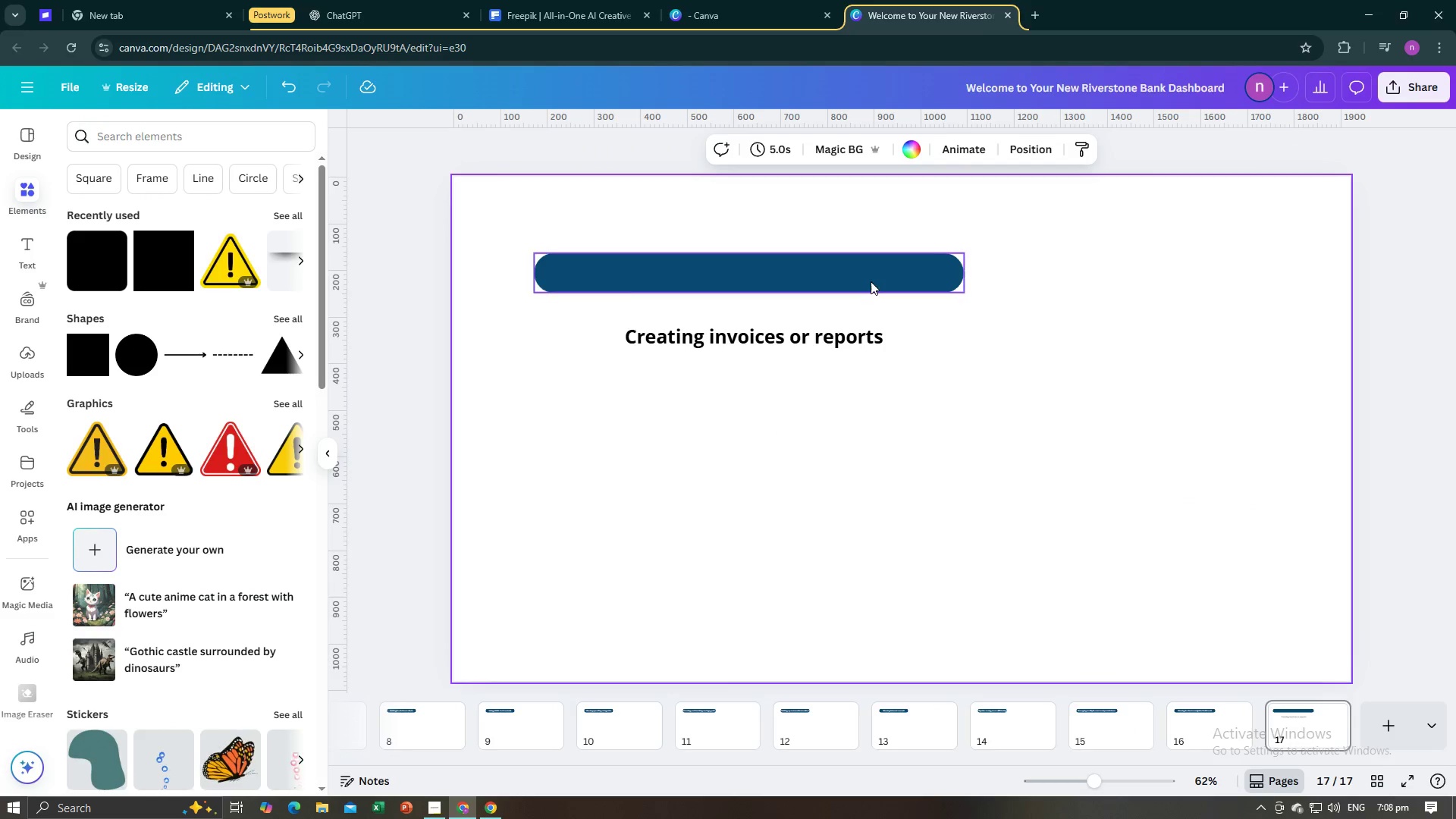 
left_click([871, 280])
 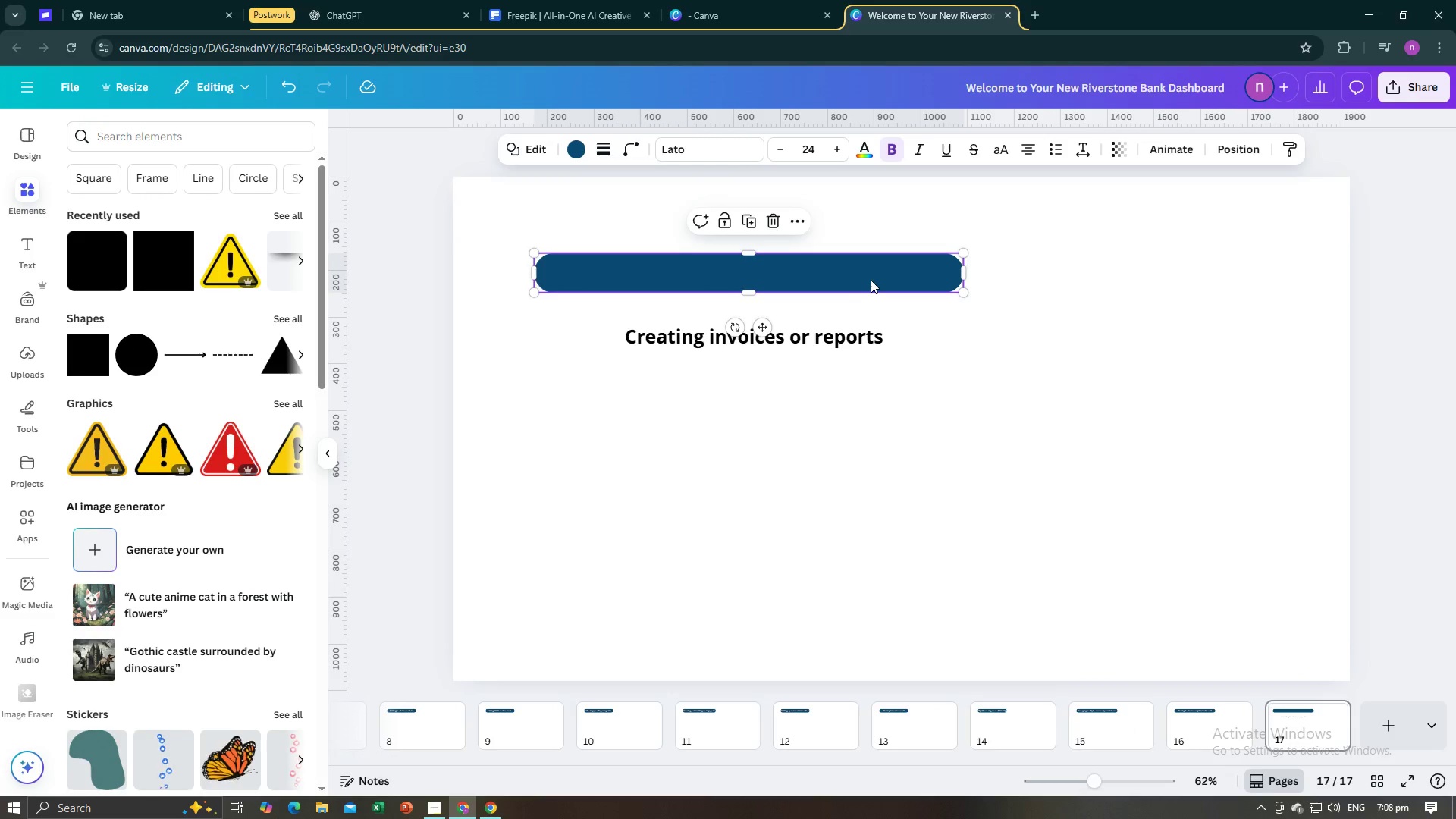 
right_click([871, 280])
 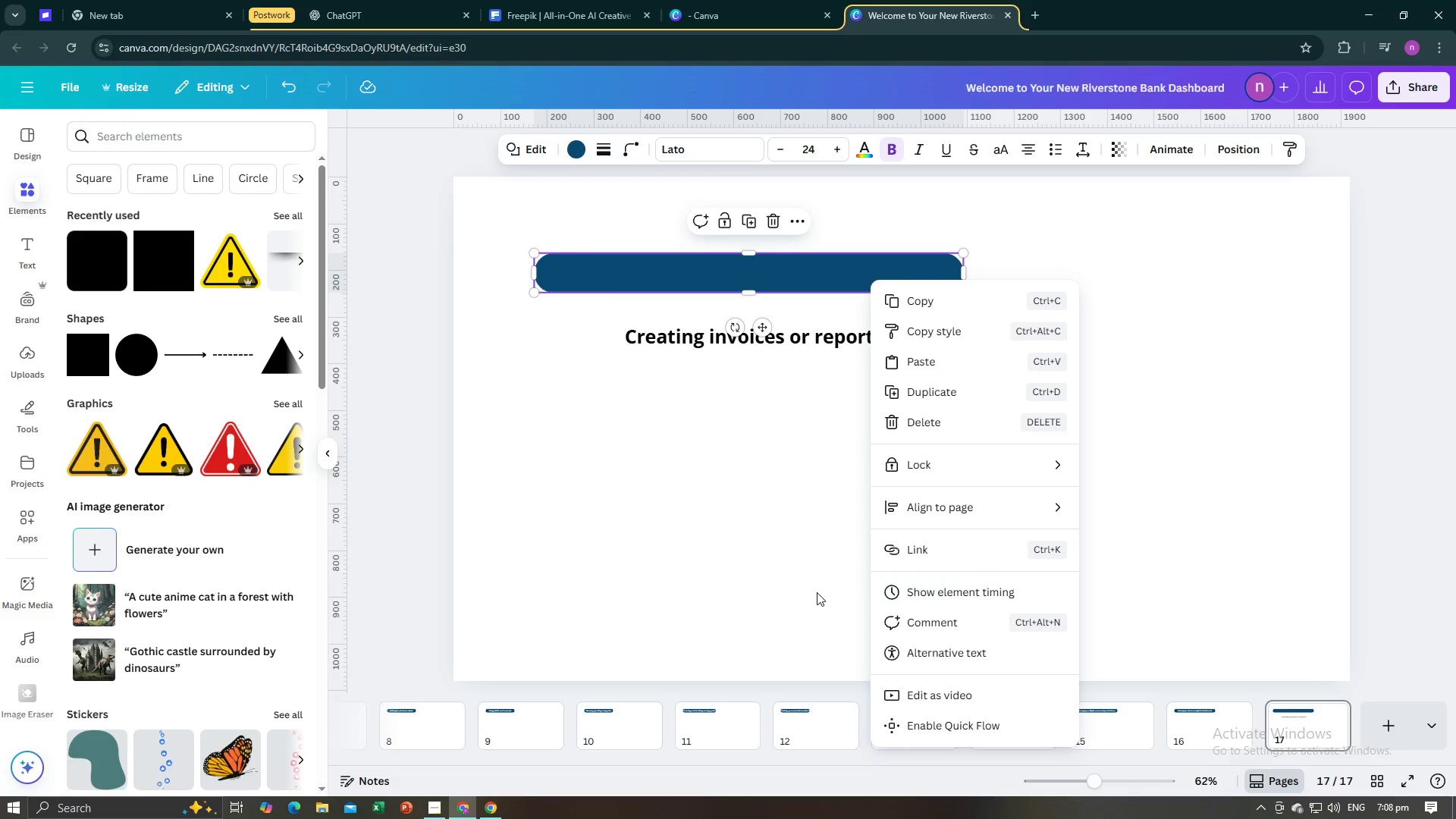 
left_click([708, 494])
 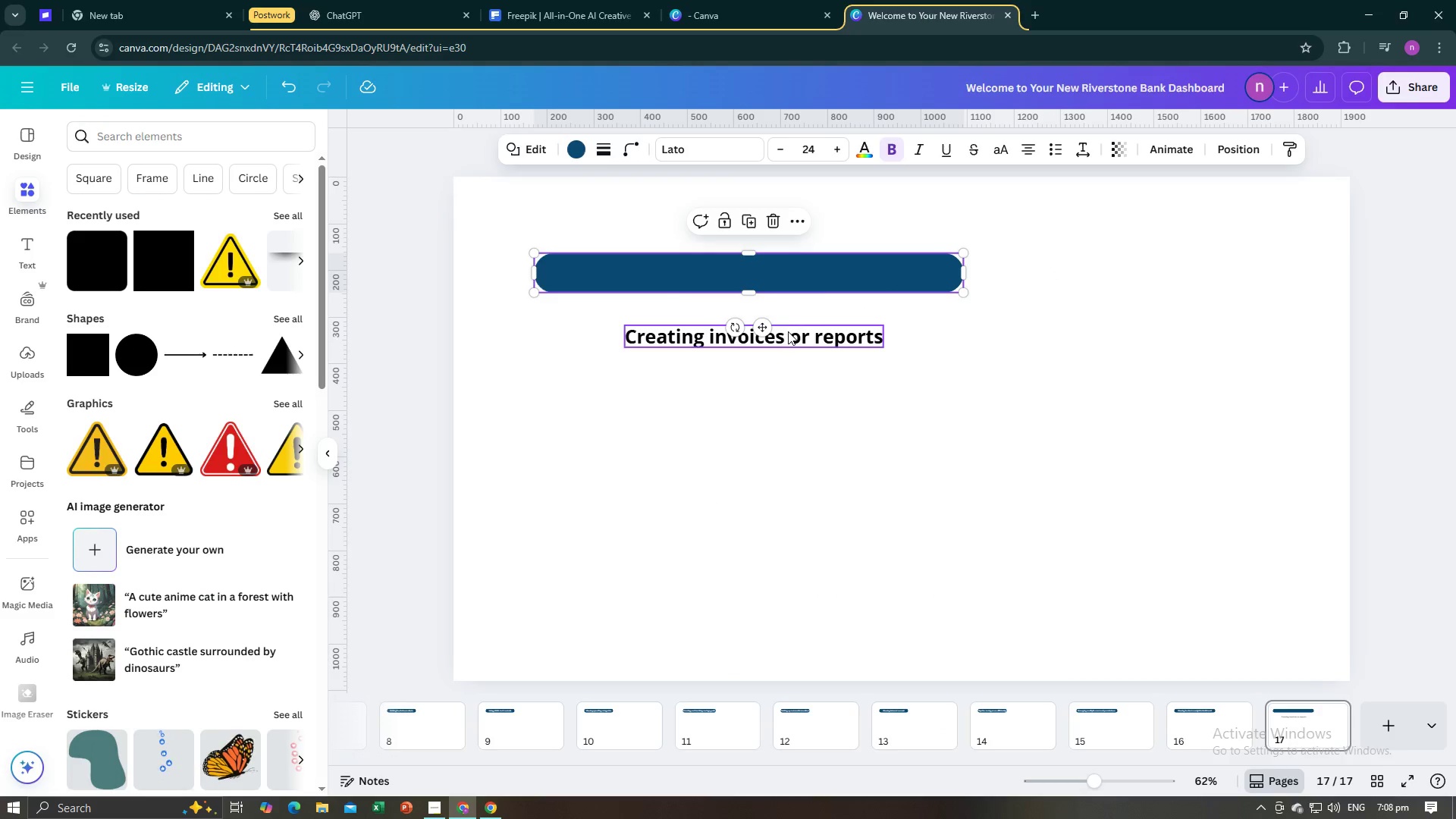 
left_click([788, 331])
 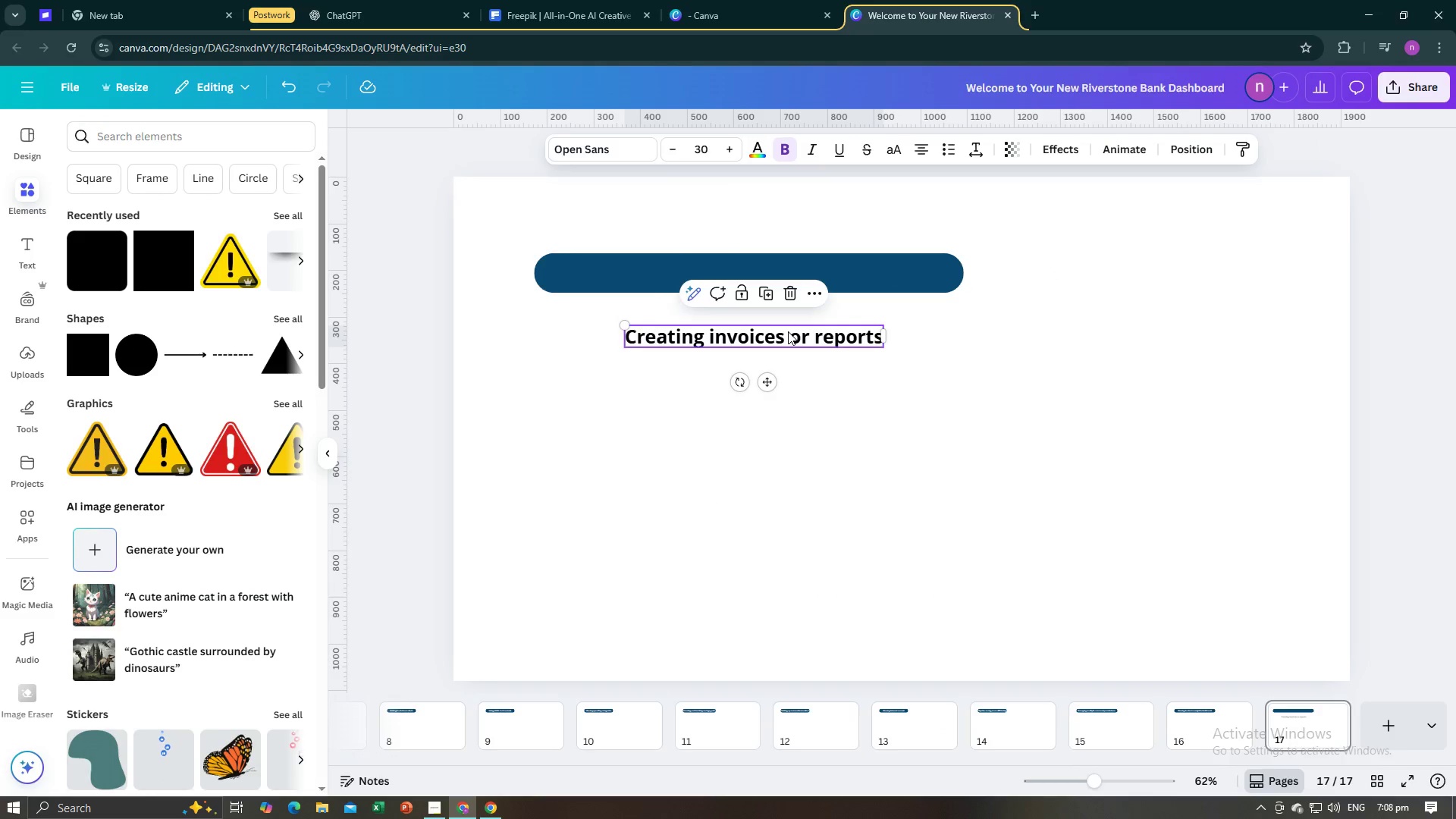 
right_click([788, 331])
 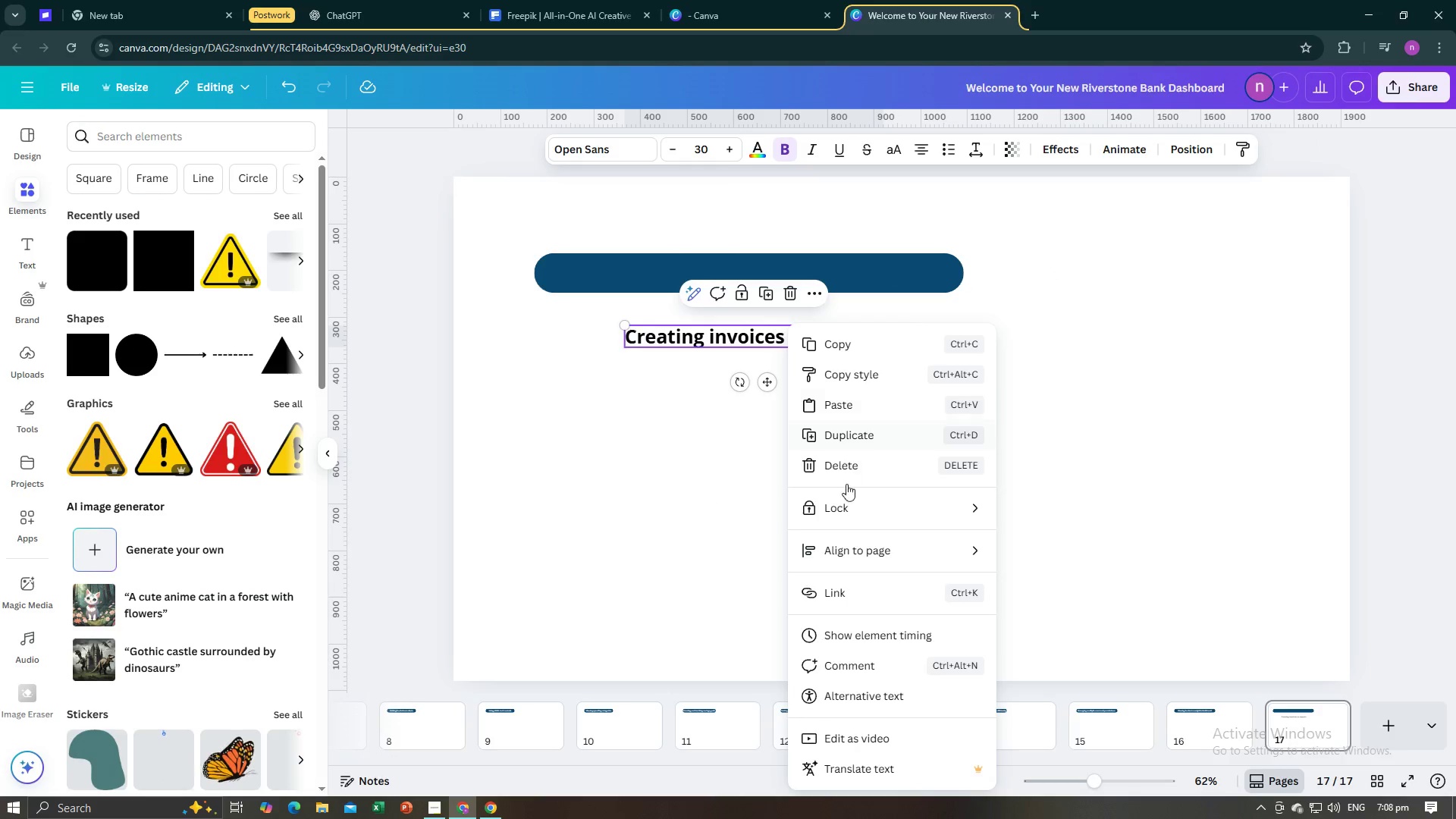 
mouse_move([857, 550])
 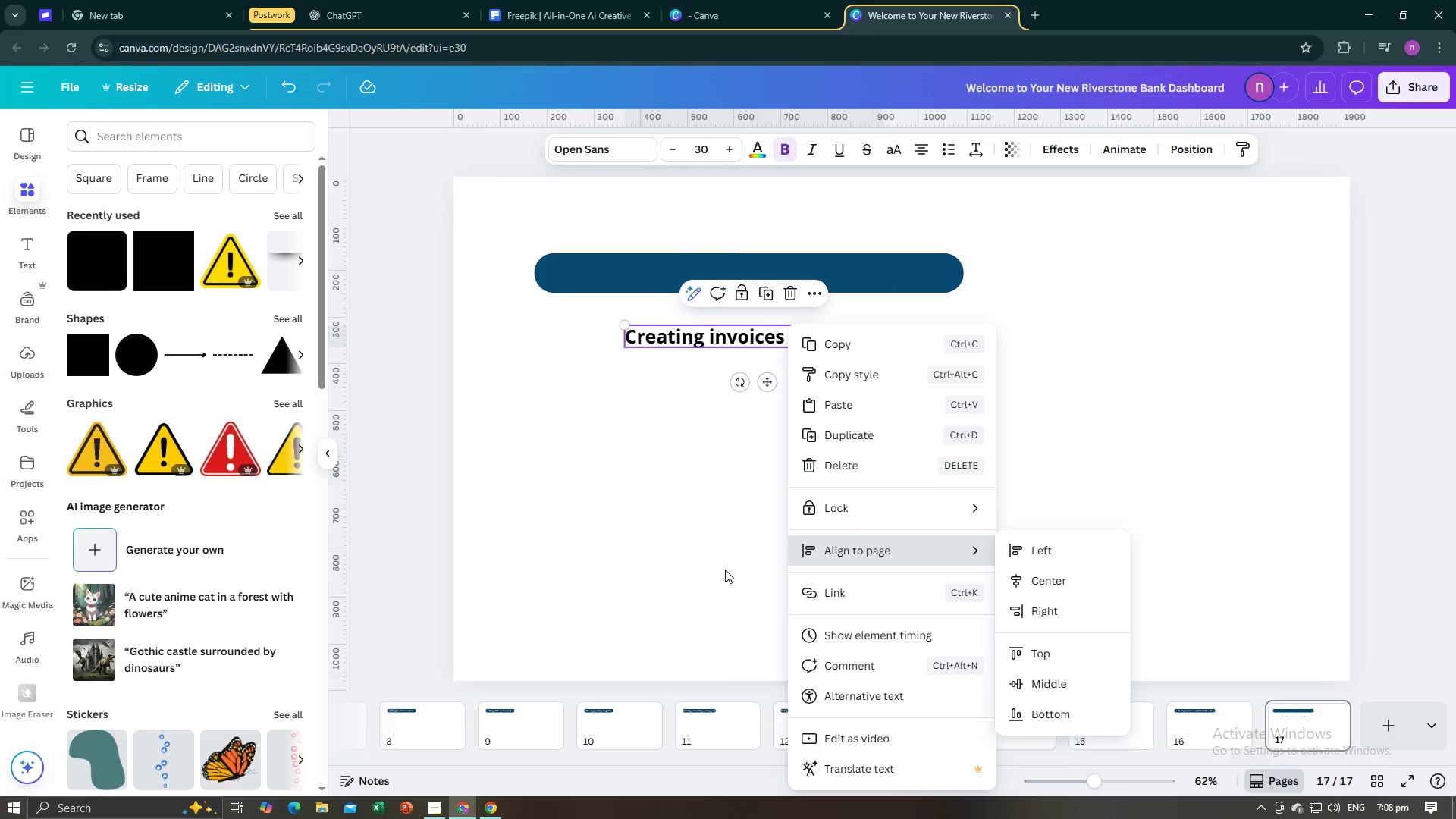 
left_click([725, 570])
 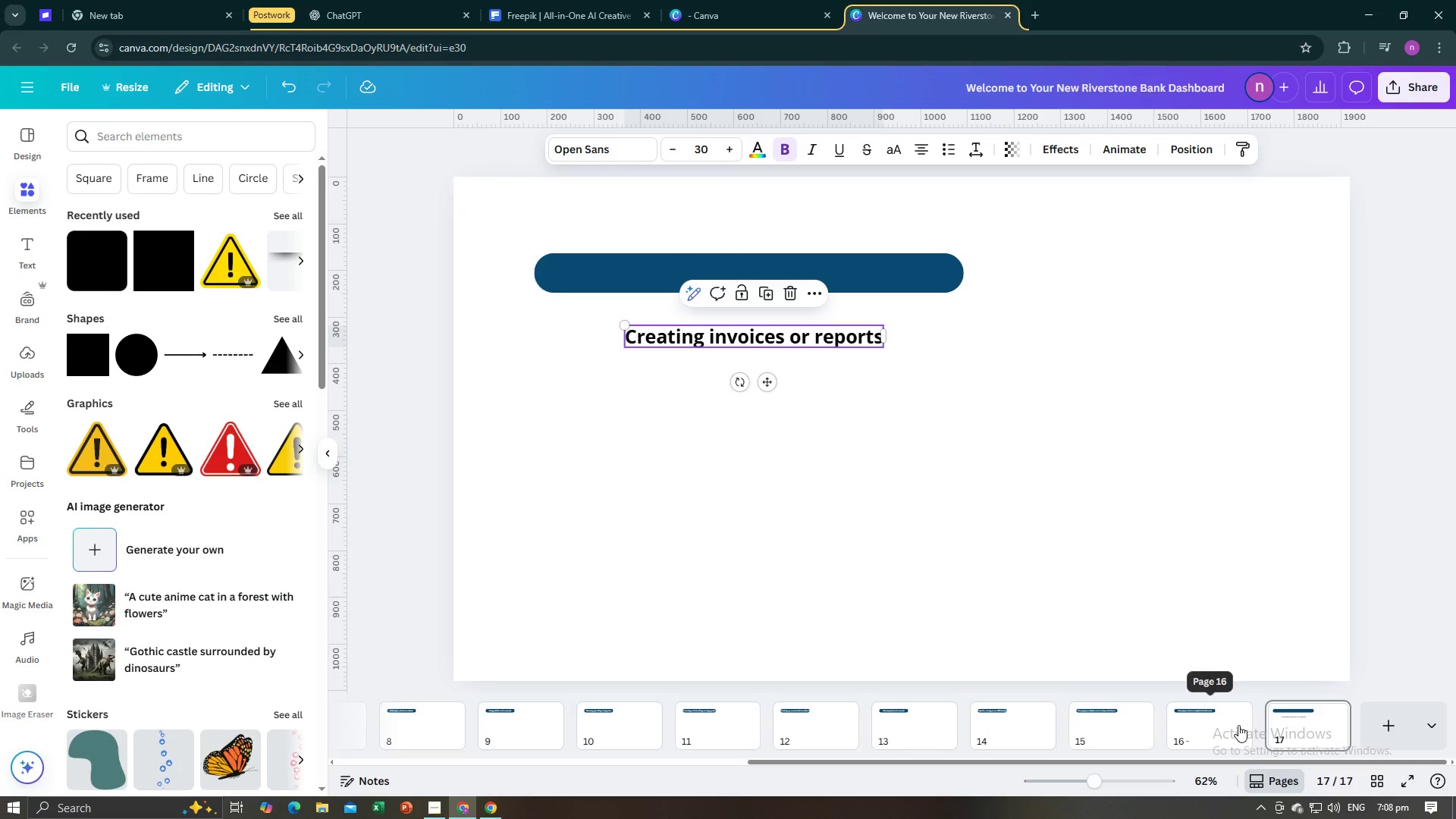 
left_click([1225, 726])
 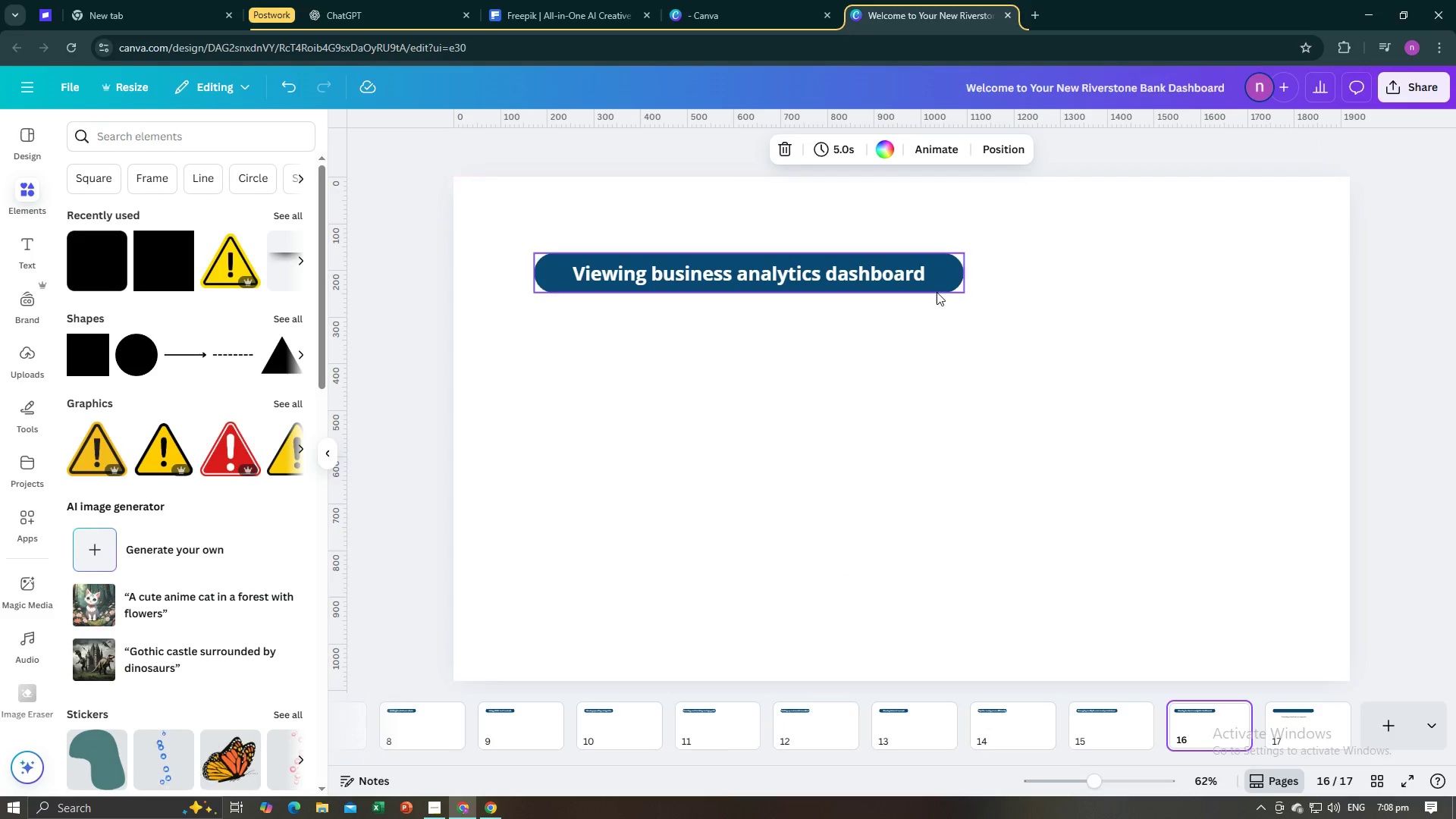 
left_click([937, 291])
 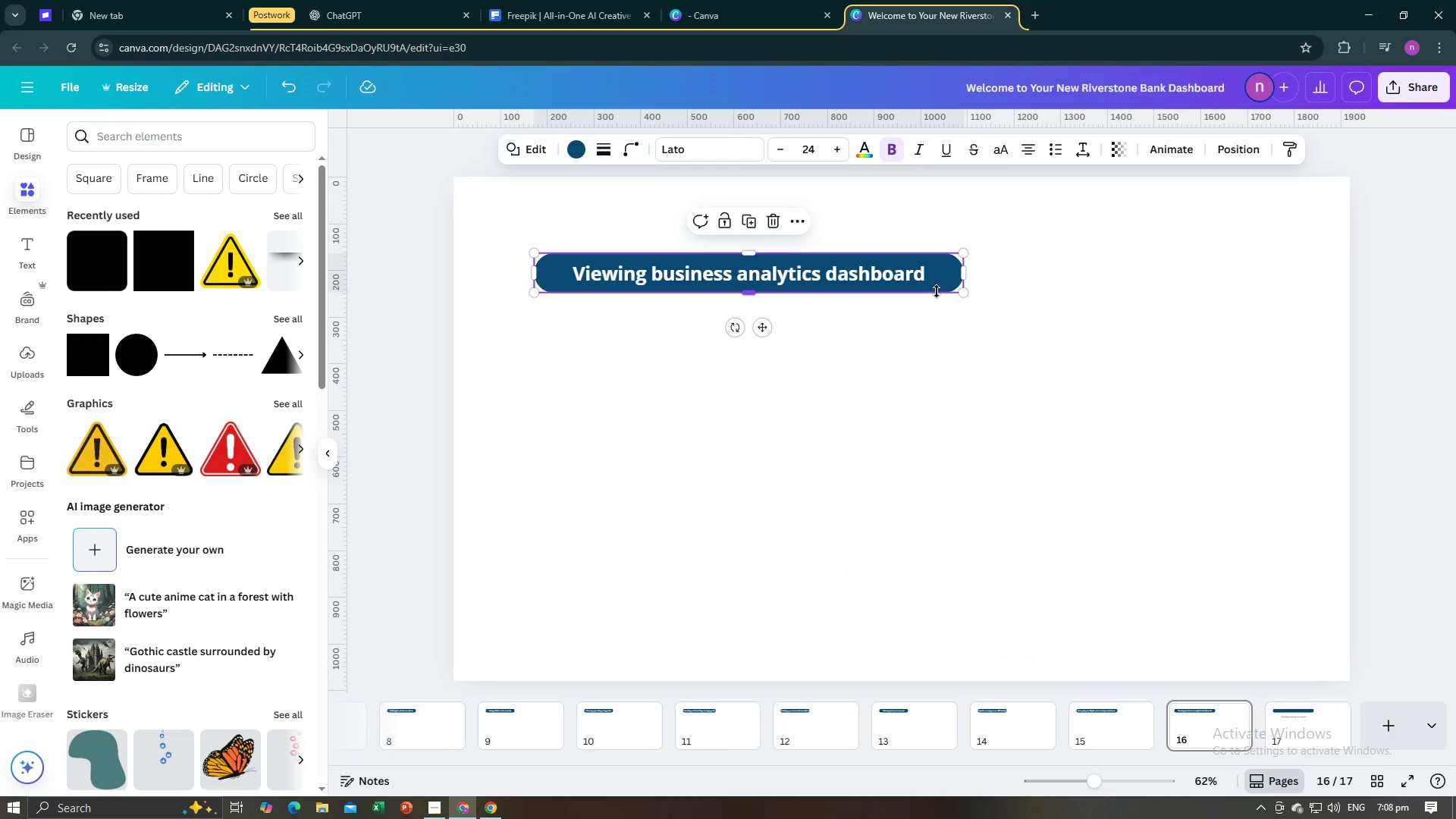 
right_click([937, 291])
 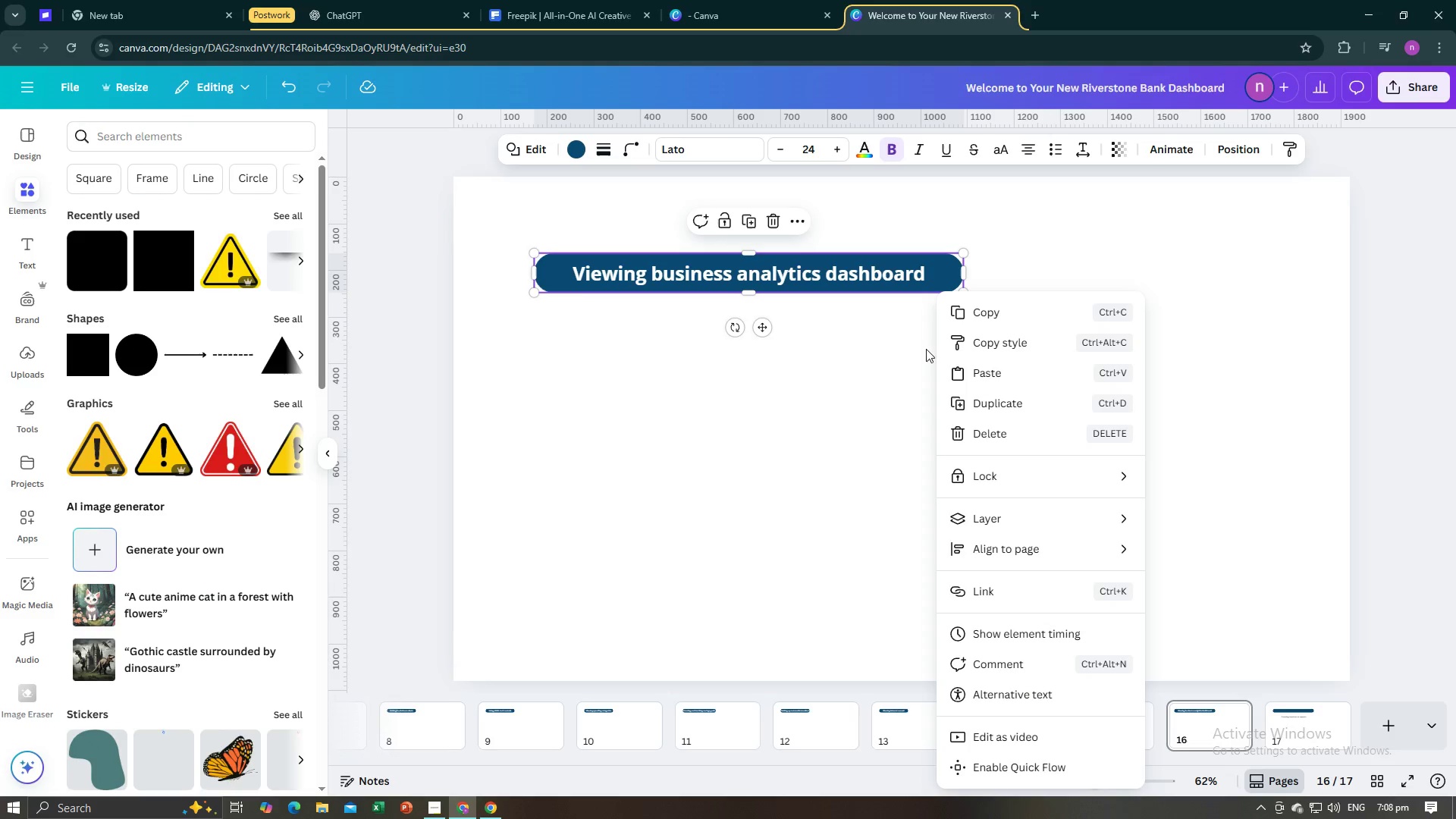 
left_click([912, 444])
 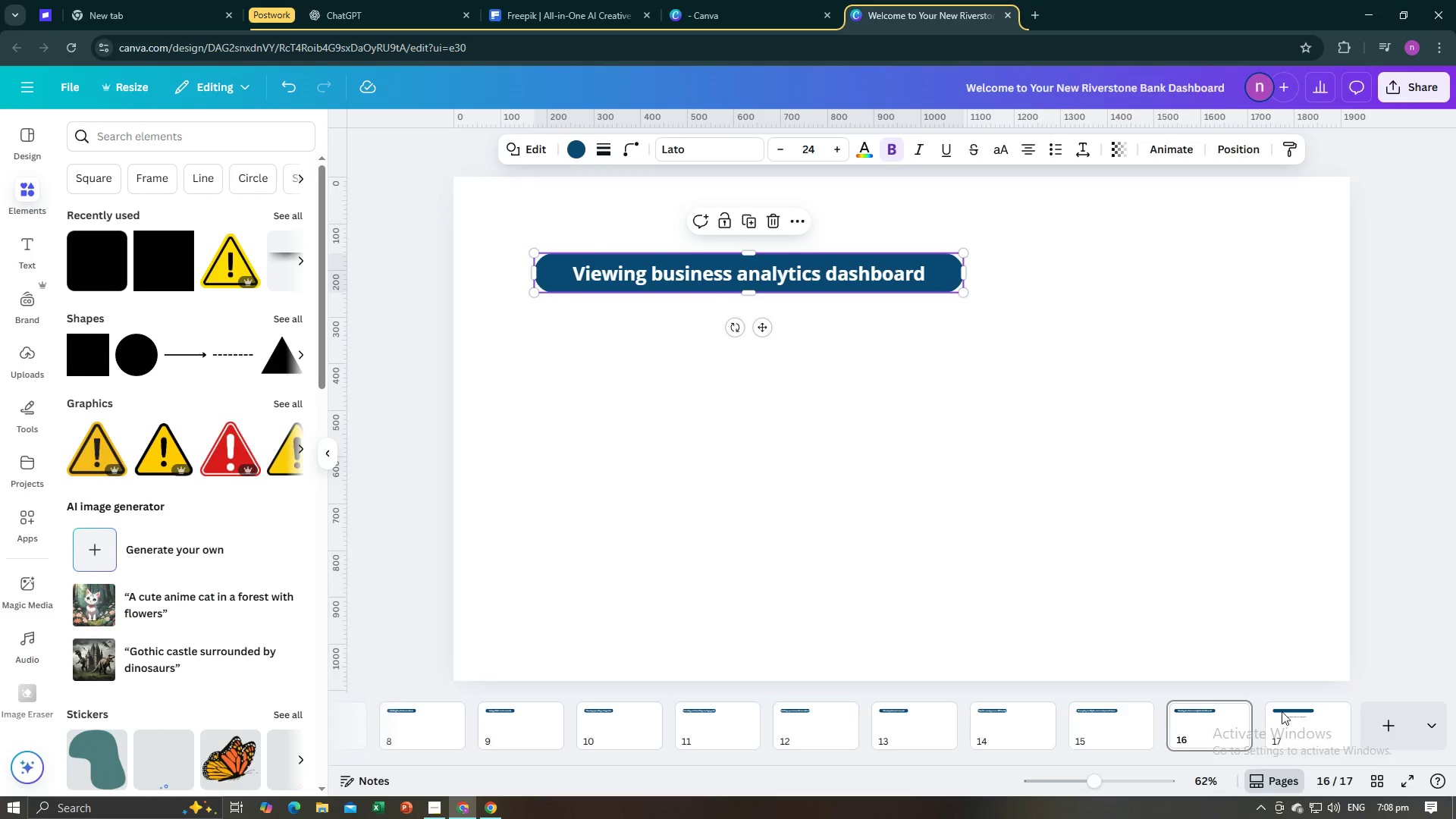 
left_click([1283, 720])
 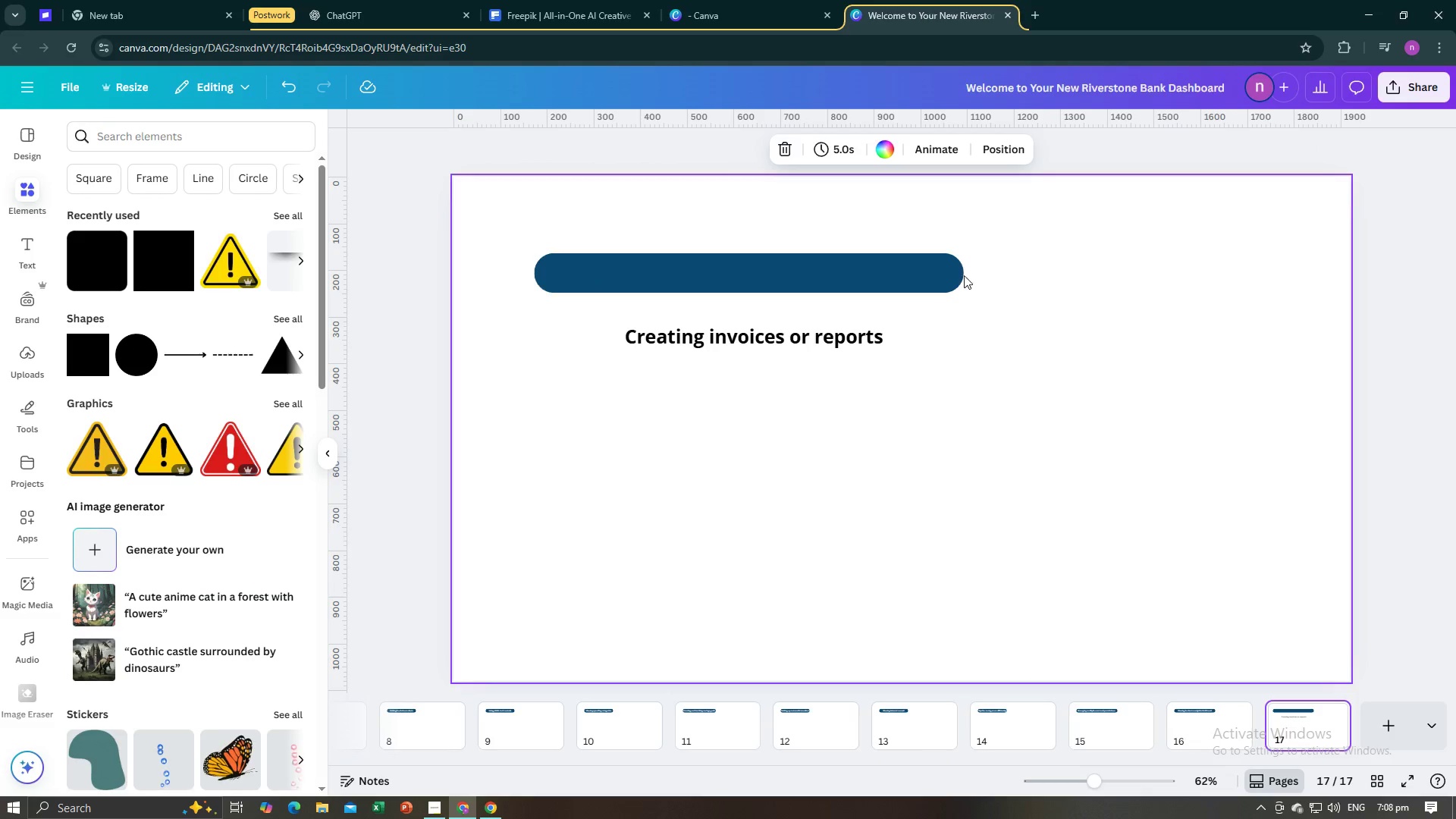 
left_click([948, 275])
 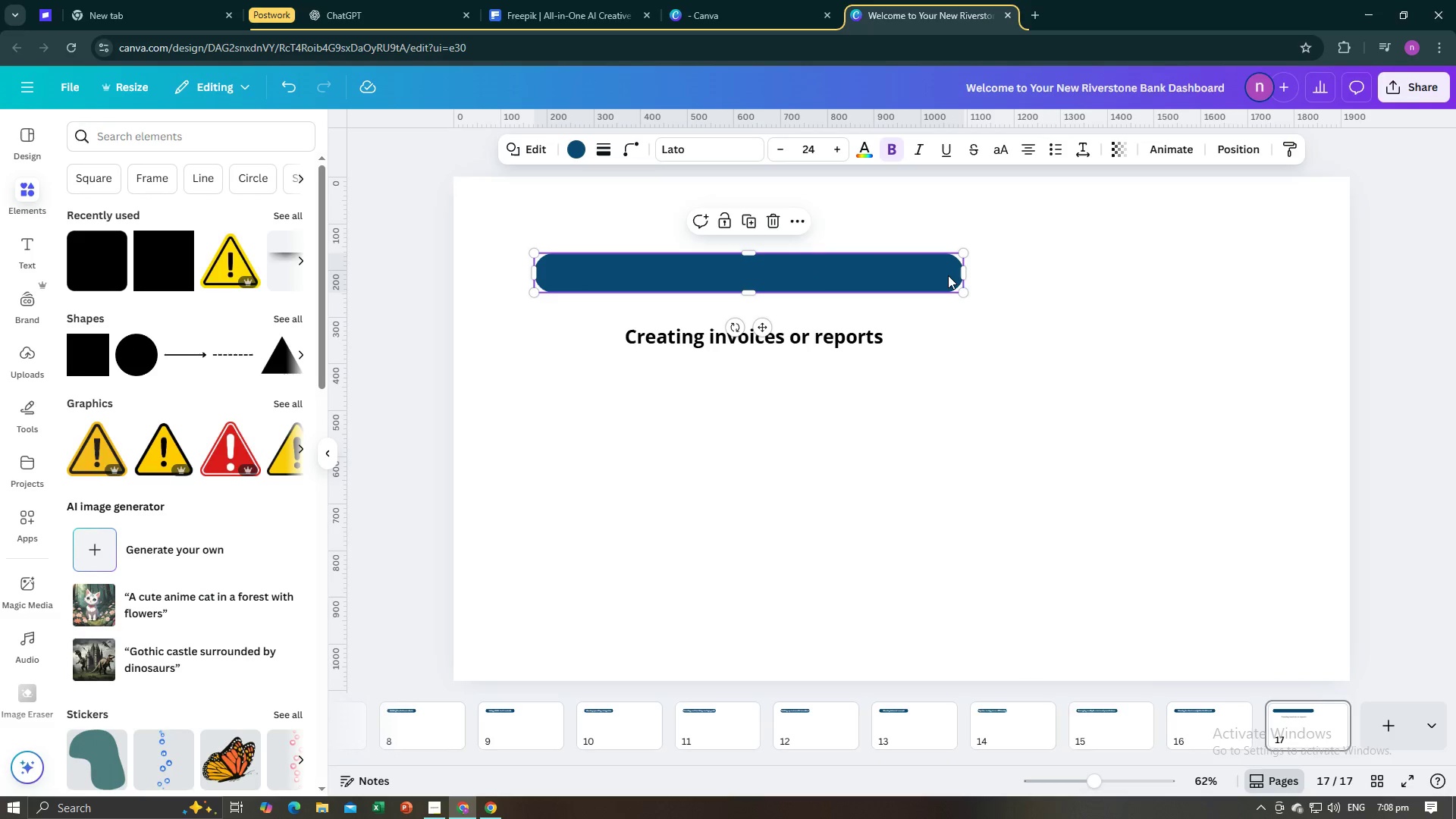 
right_click([948, 275])
 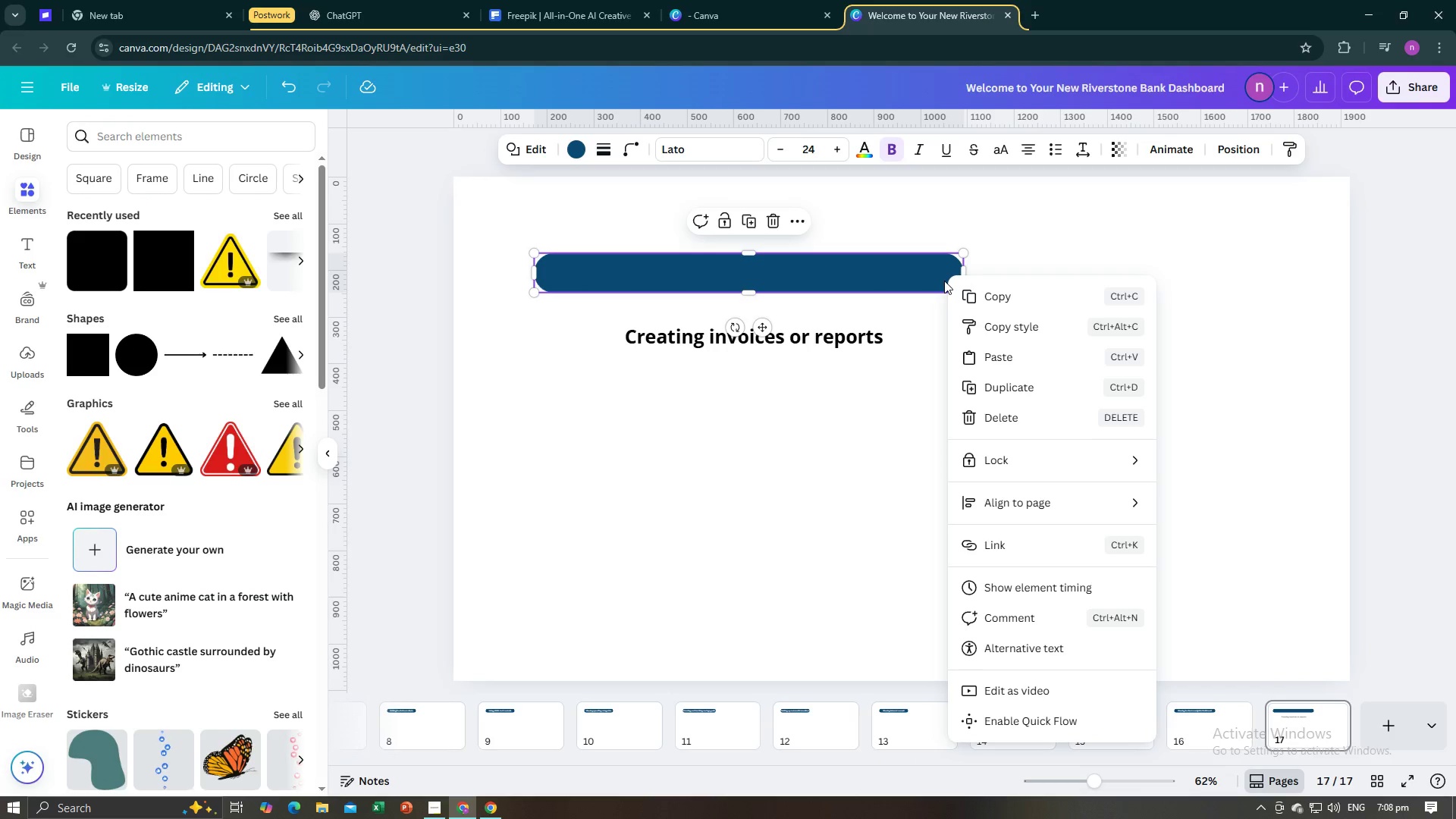 
left_click([1285, 152])
 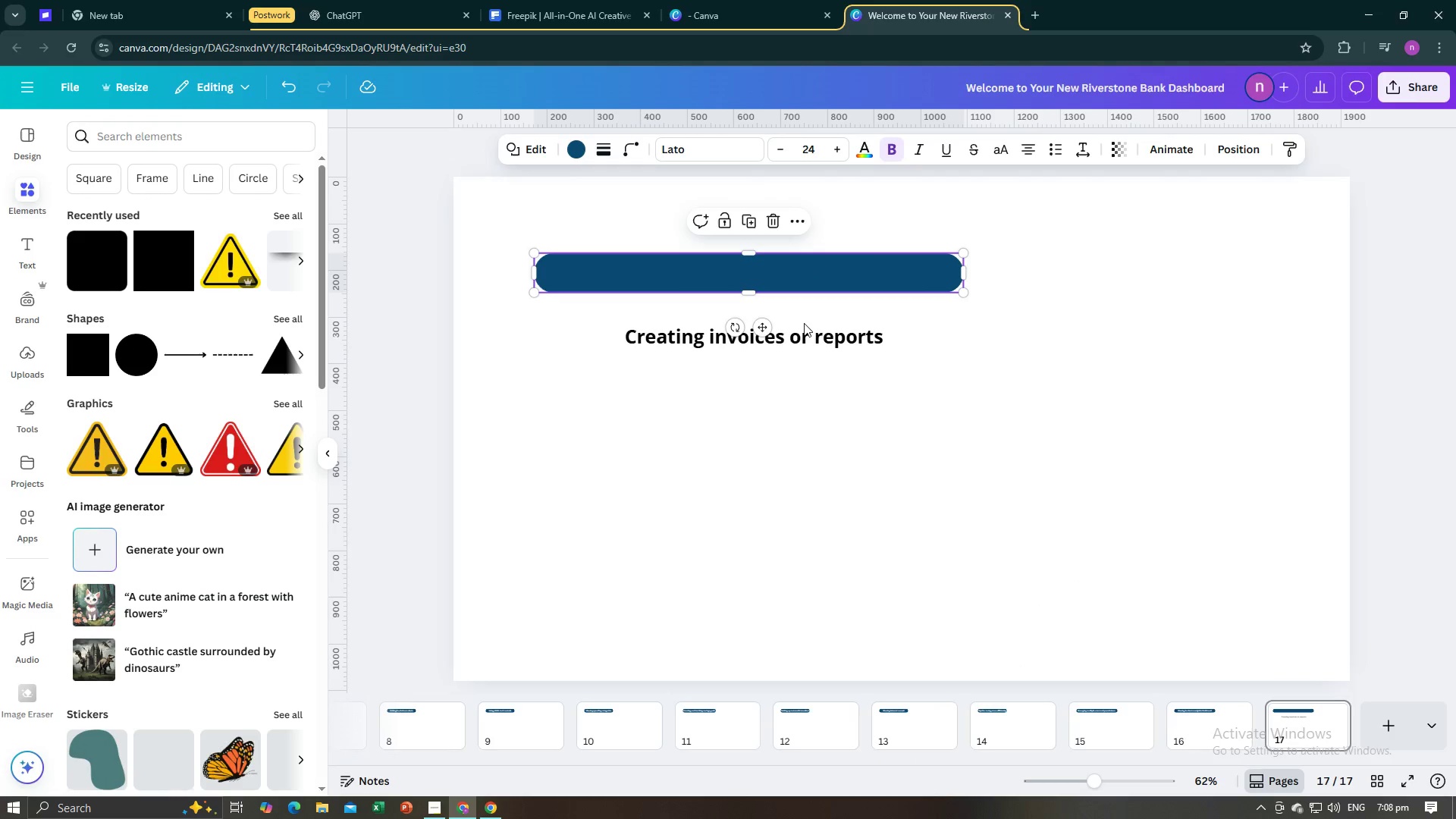 
left_click_drag(start_coordinate=[778, 339], to_coordinate=[781, 327])
 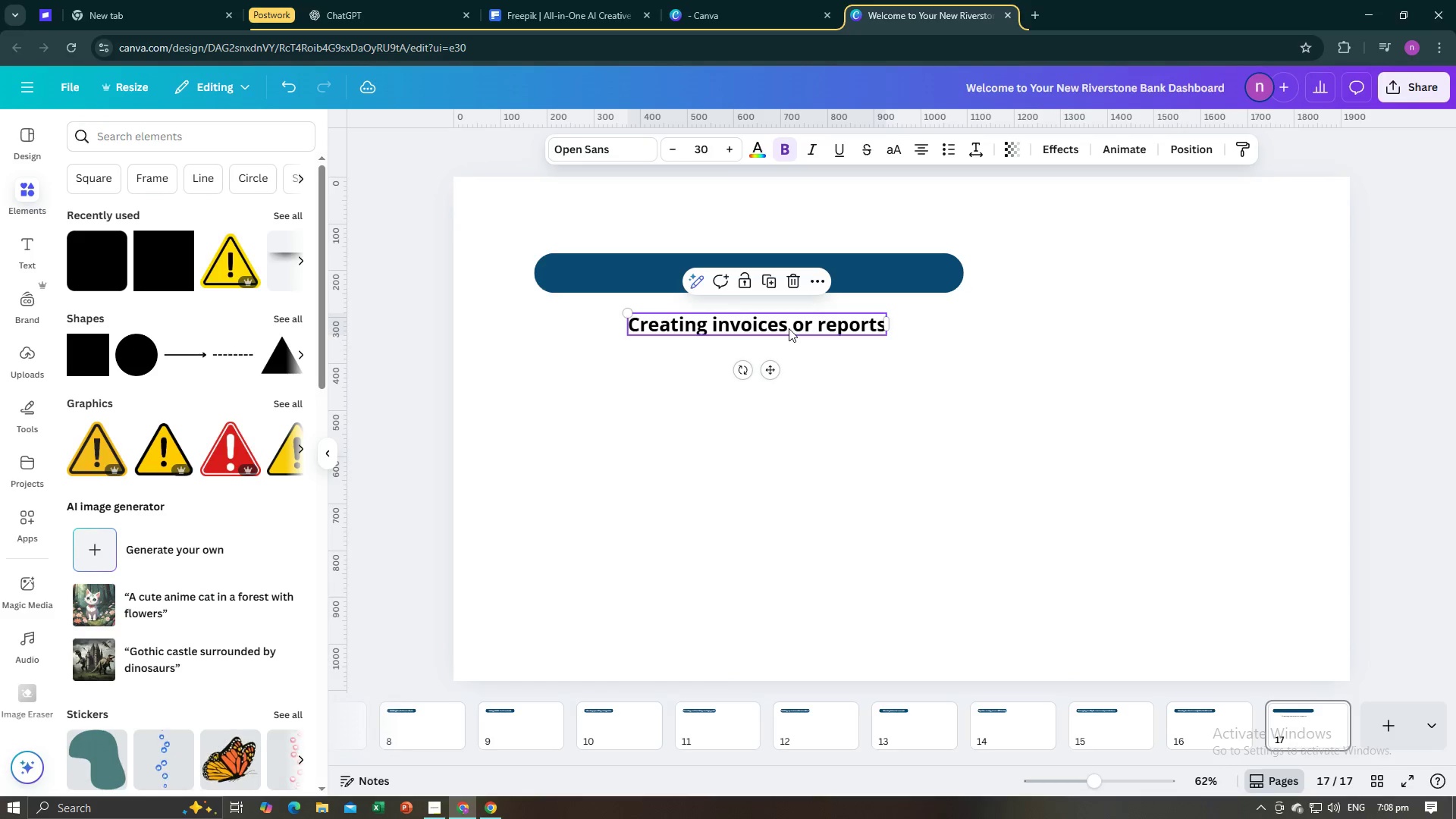 
right_click([789, 328])
 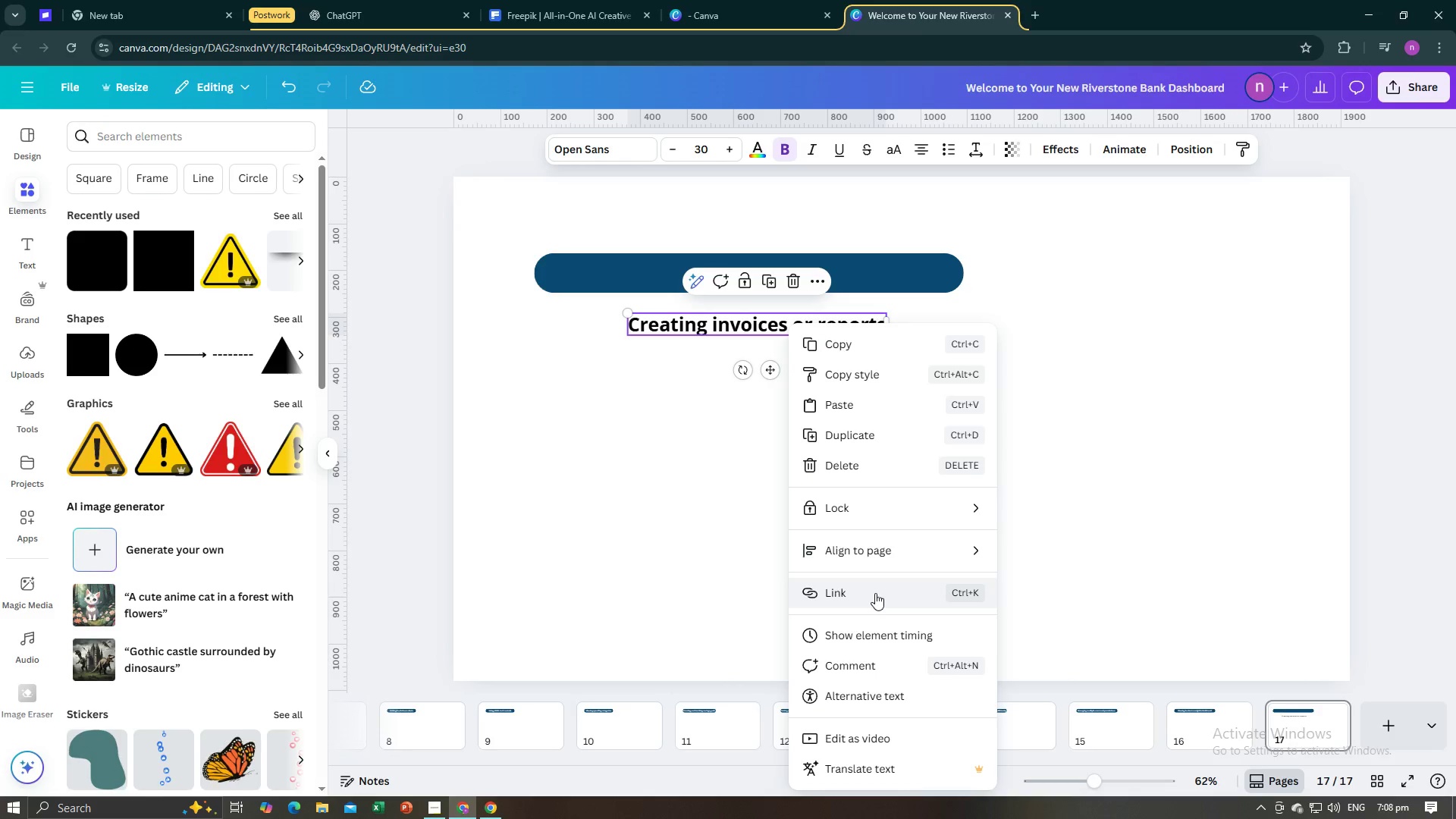 
left_click([888, 553])
 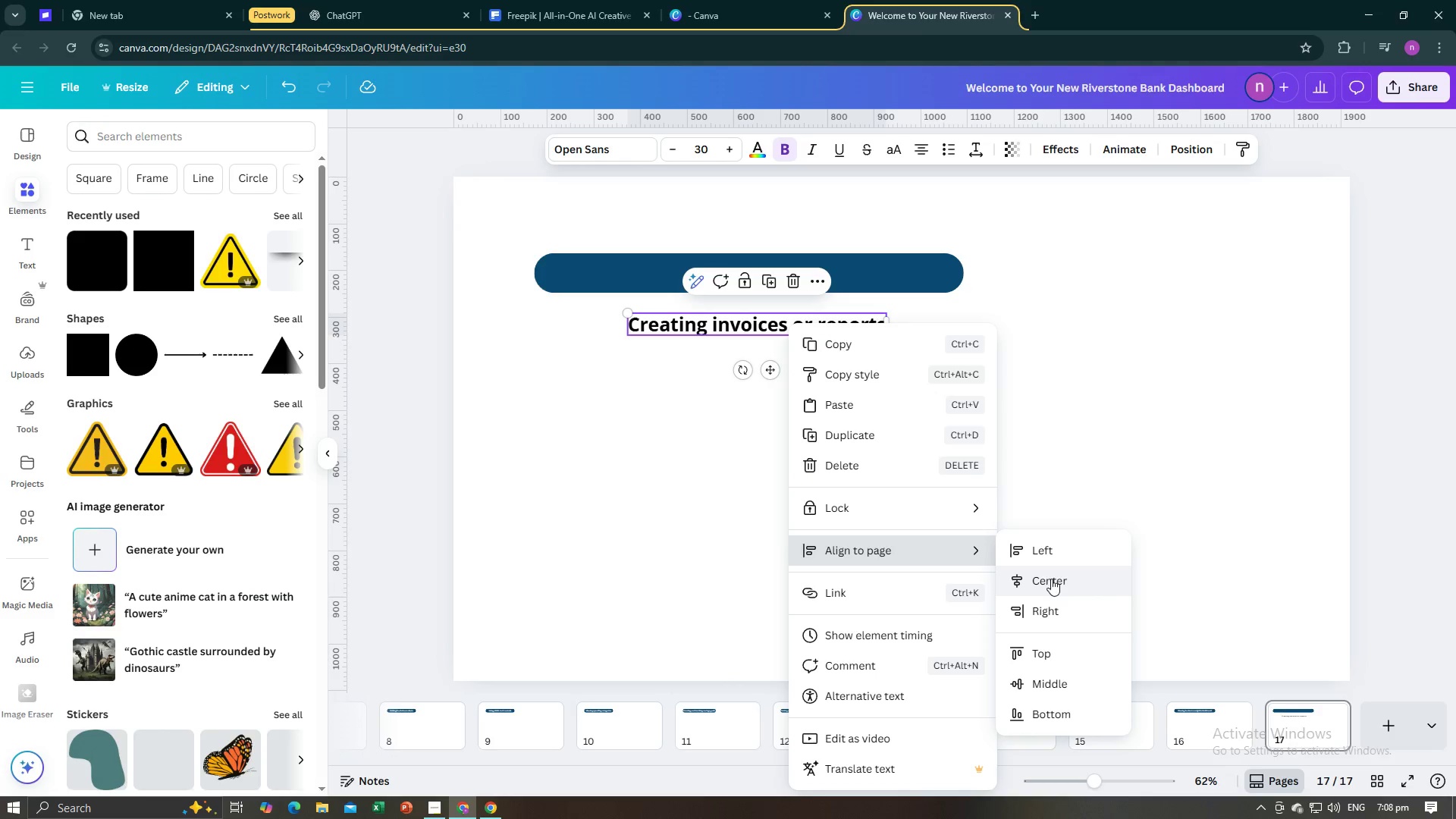 
left_click([1079, 471])
 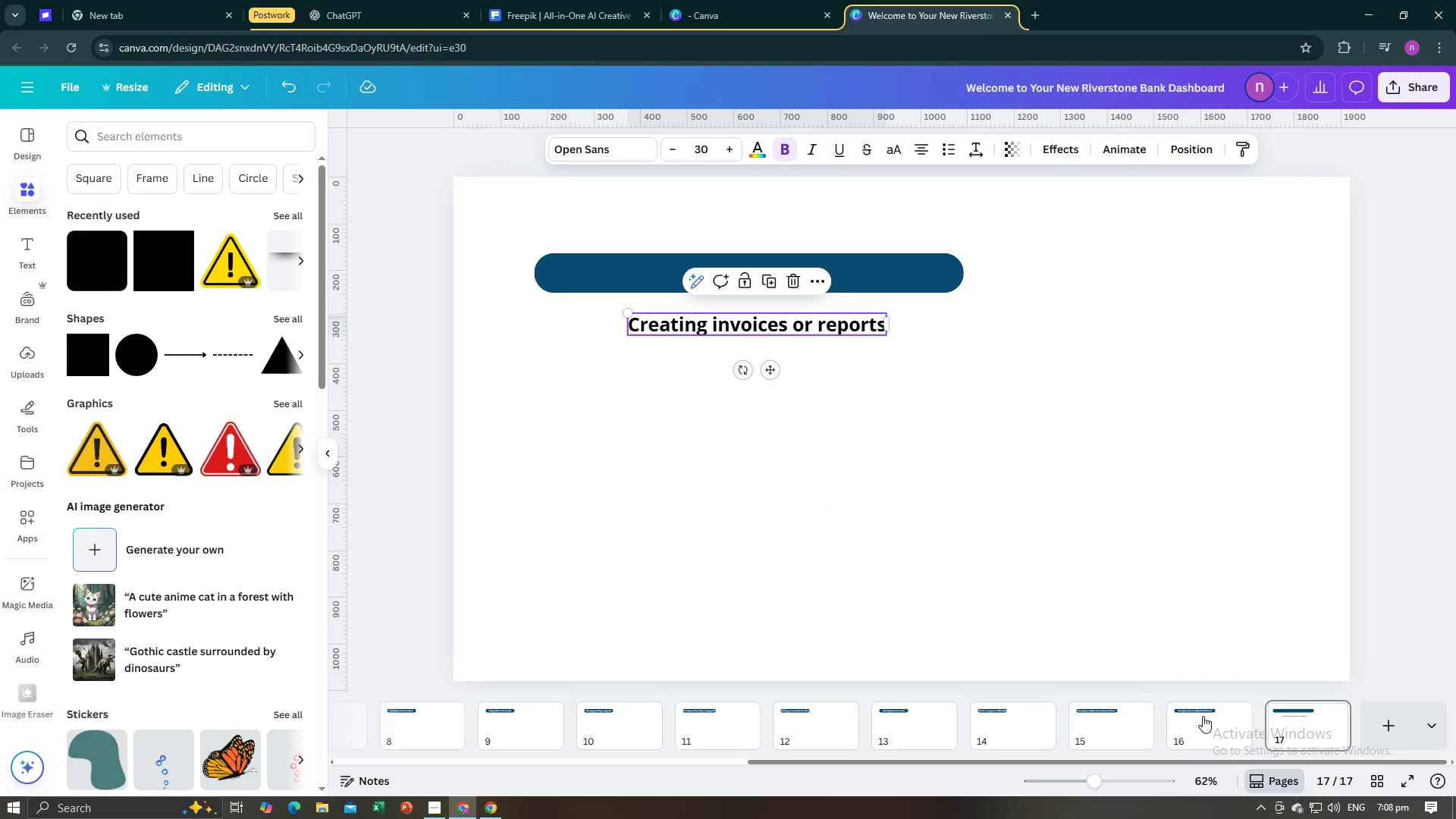 
left_click([1203, 722])
 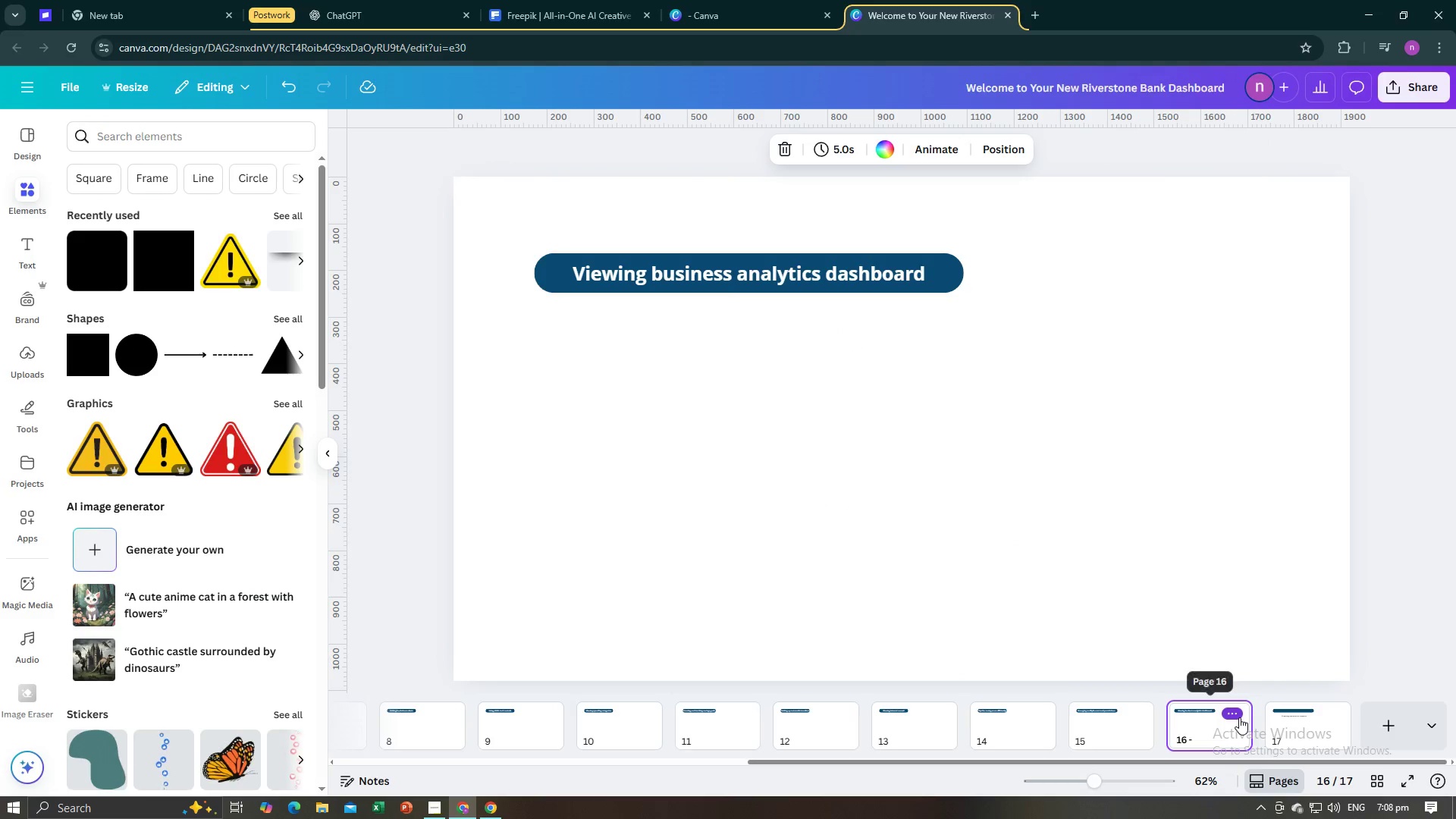 
left_click([1239, 717])
 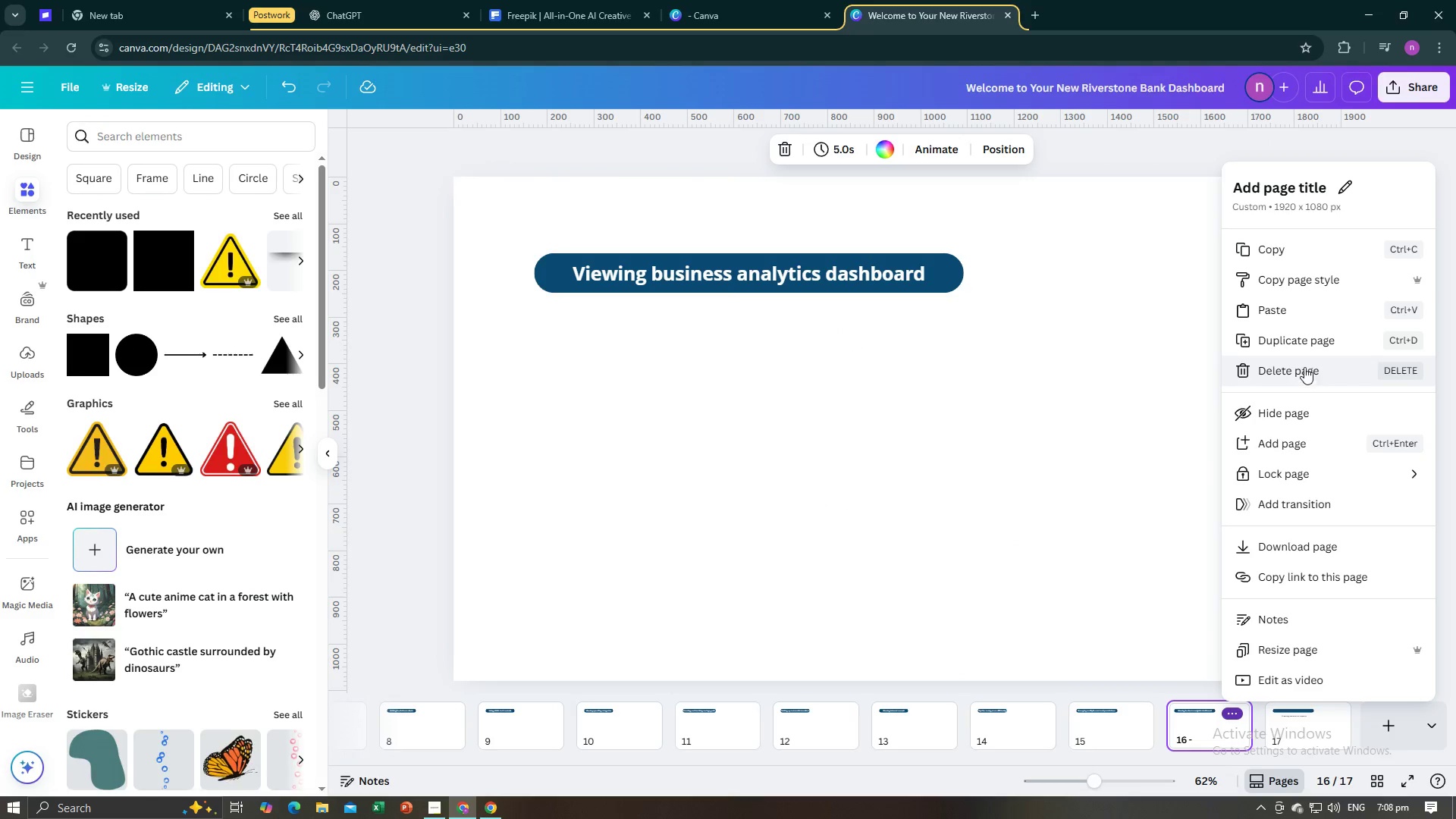 
left_click([1304, 343])
 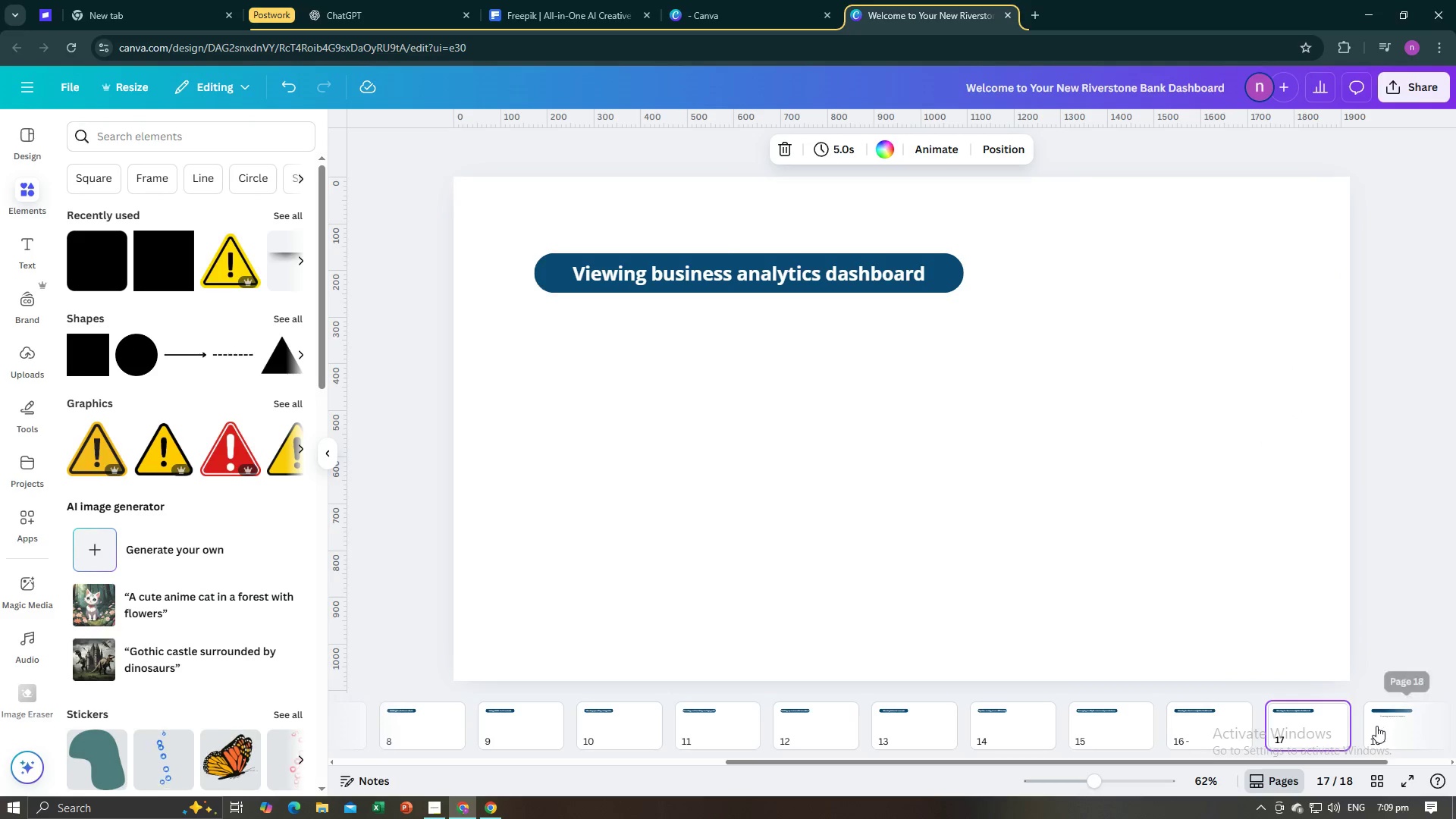 
left_click([1303, 730])
 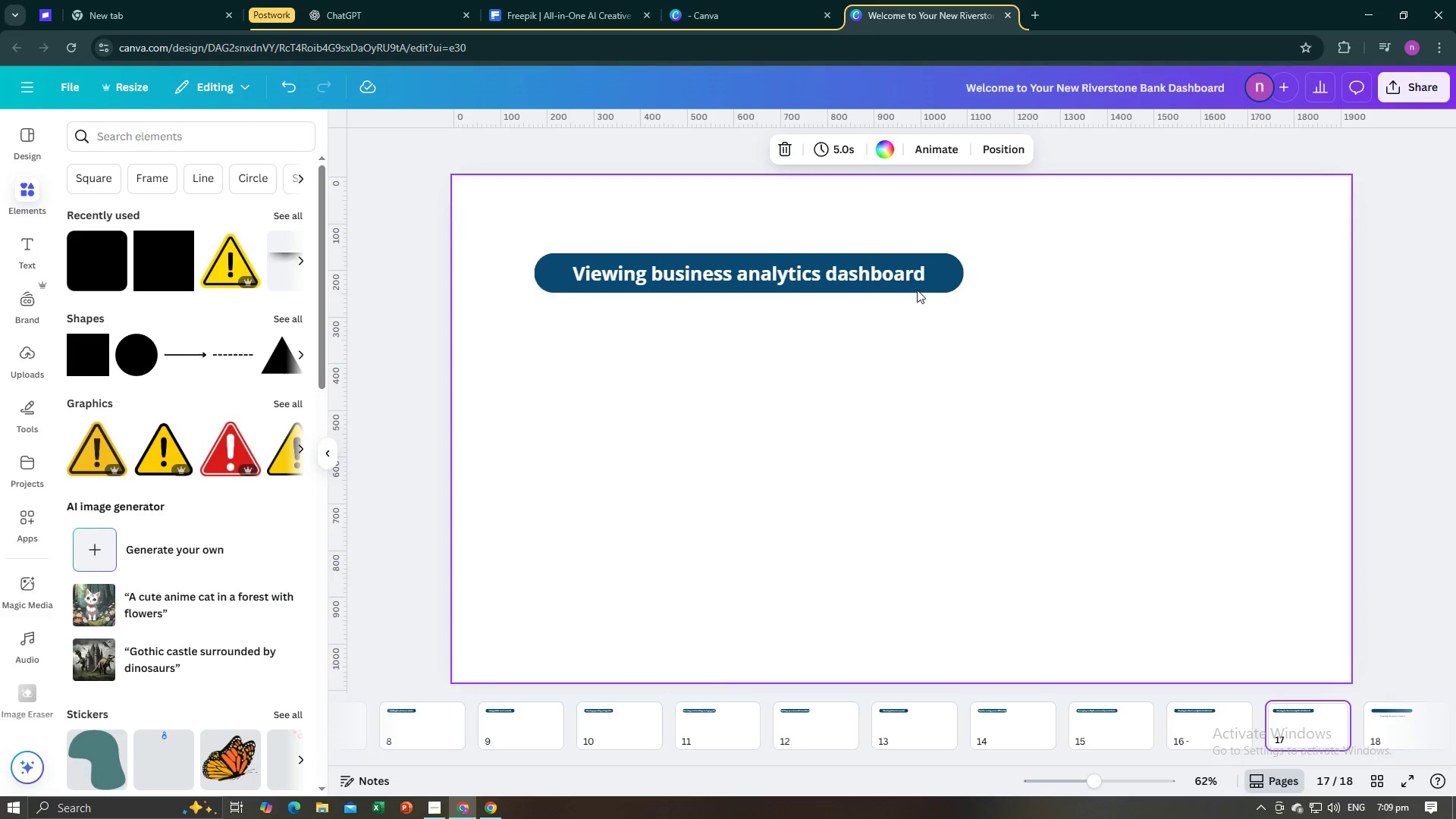 
left_click([920, 274])
 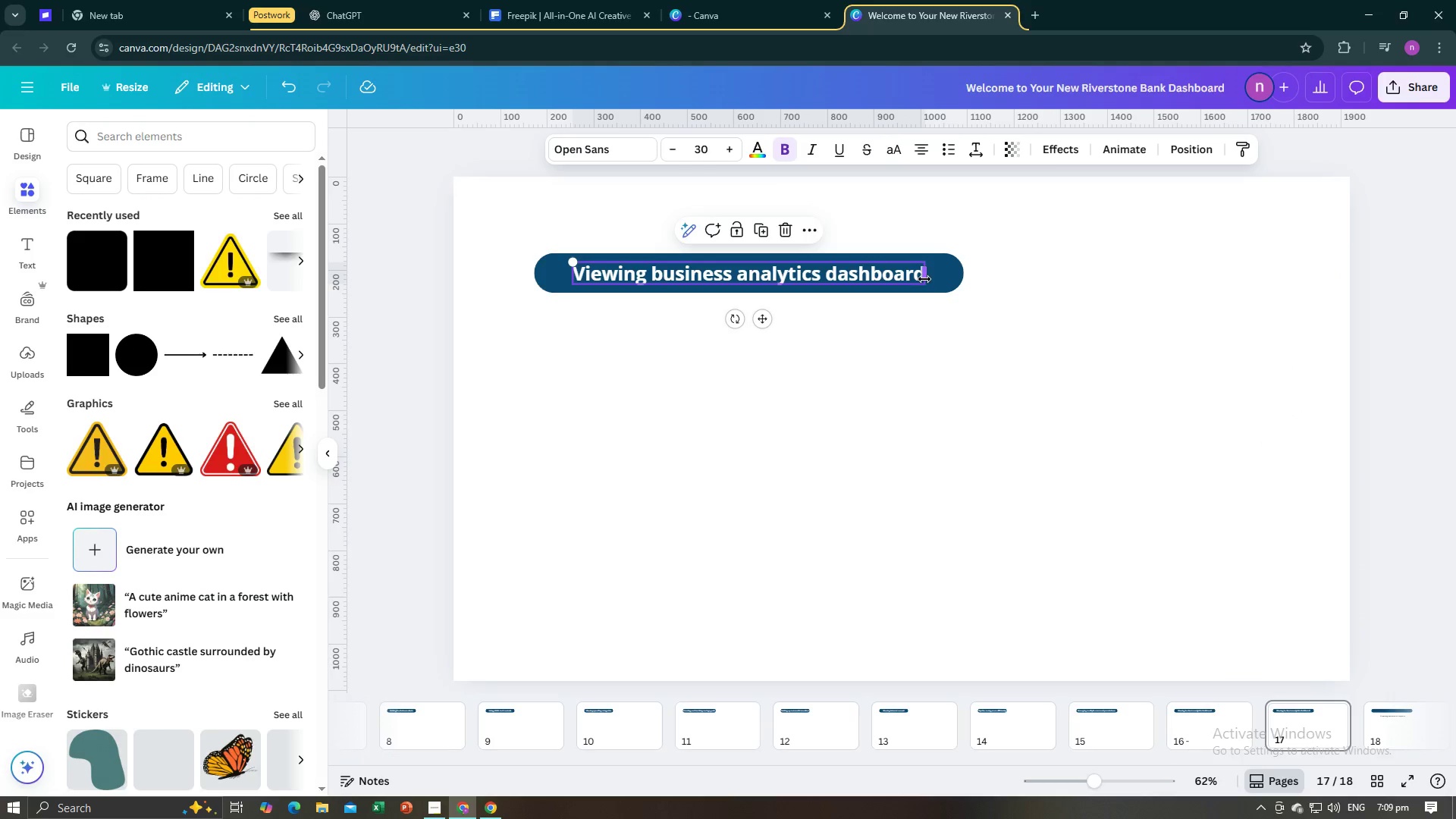 
right_click([924, 279])
 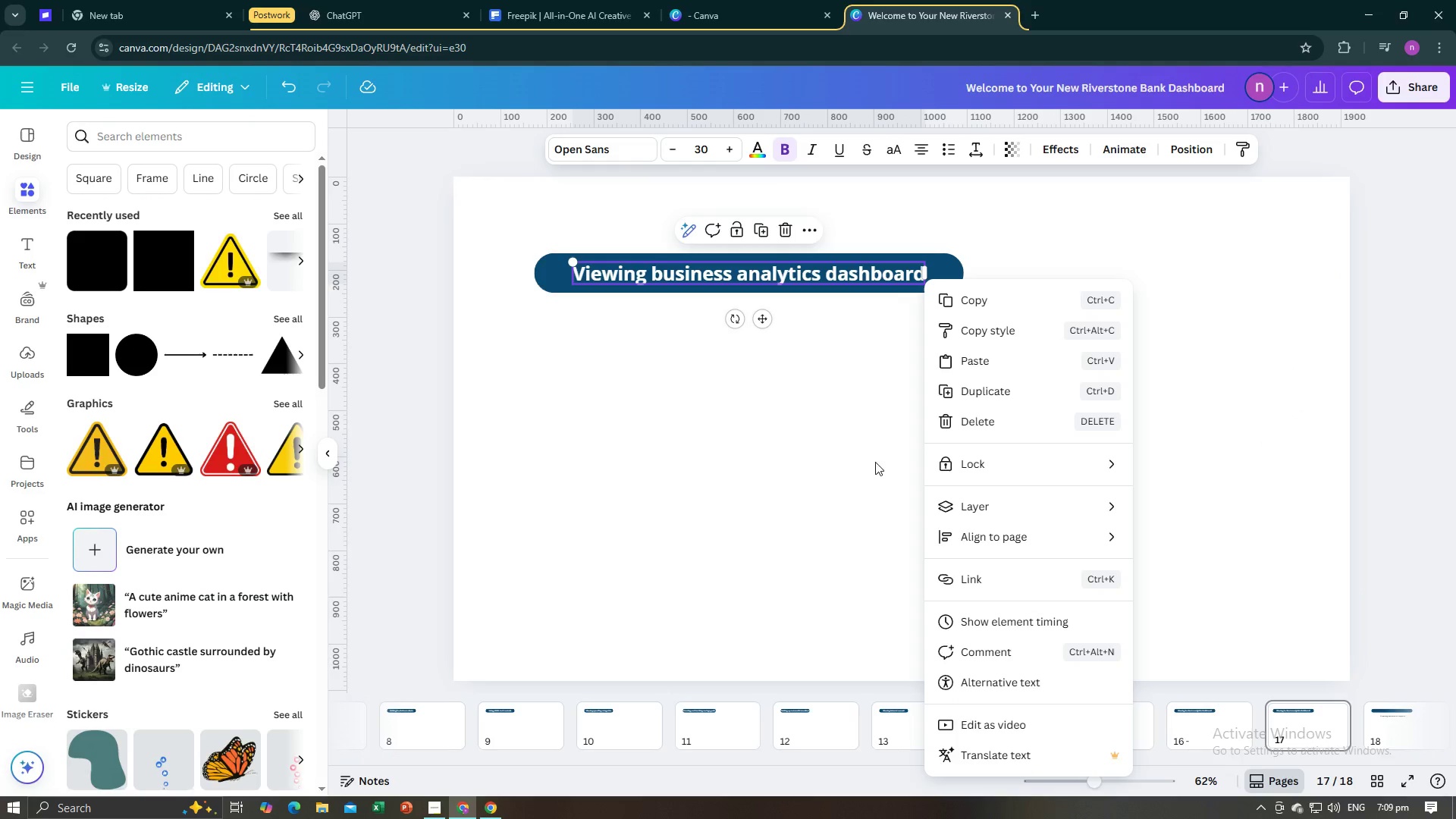 
left_click([873, 463])
 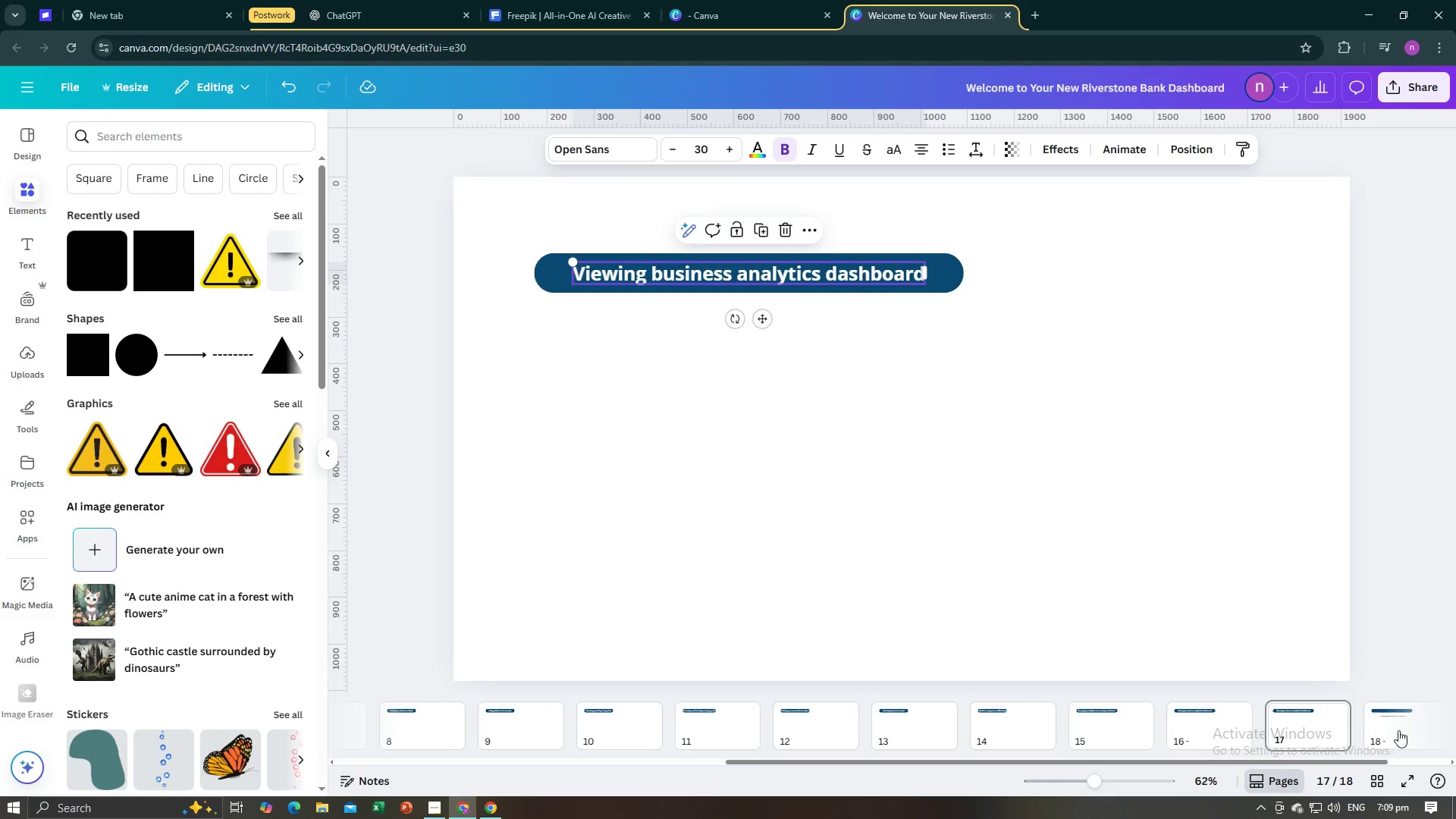 
left_click([1398, 730])
 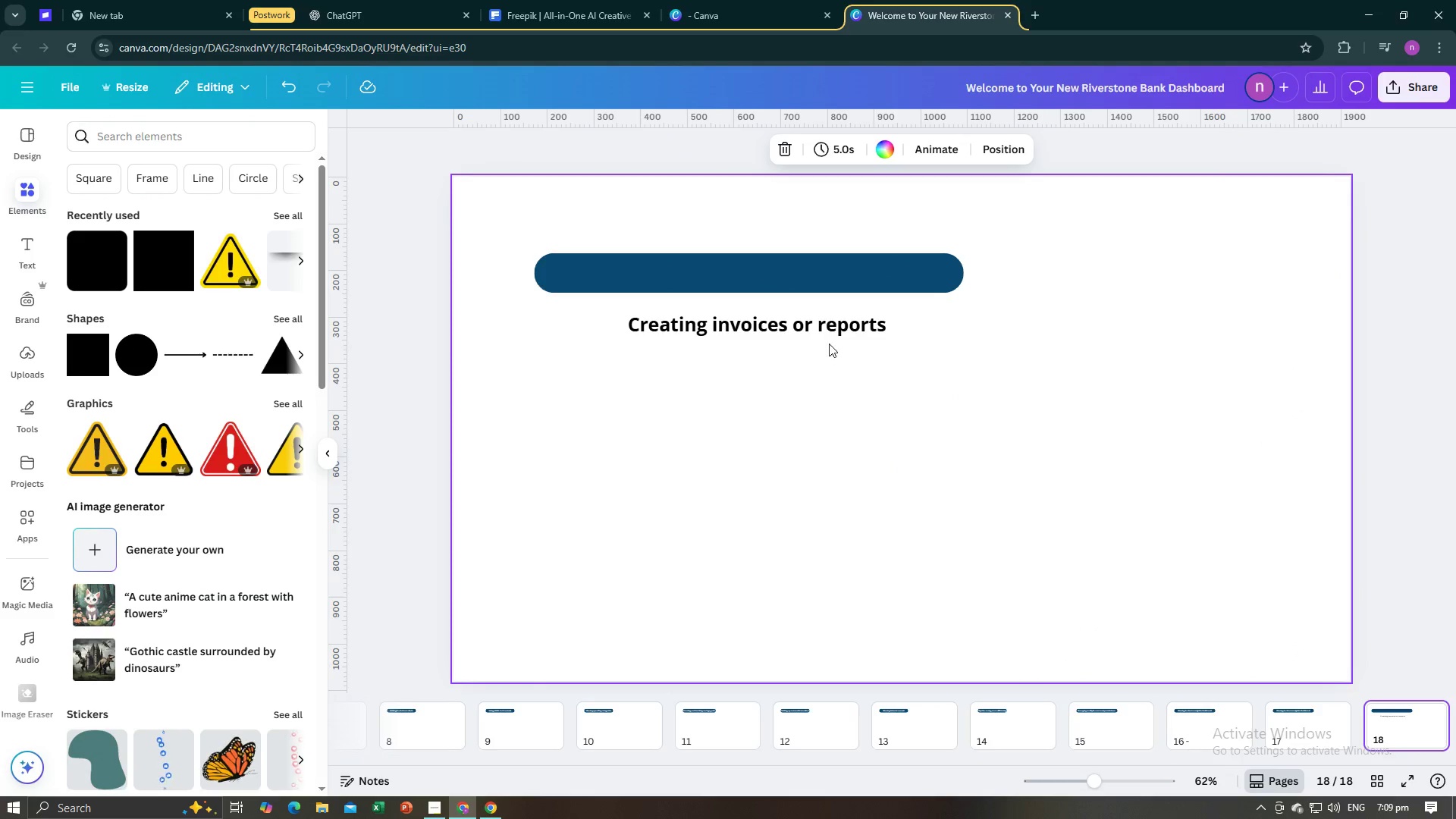 
left_click([825, 334])
 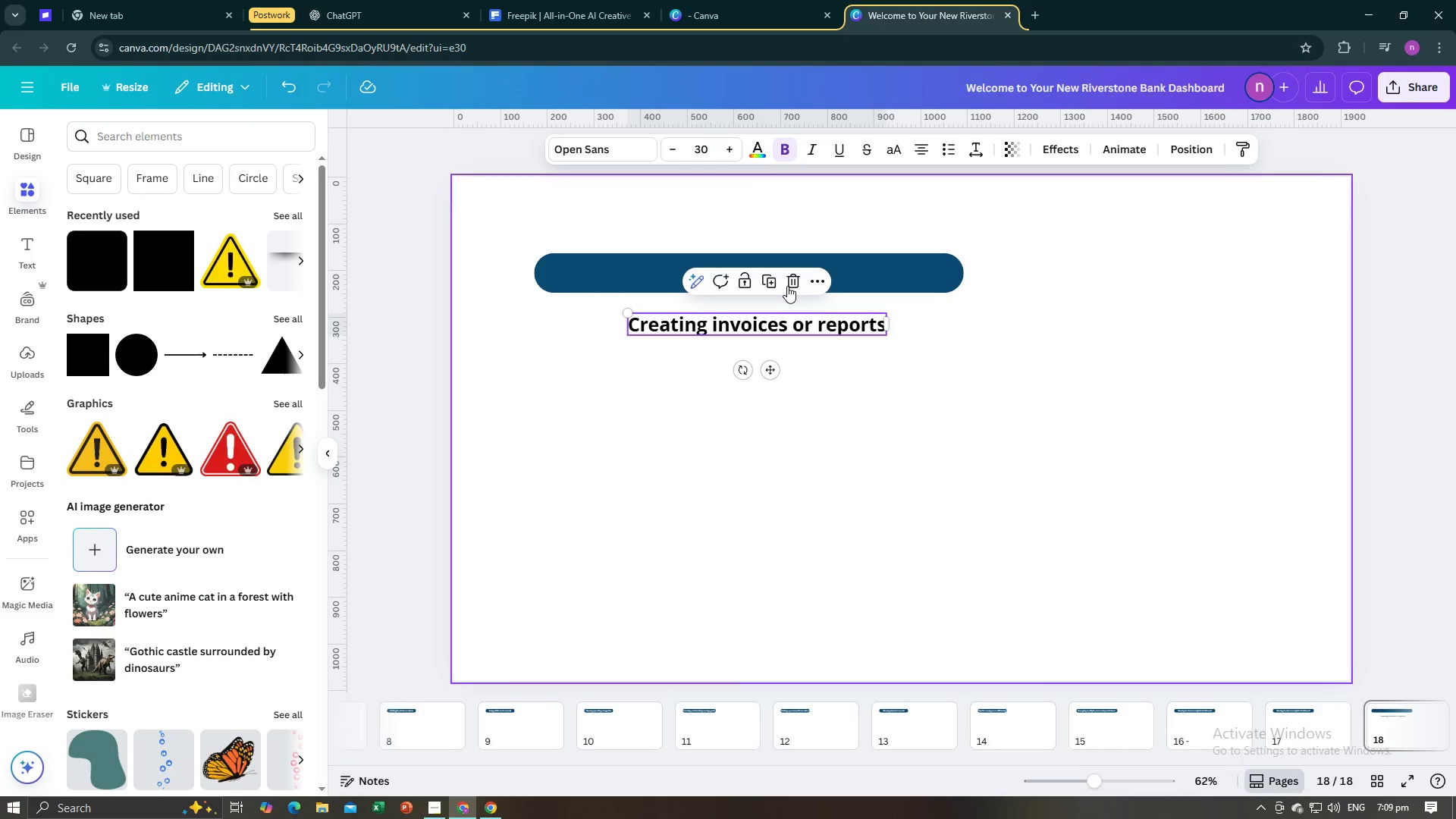 
key(Control+C)
 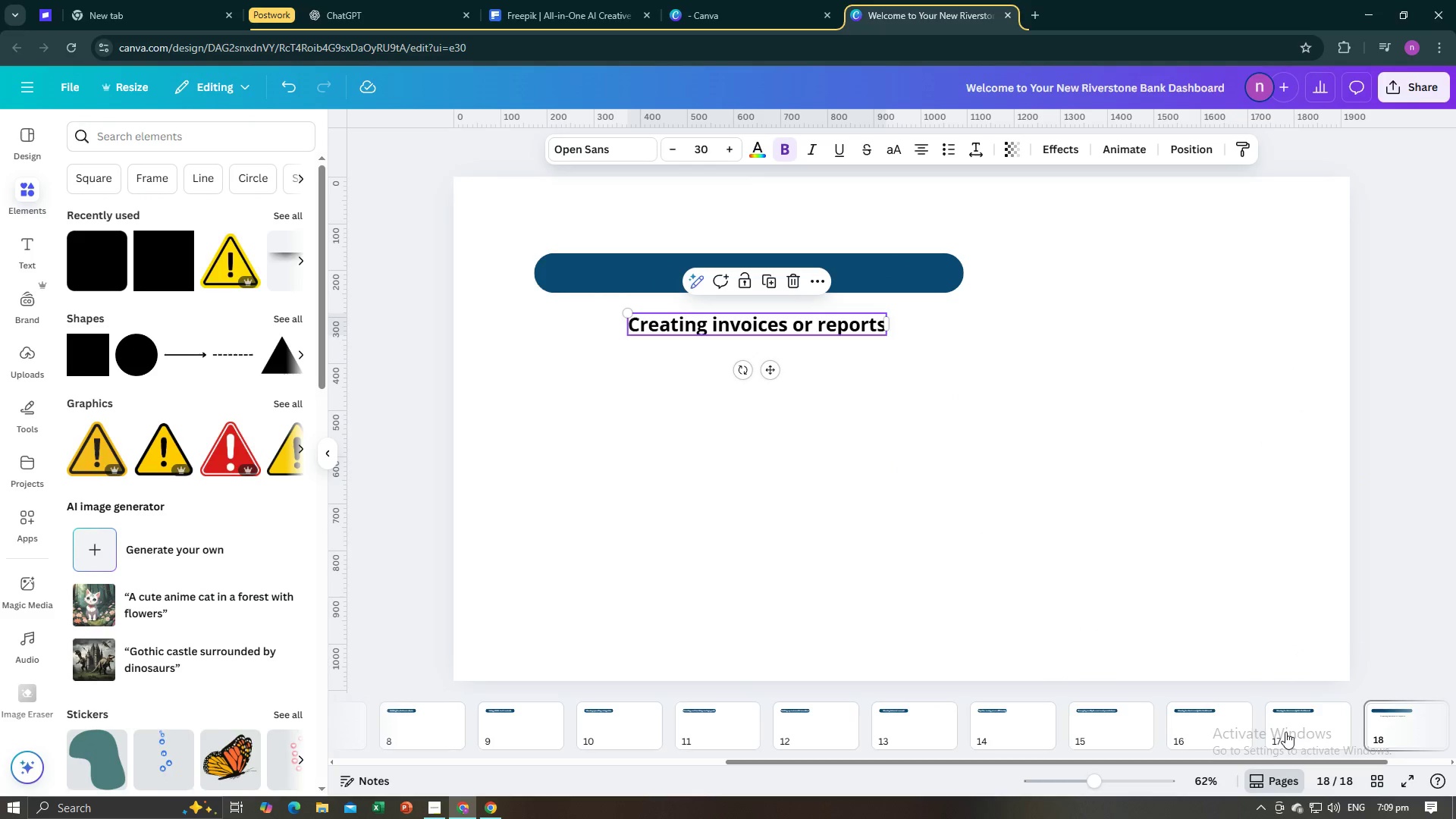 
left_click([1286, 732])
 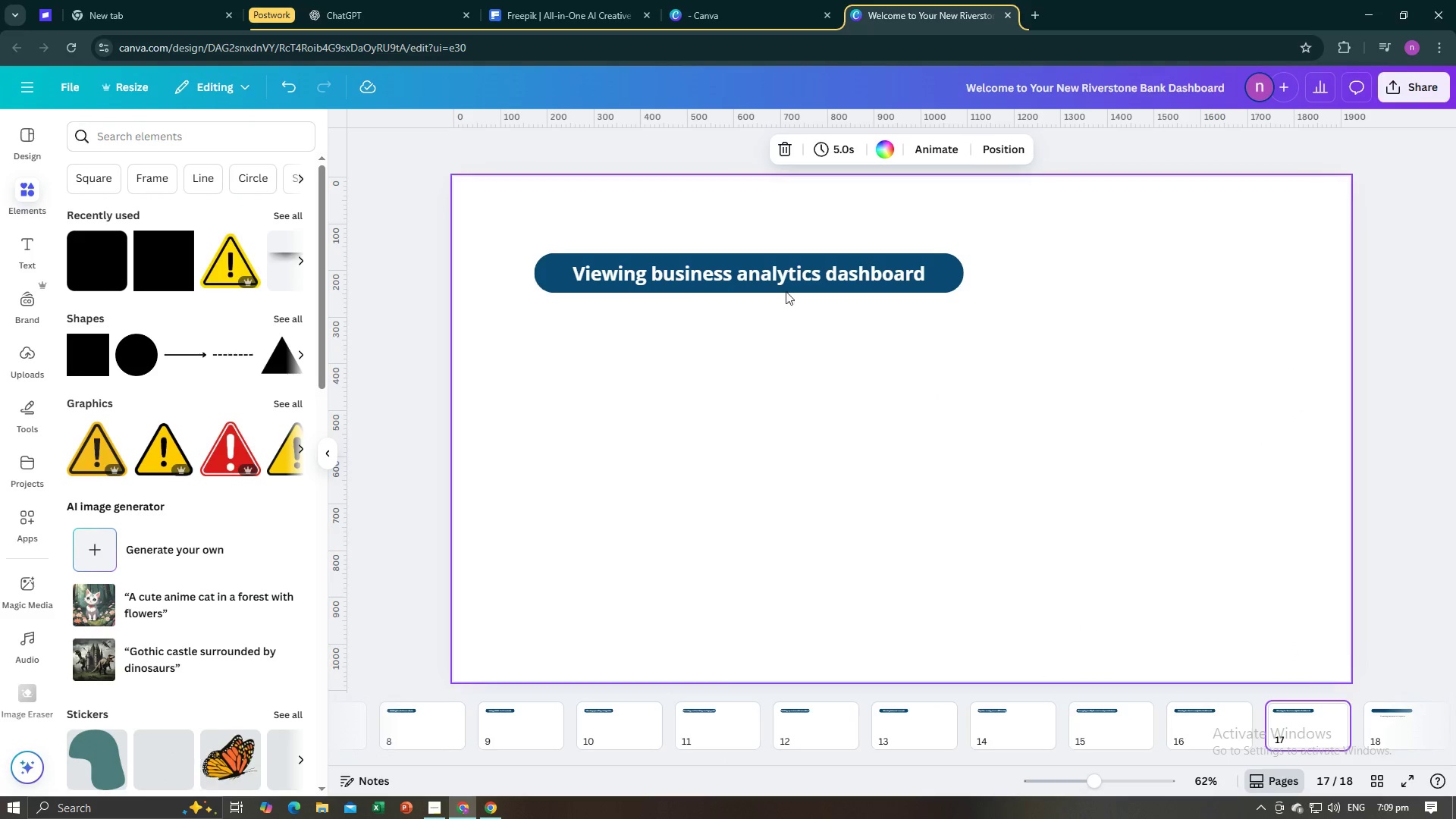 
left_click([773, 269])
 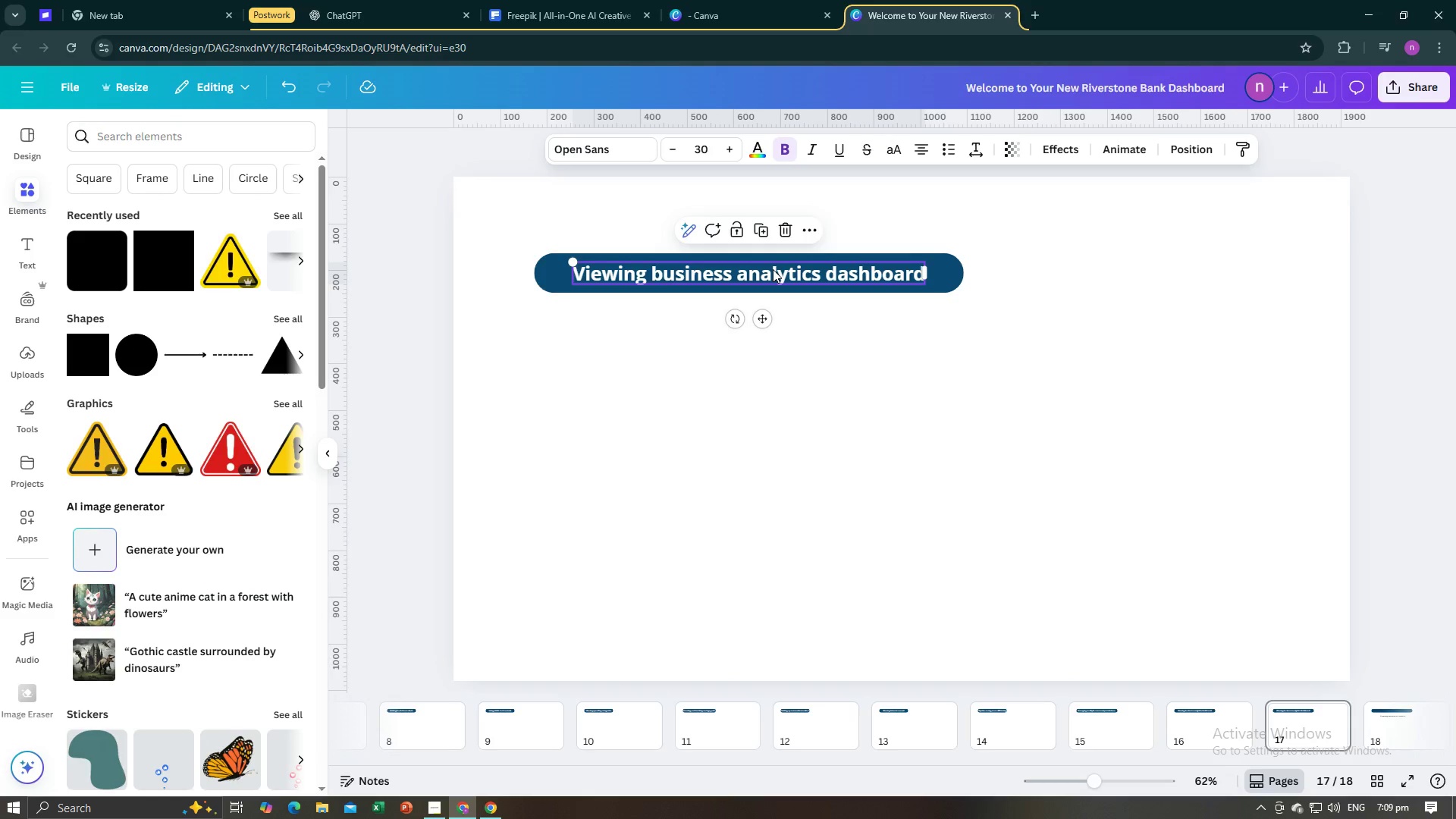 
key(Backspace)
 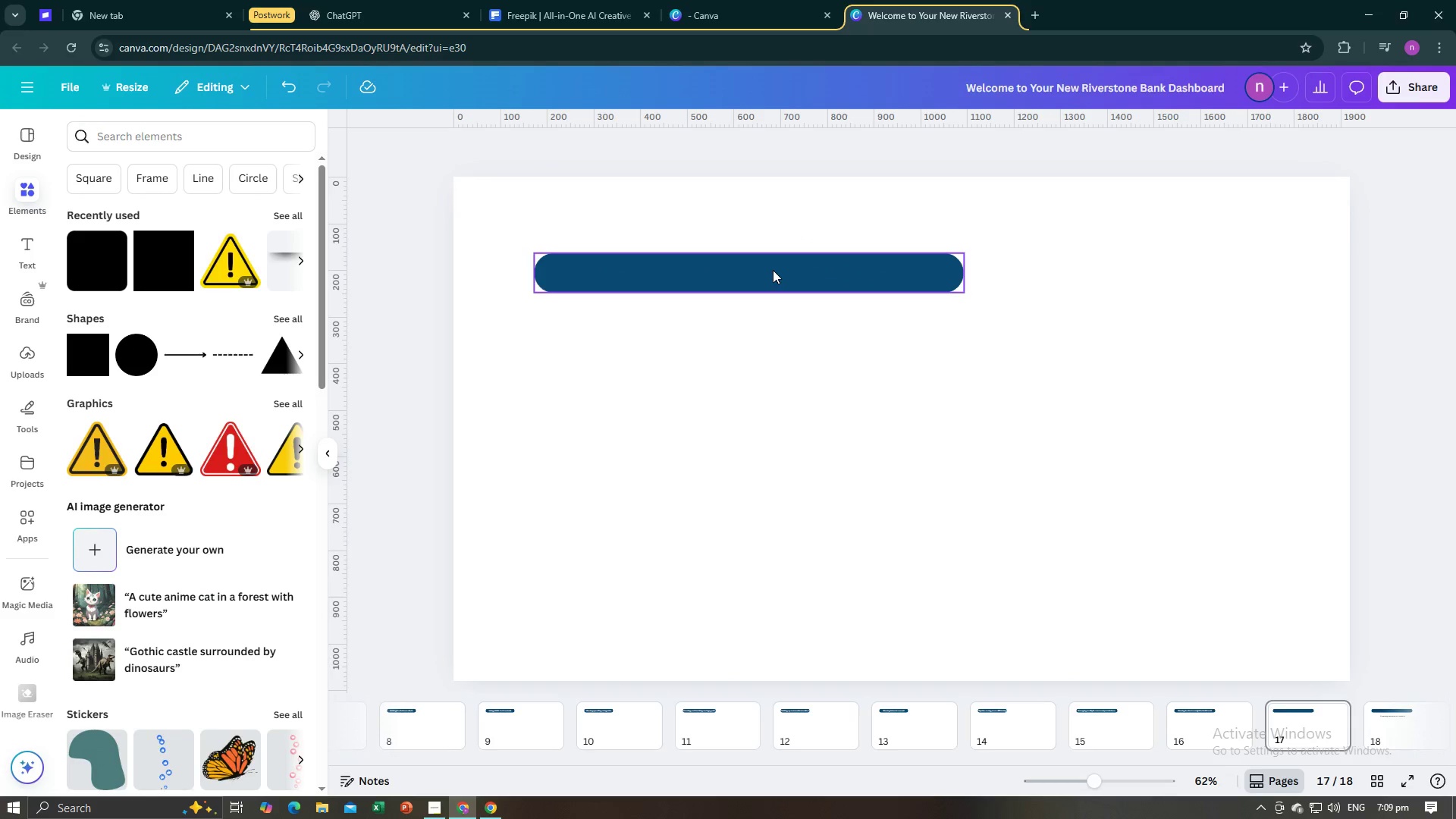 
key(Control+V)
 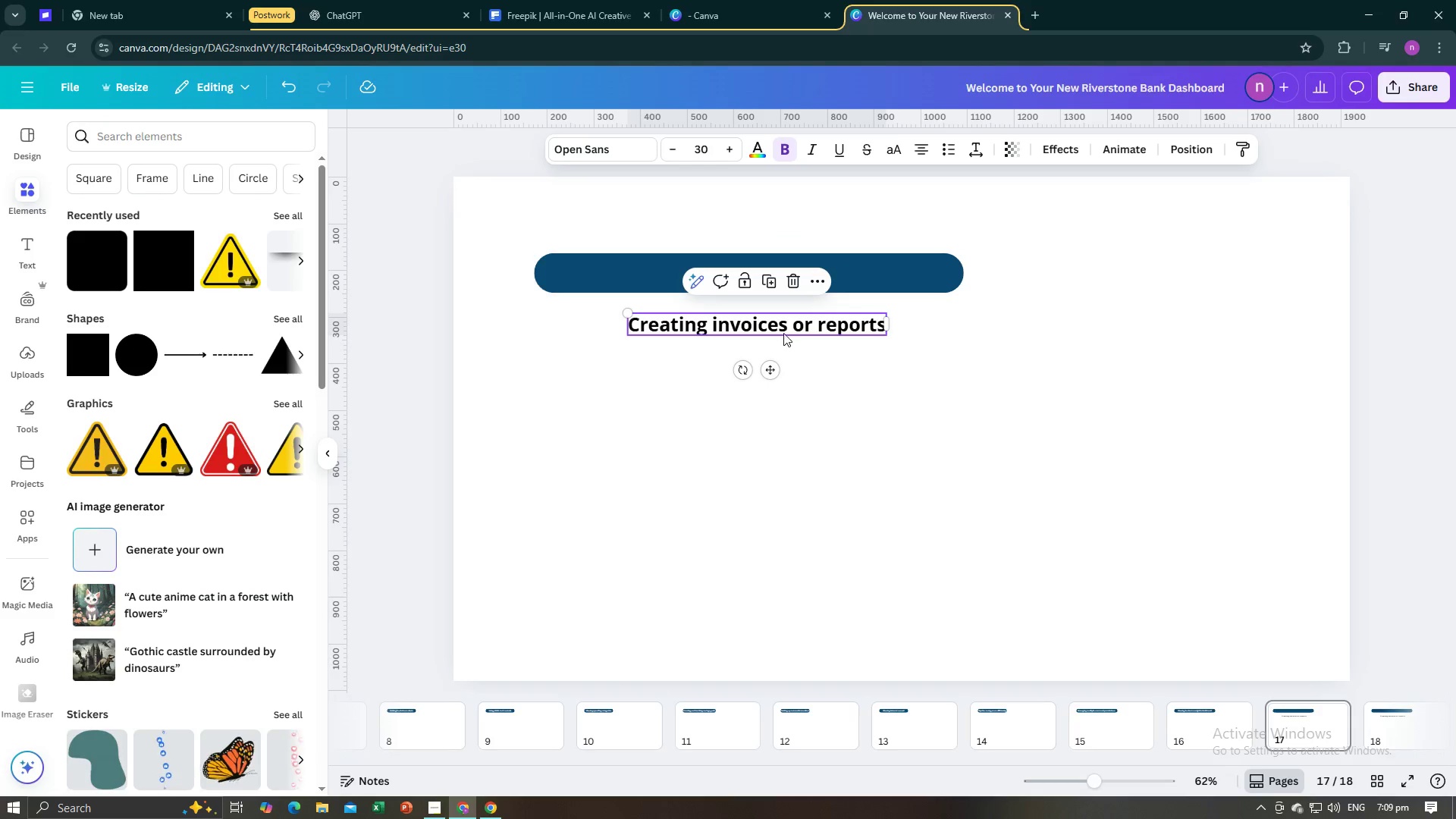 
left_click_drag(start_coordinate=[785, 331], to_coordinate=[780, 283])
 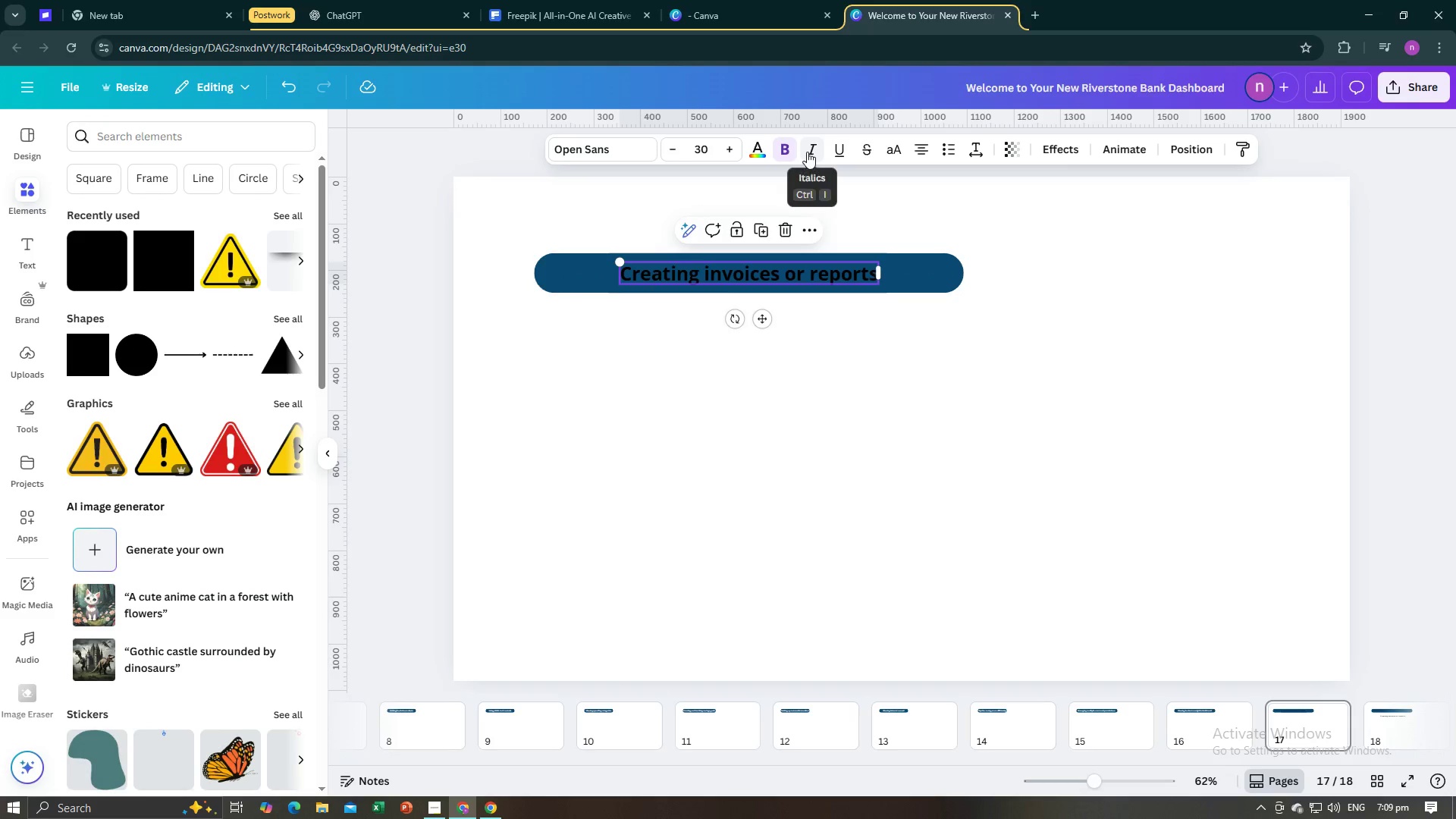 
left_click([761, 152])
 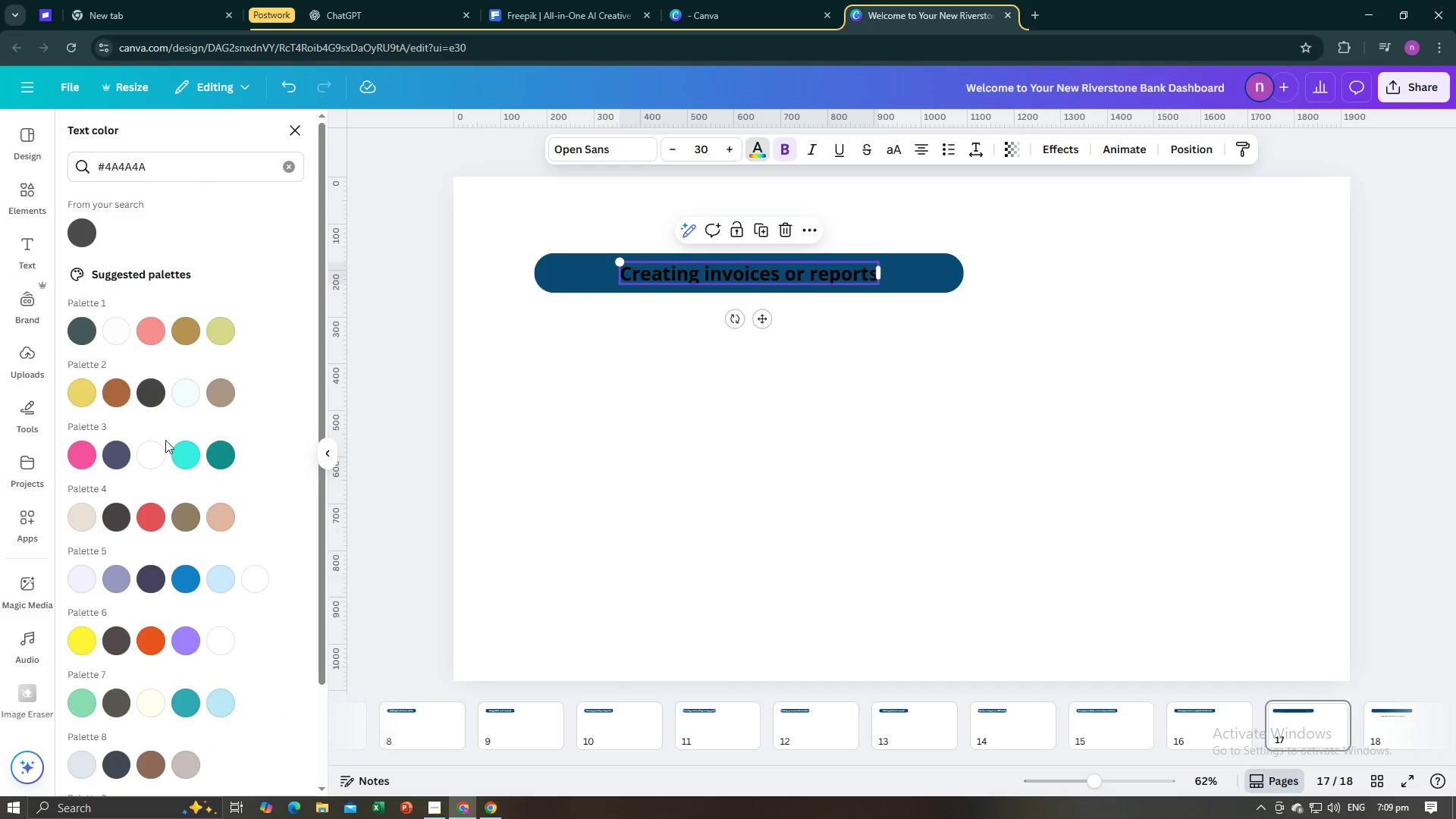 
left_click([152, 453])
 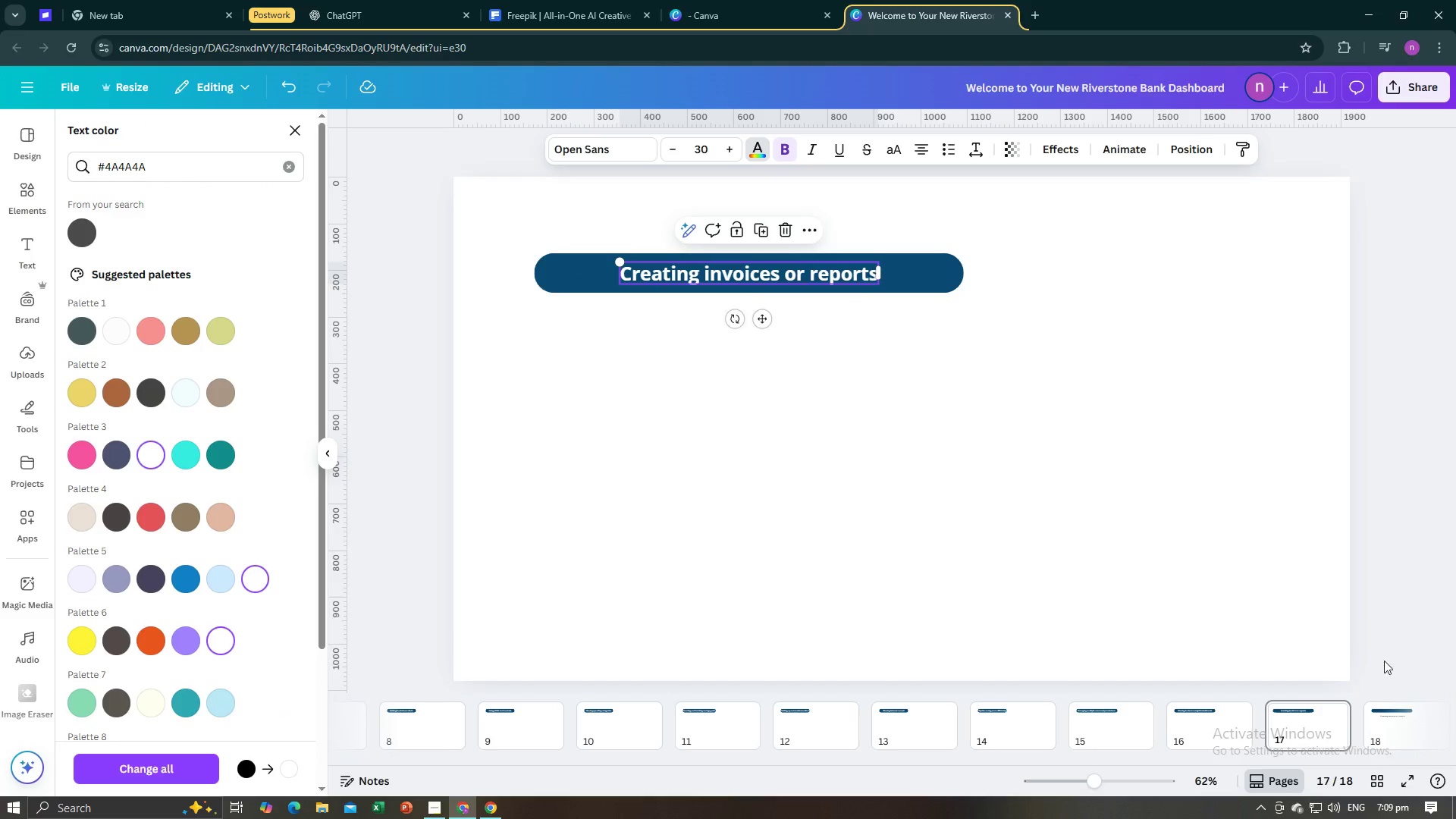 
left_click([1412, 742])
 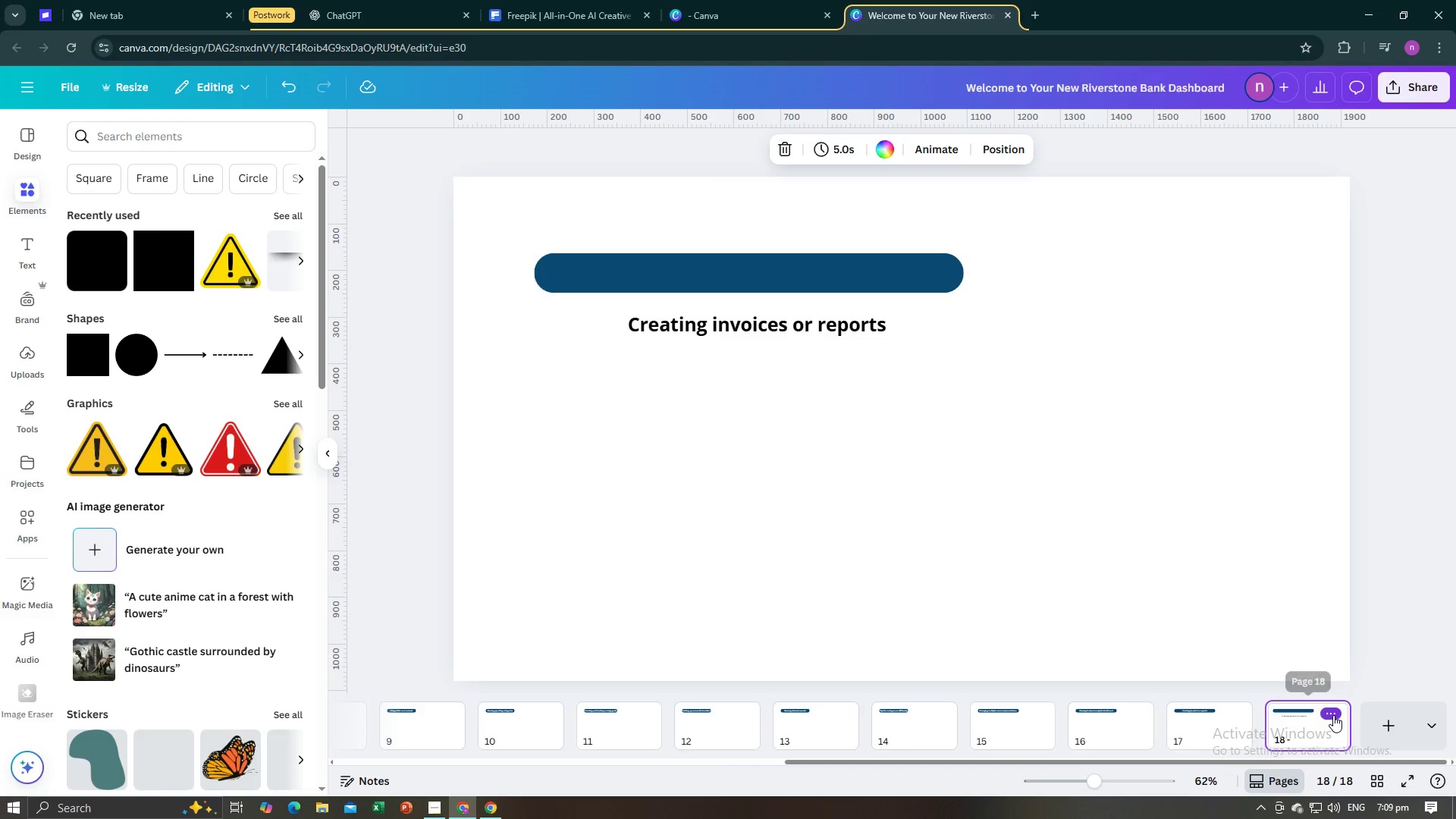 
left_click([1333, 715])
 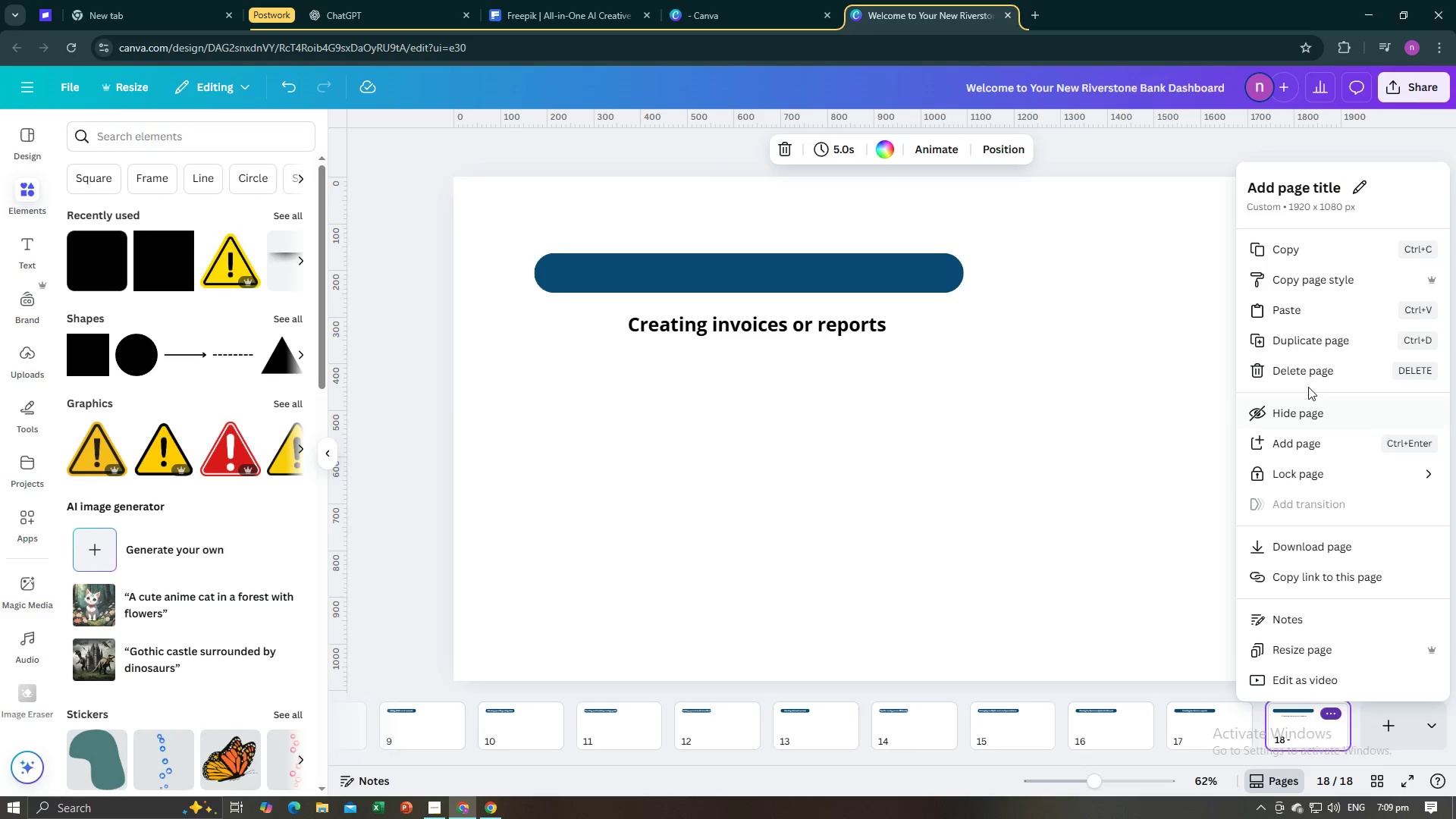 
left_click([1308, 371])
 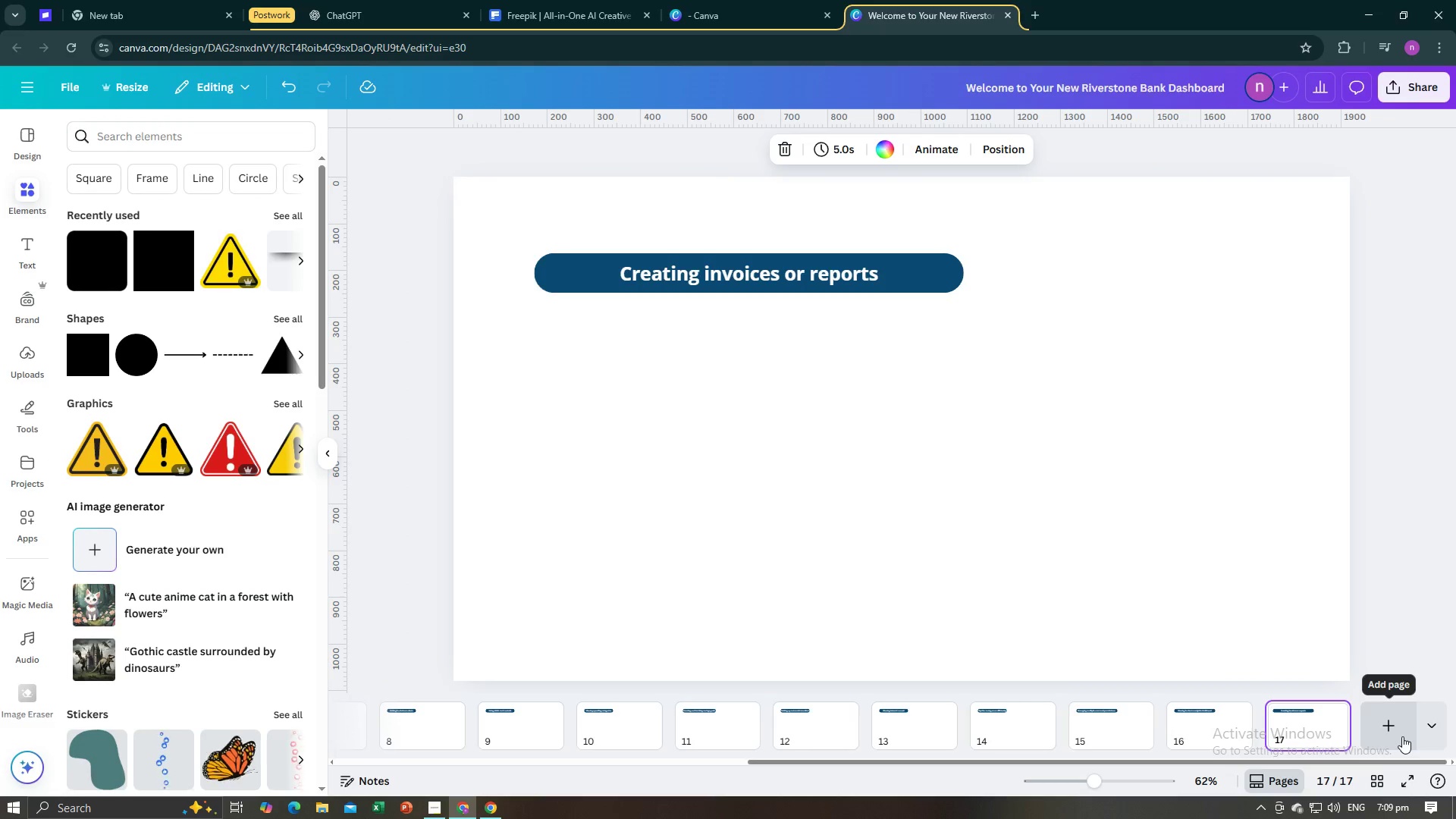 
left_click([1393, 733])
 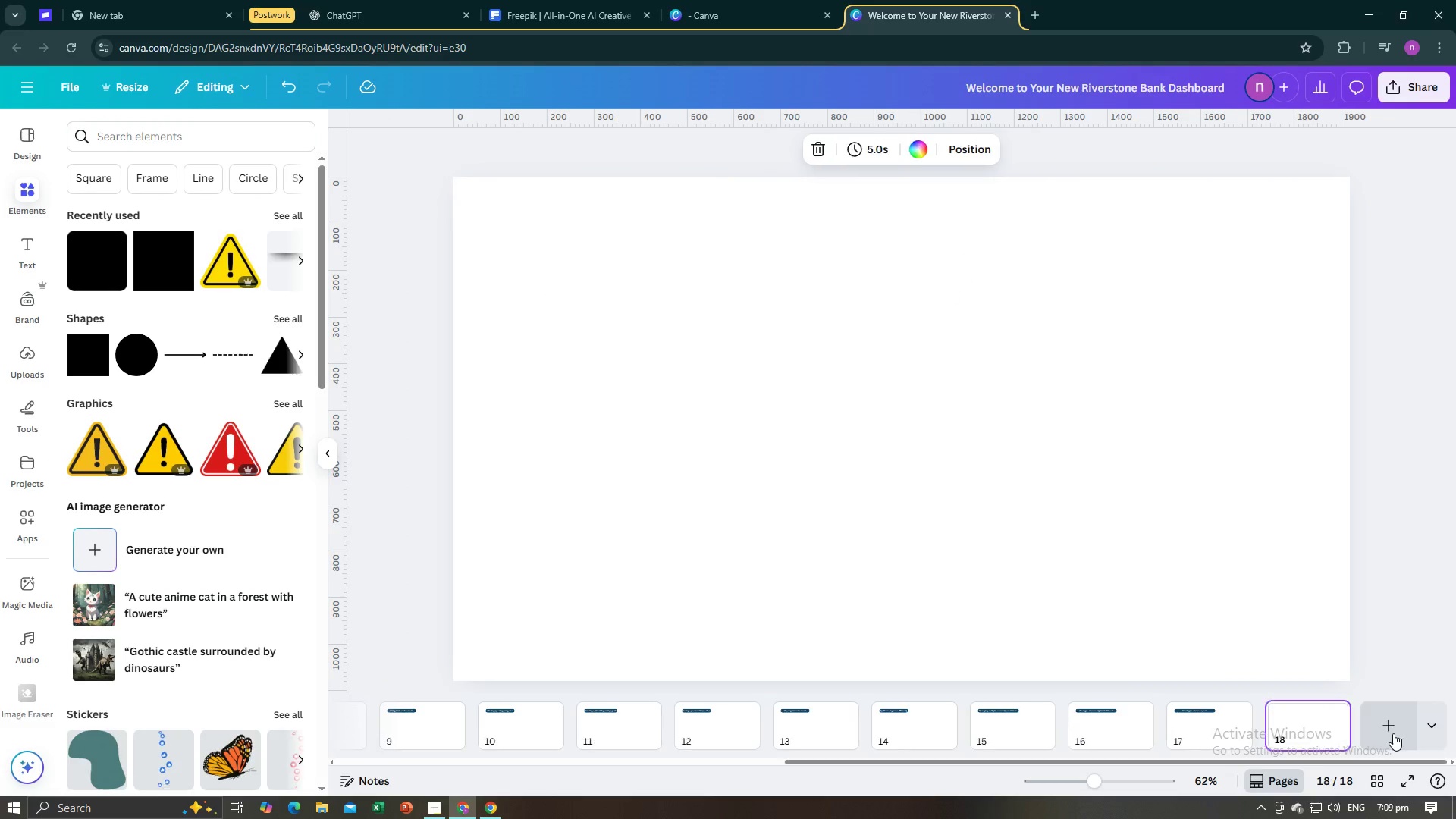 
key(Alt+AltLeft)
 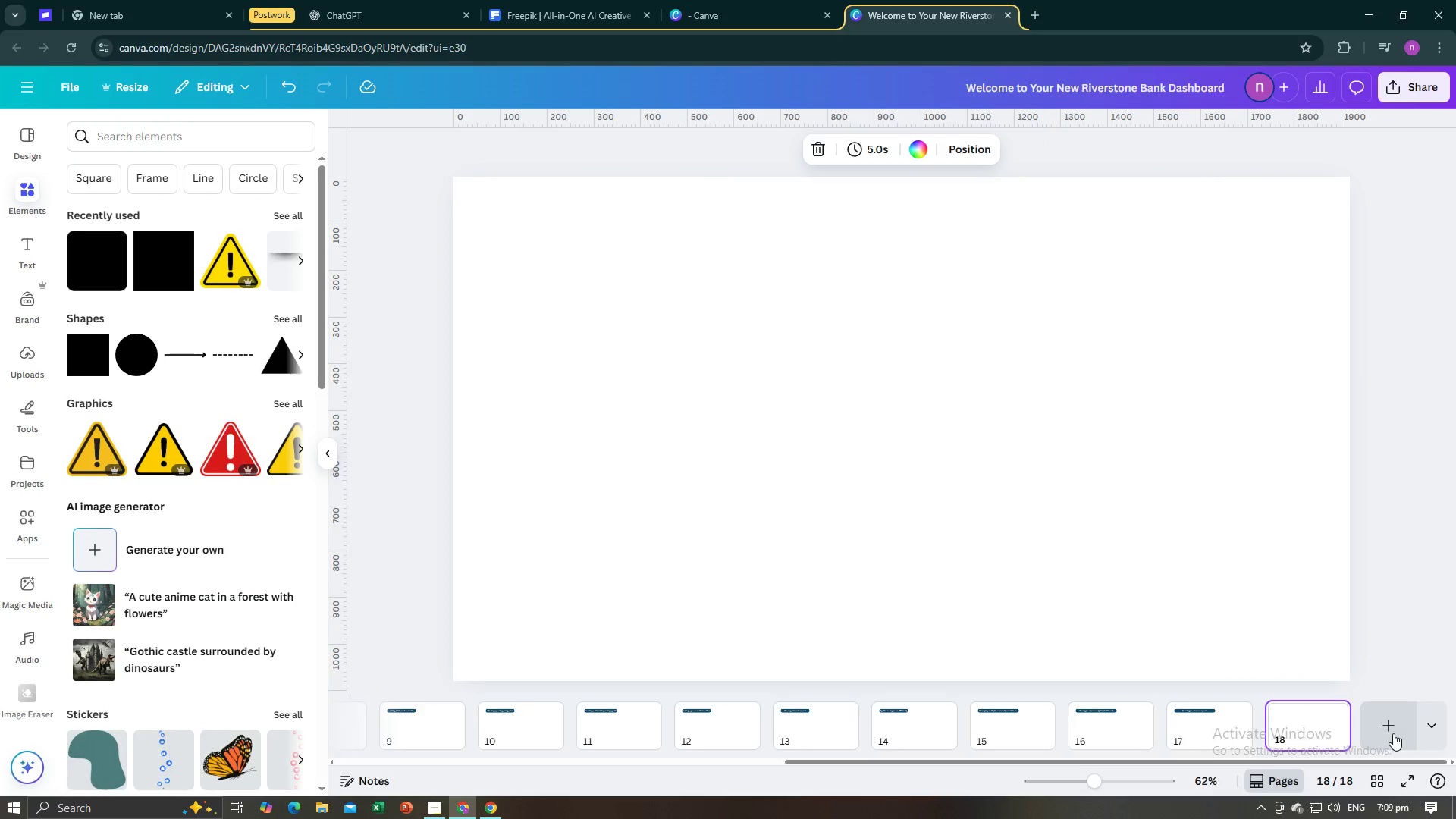 
key(Alt+Tab)
 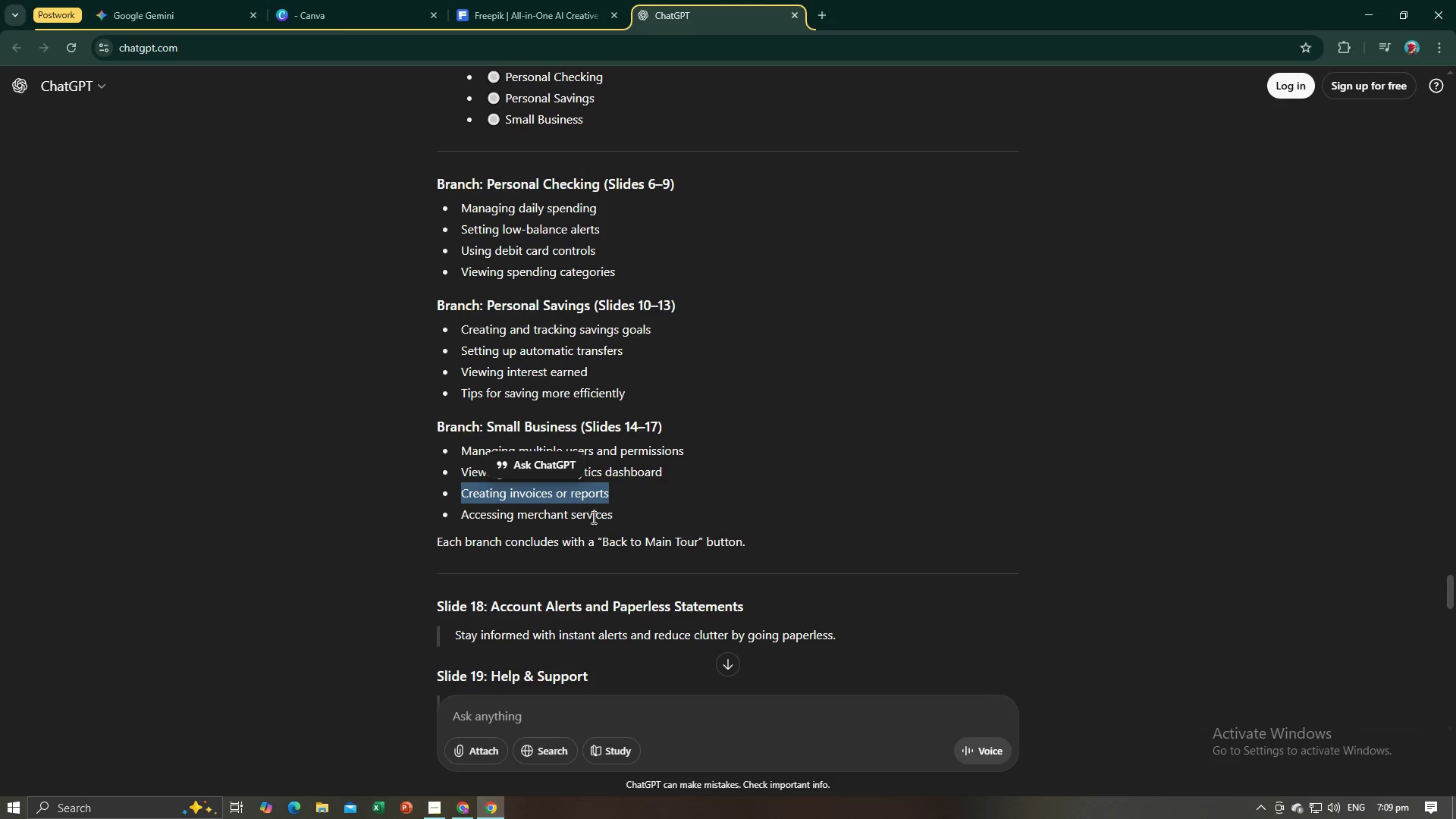 
left_click_drag(start_coordinate=[613, 516], to_coordinate=[462, 513])
 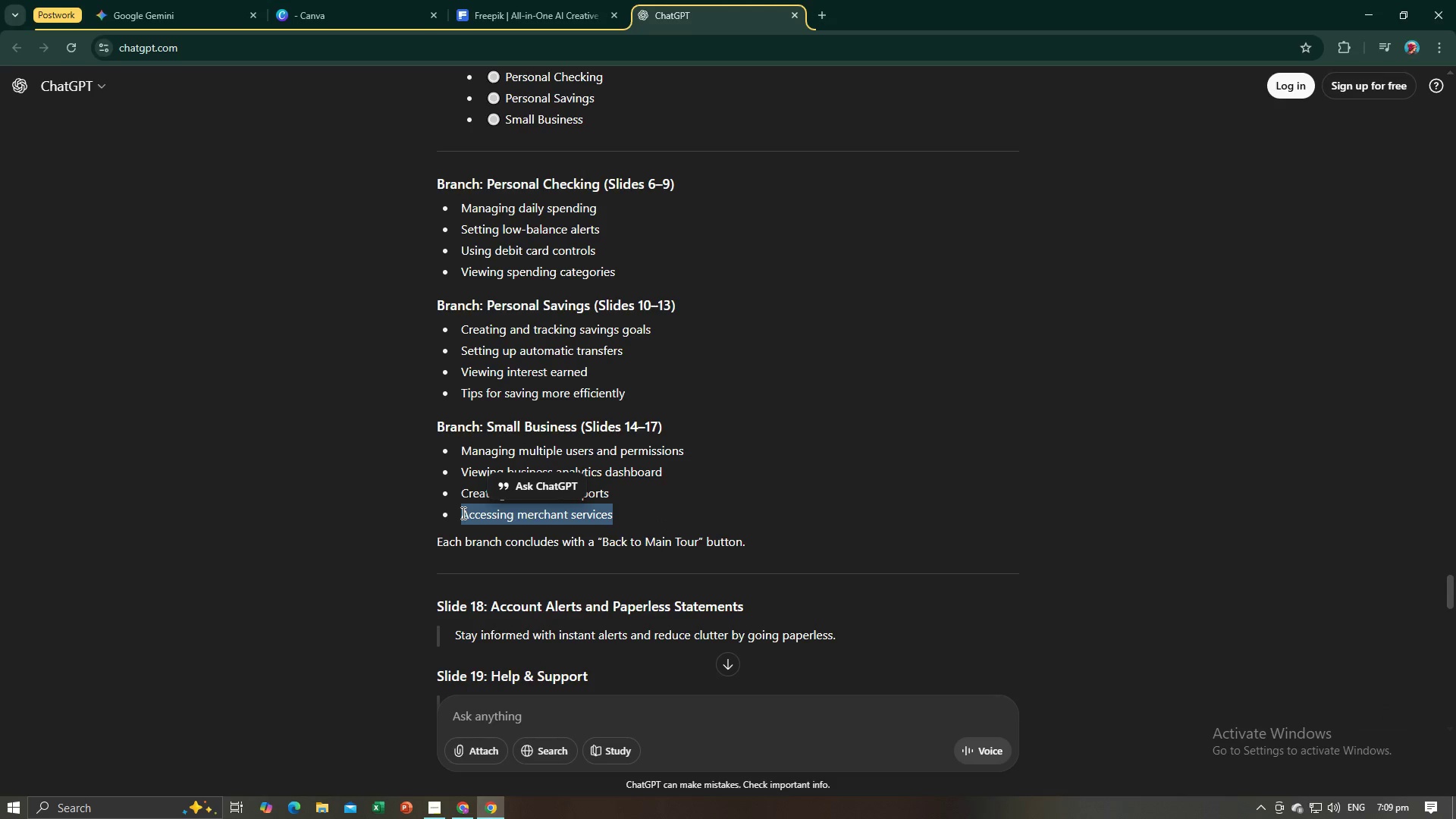 
key(Control+C)
 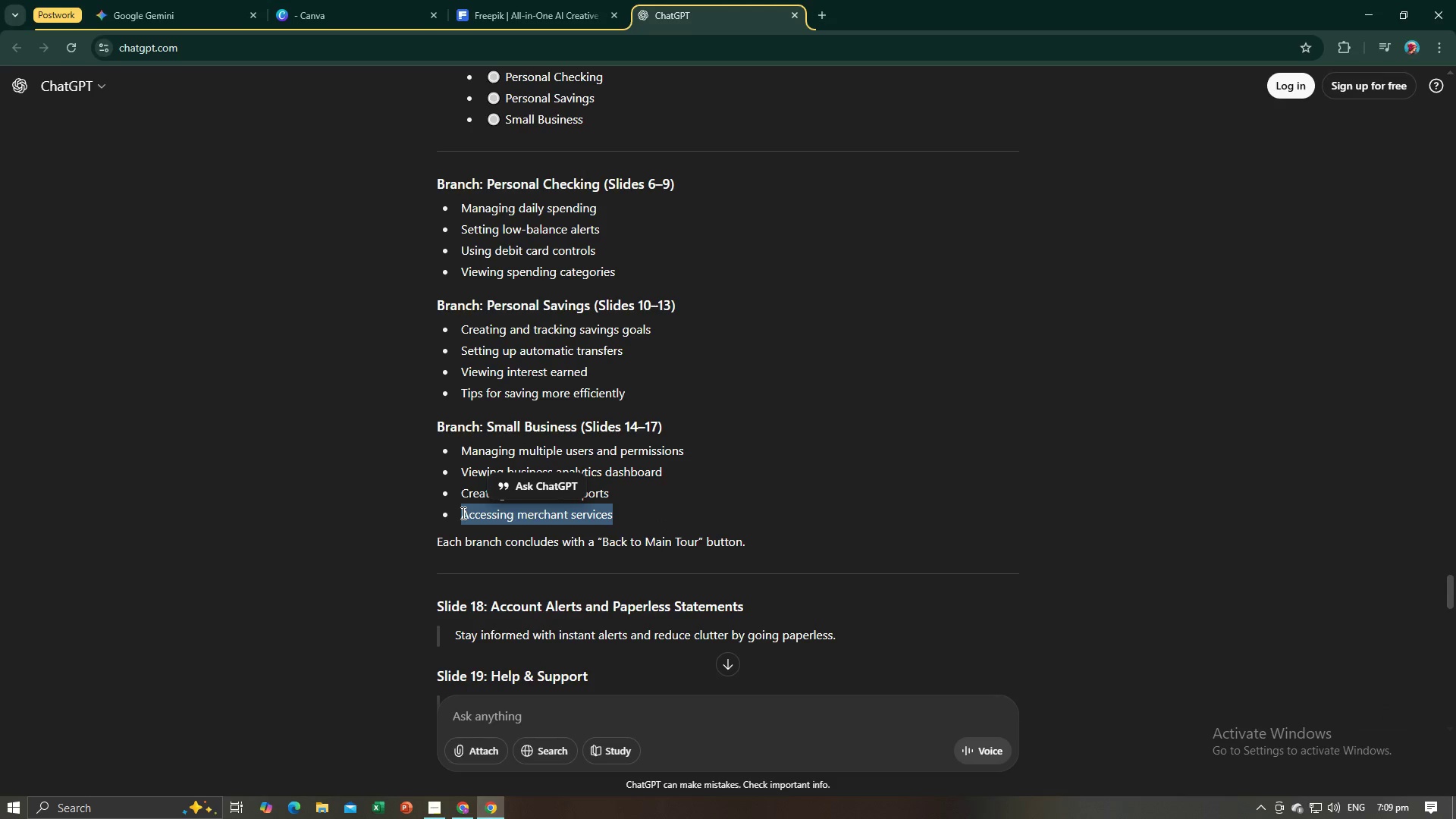 
key(Control+C)
 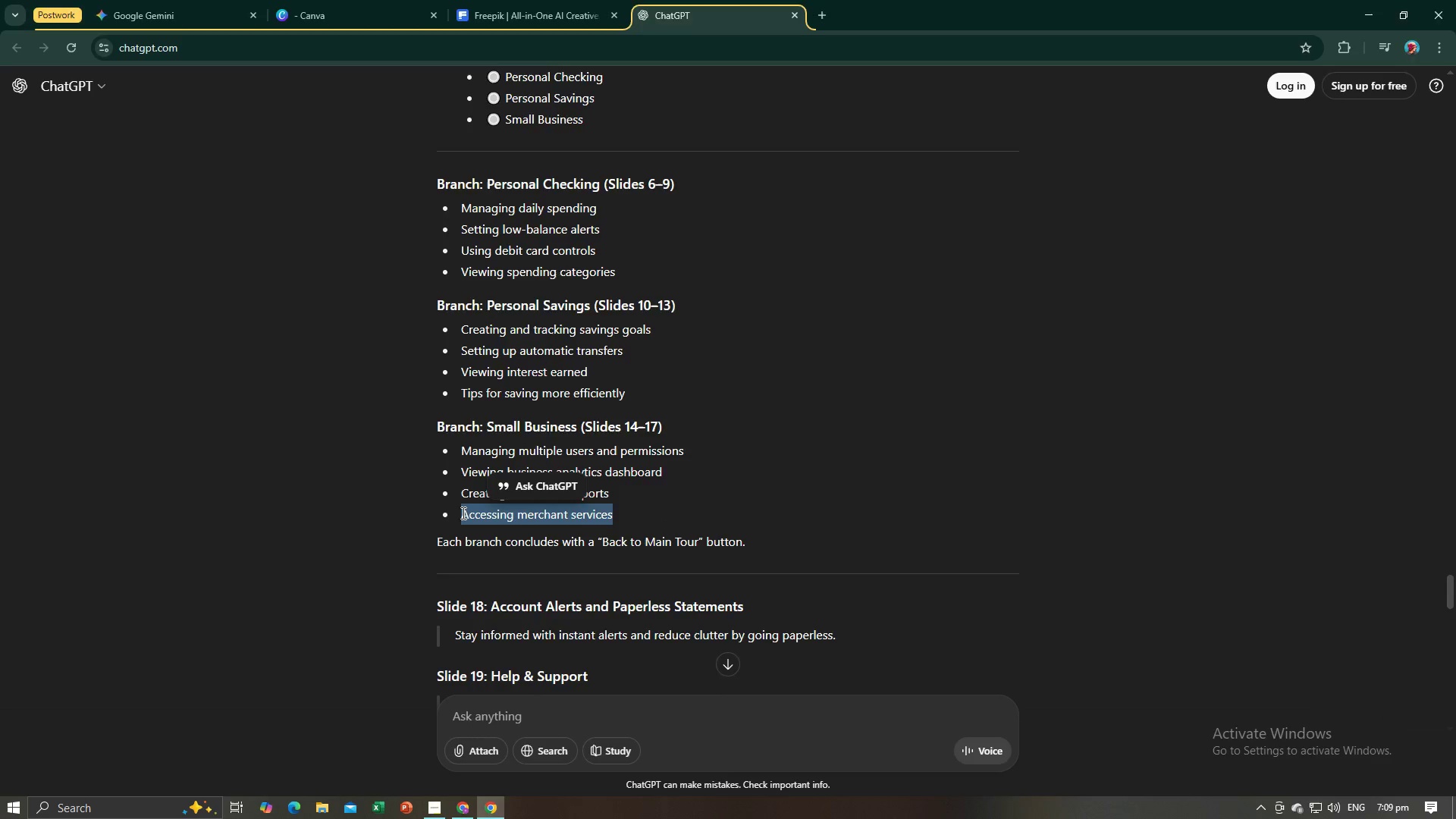 
key(Alt+AltLeft)
 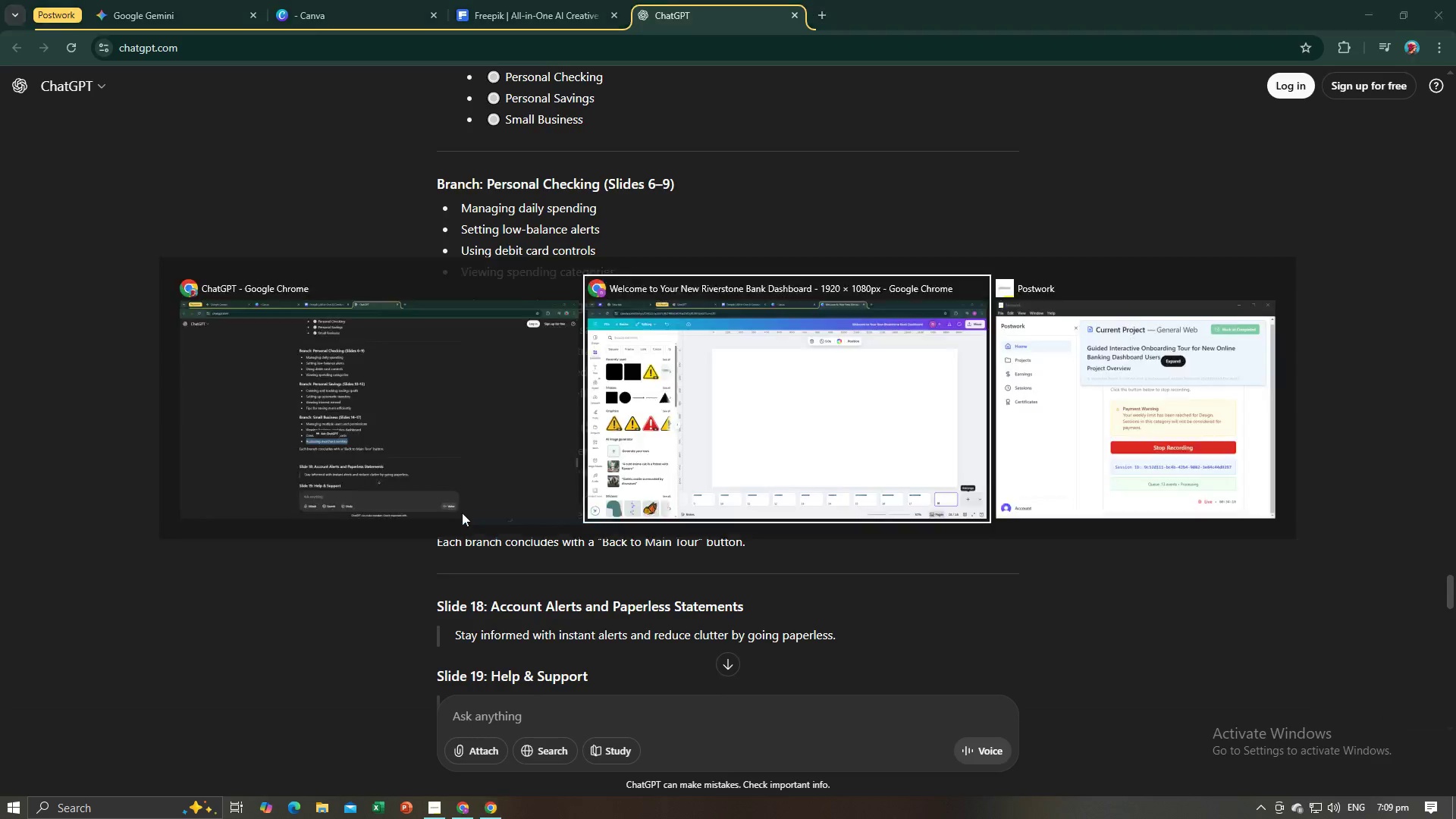 
key(Alt+Tab)
 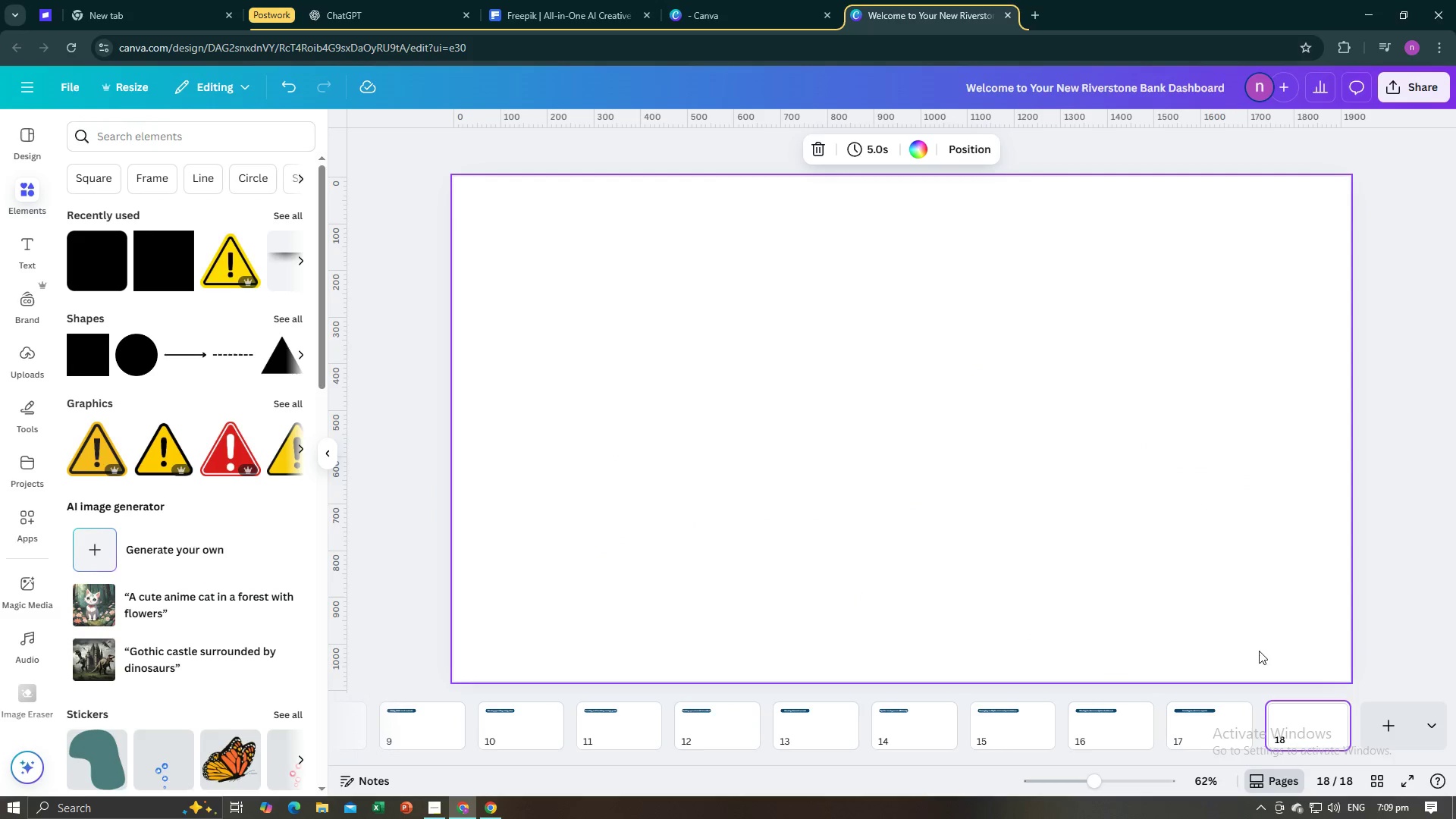 
left_click([1031, 517])
 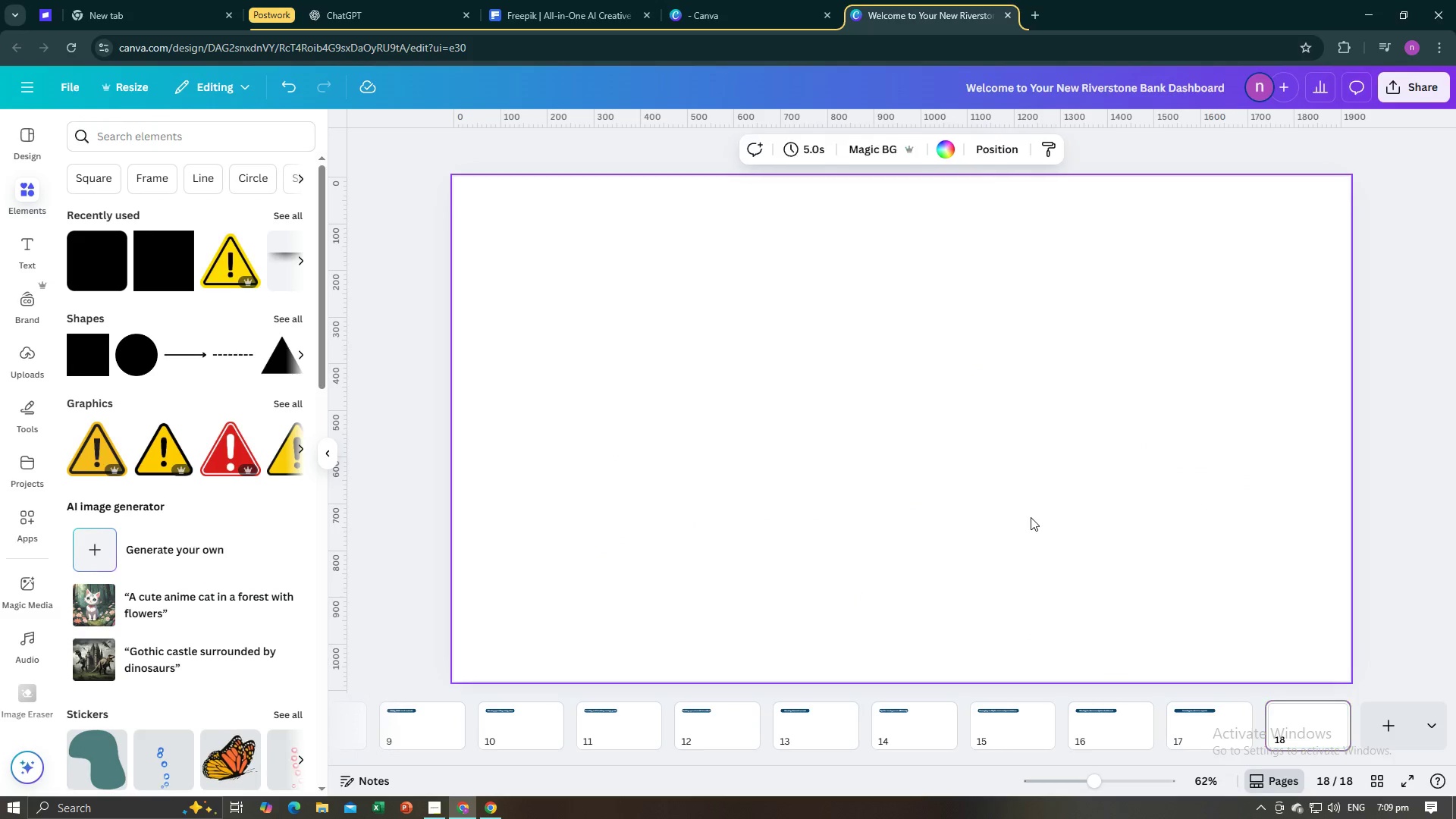 
key(Control+V)
 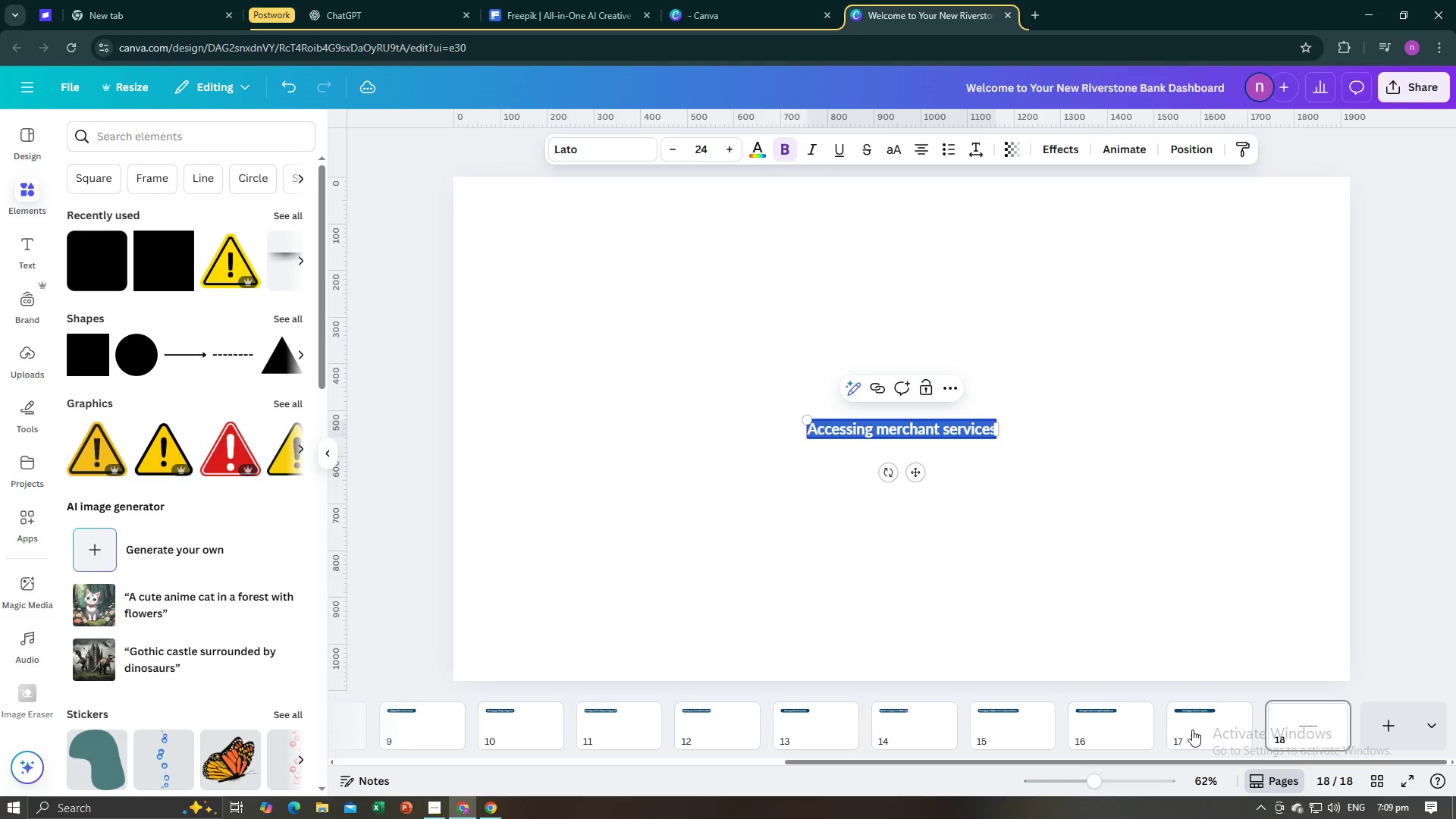 
left_click([1192, 730])
 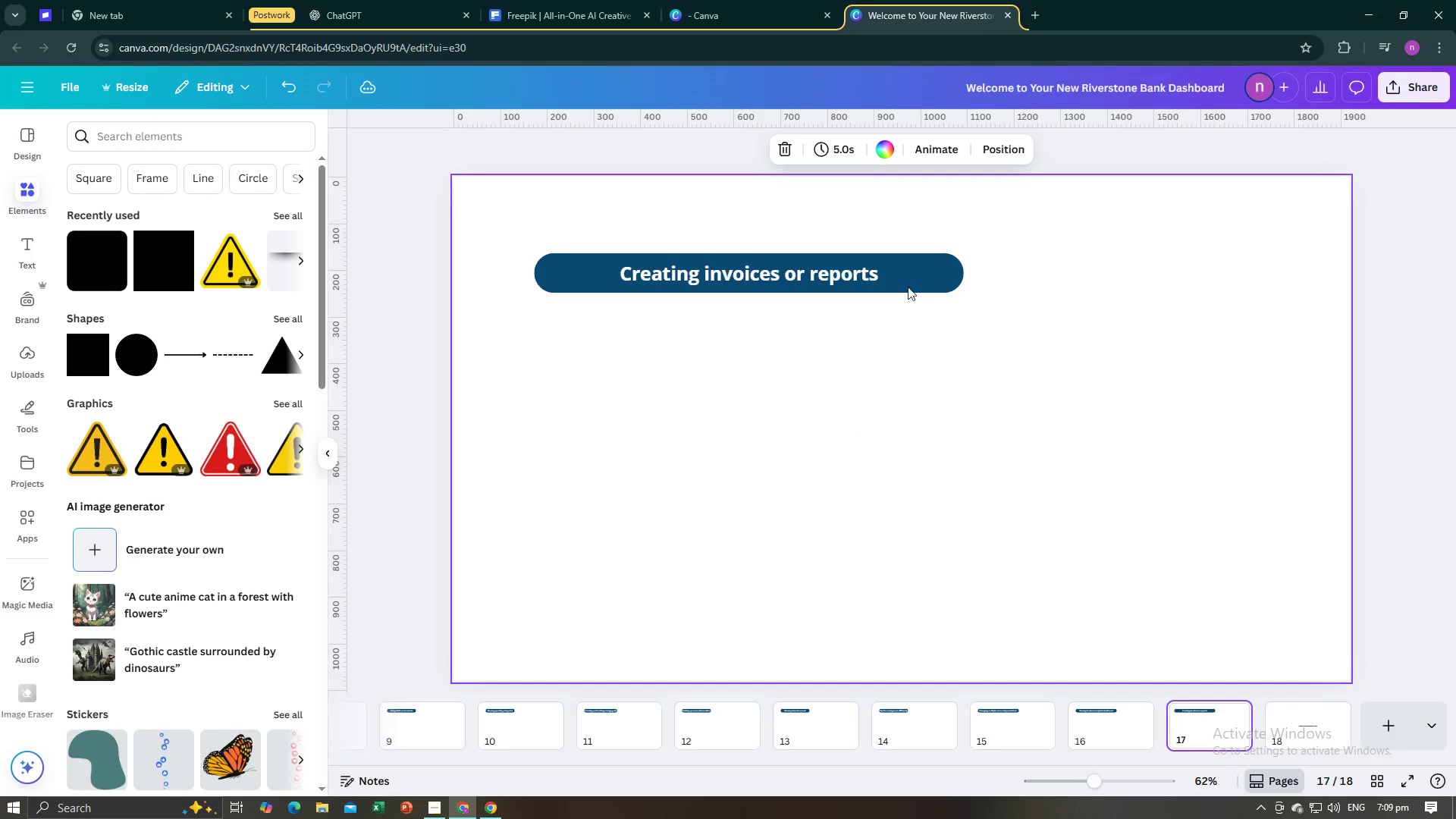 
left_click([909, 284])
 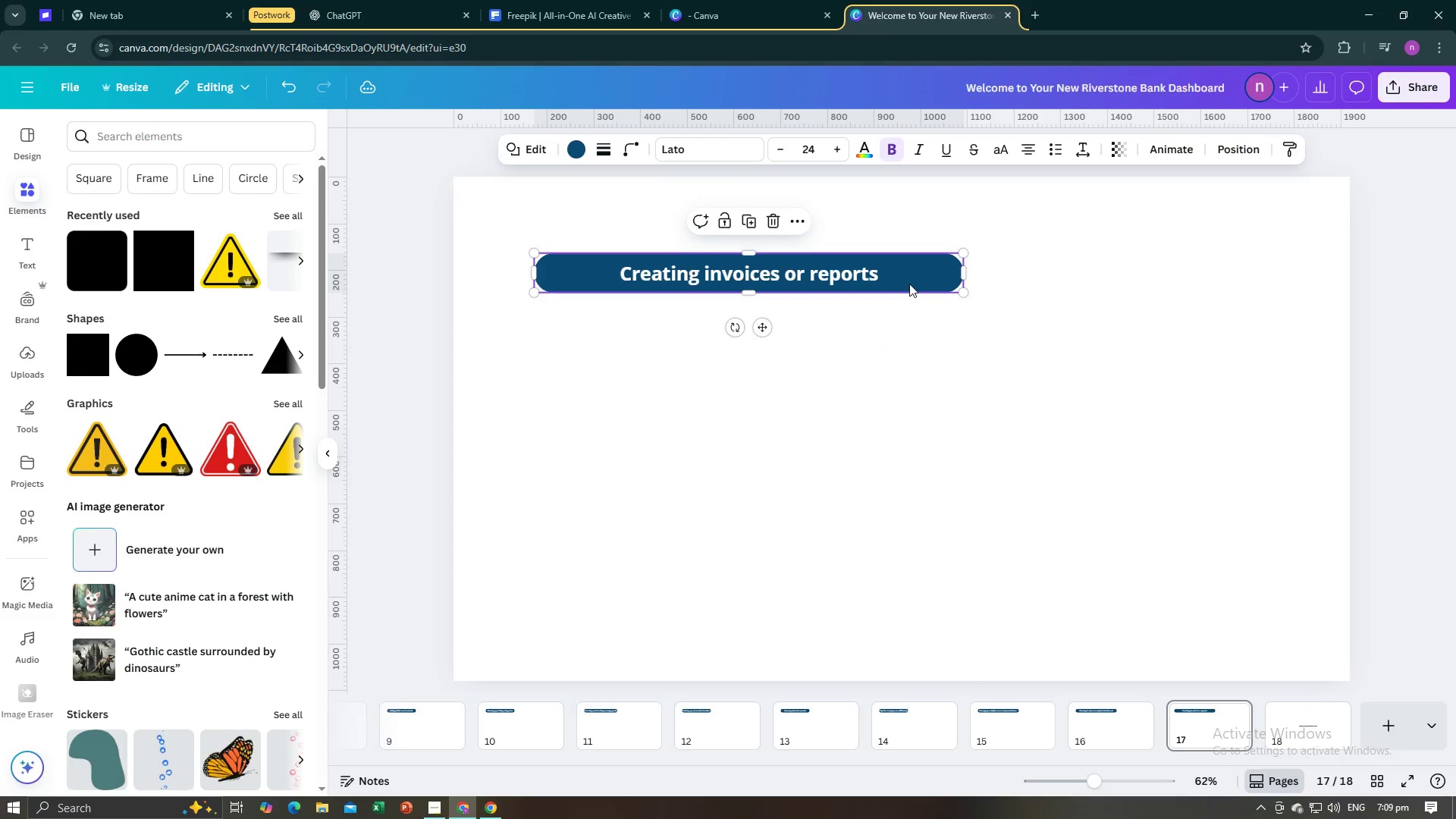 
key(Control+C)
 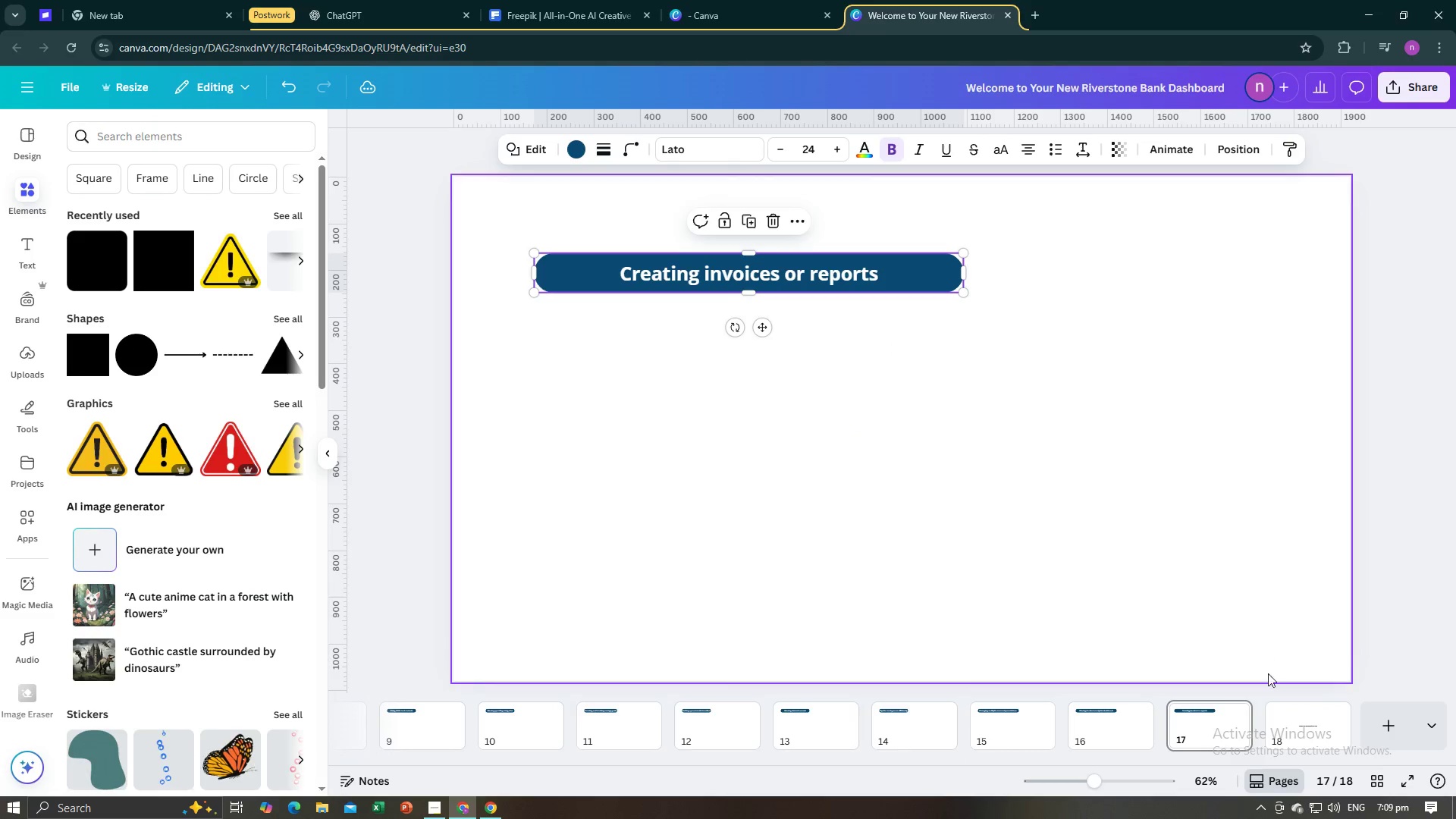 
left_click([1281, 705])
 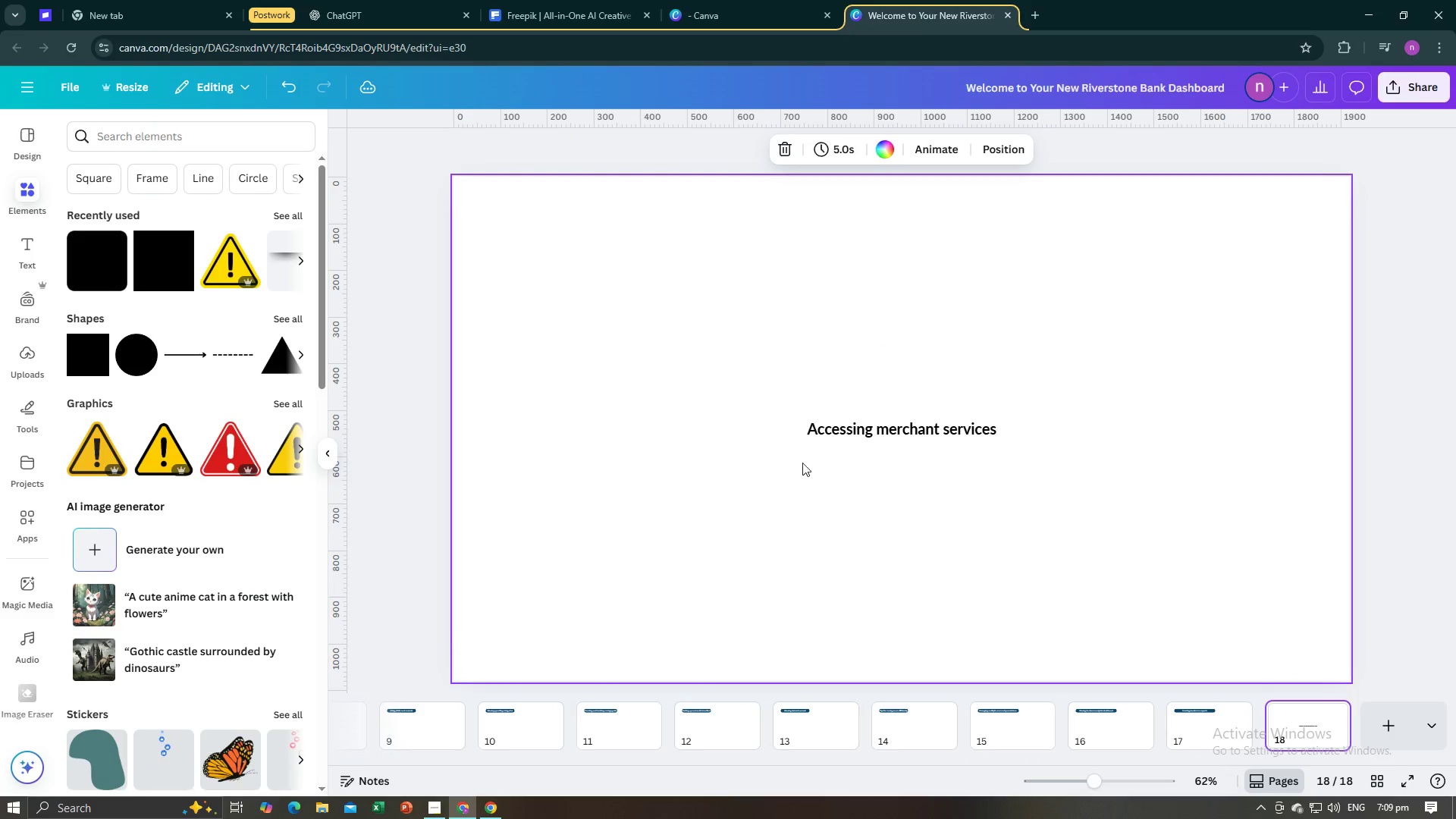 
left_click([801, 461])
 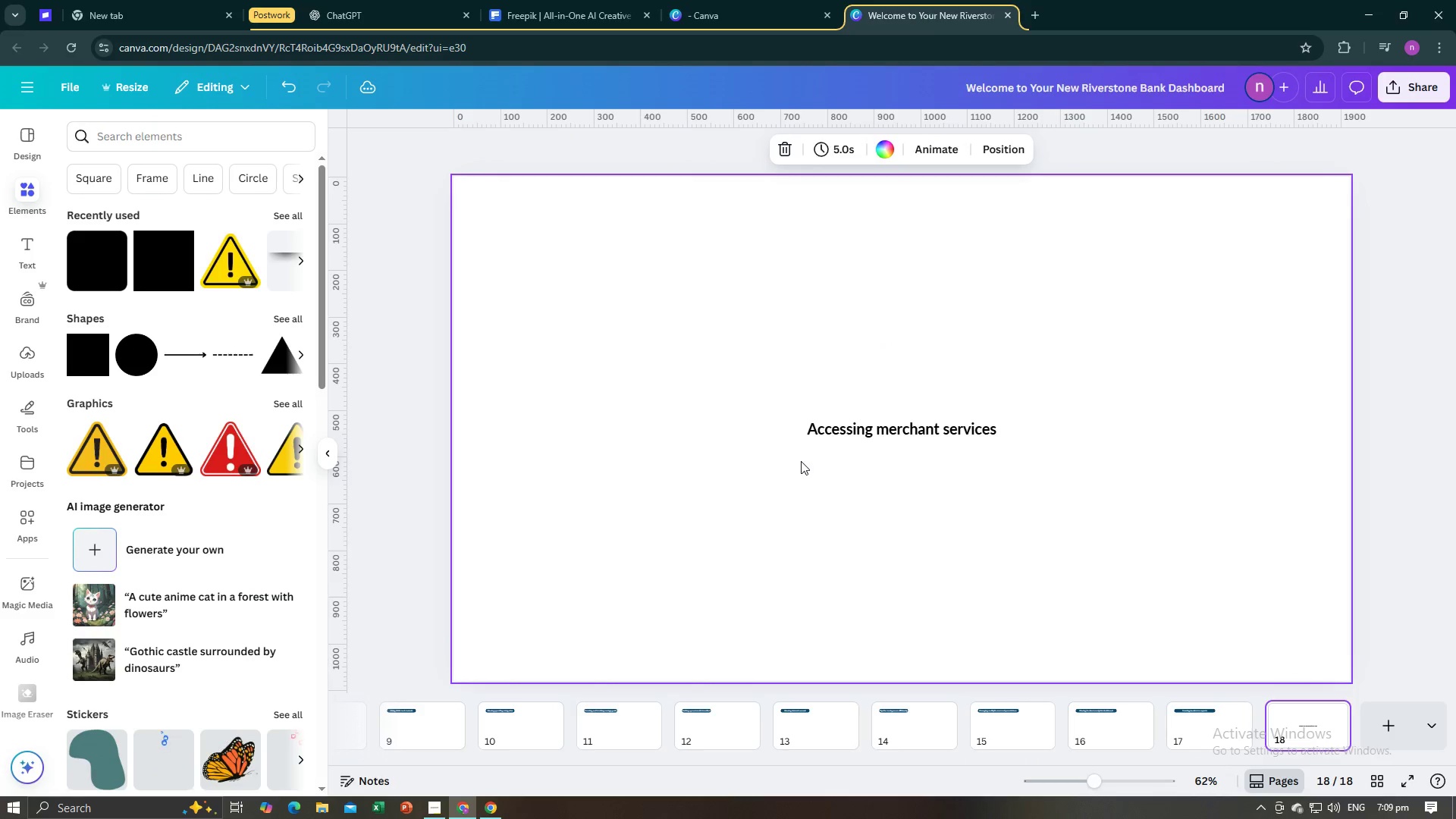 
key(Control+V)
 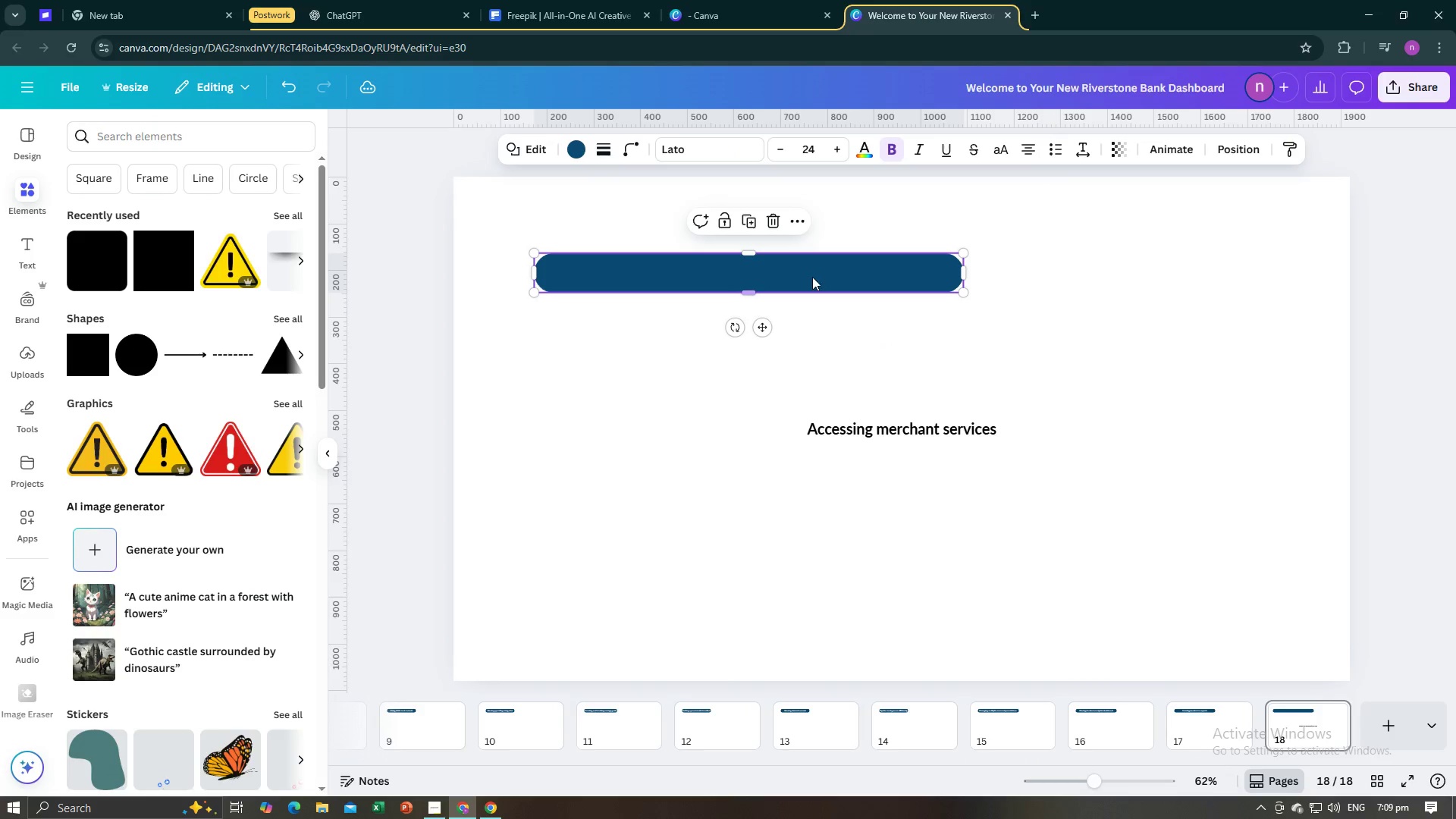 
right_click([812, 277])
 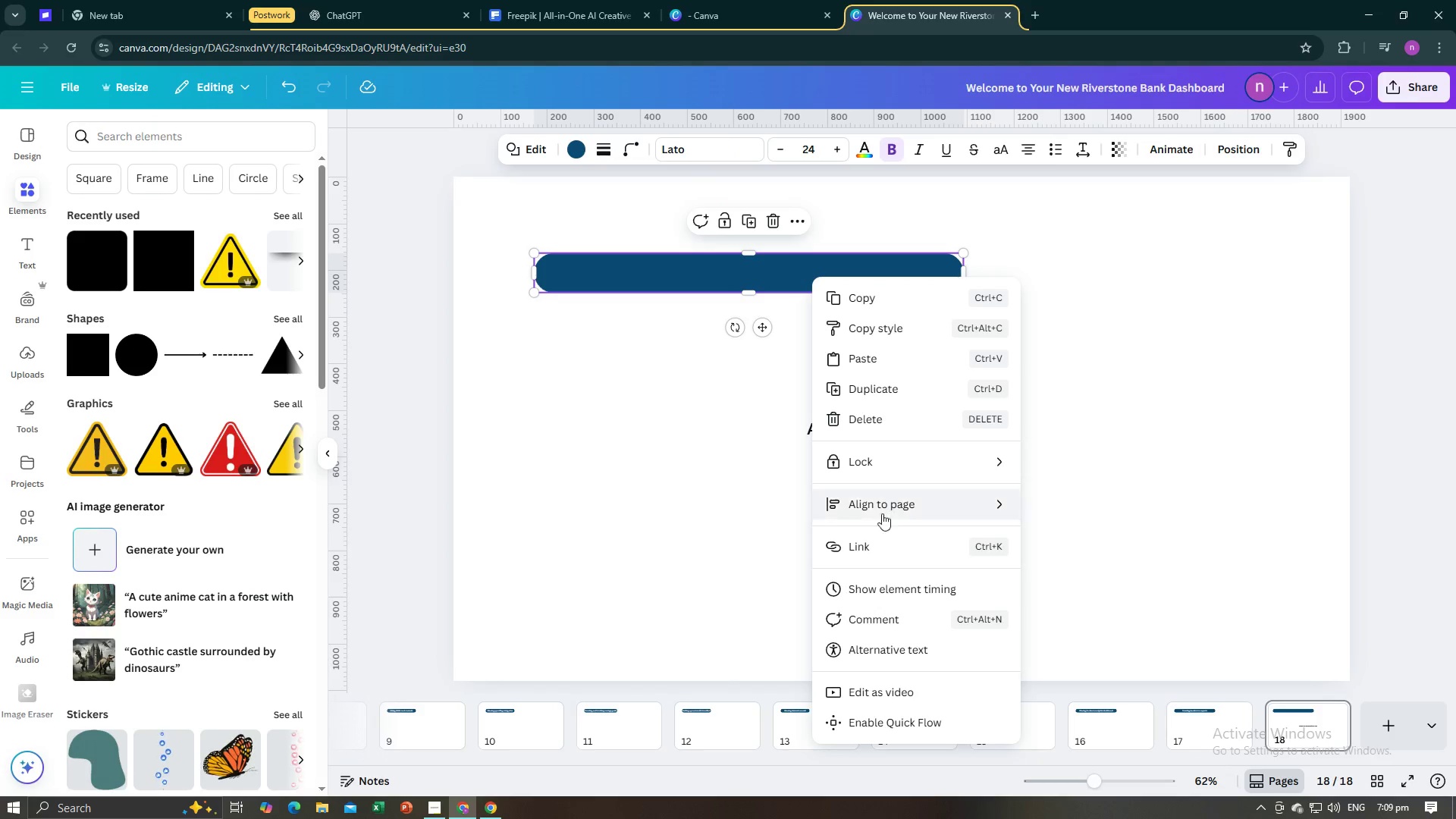 
left_click([711, 531])
 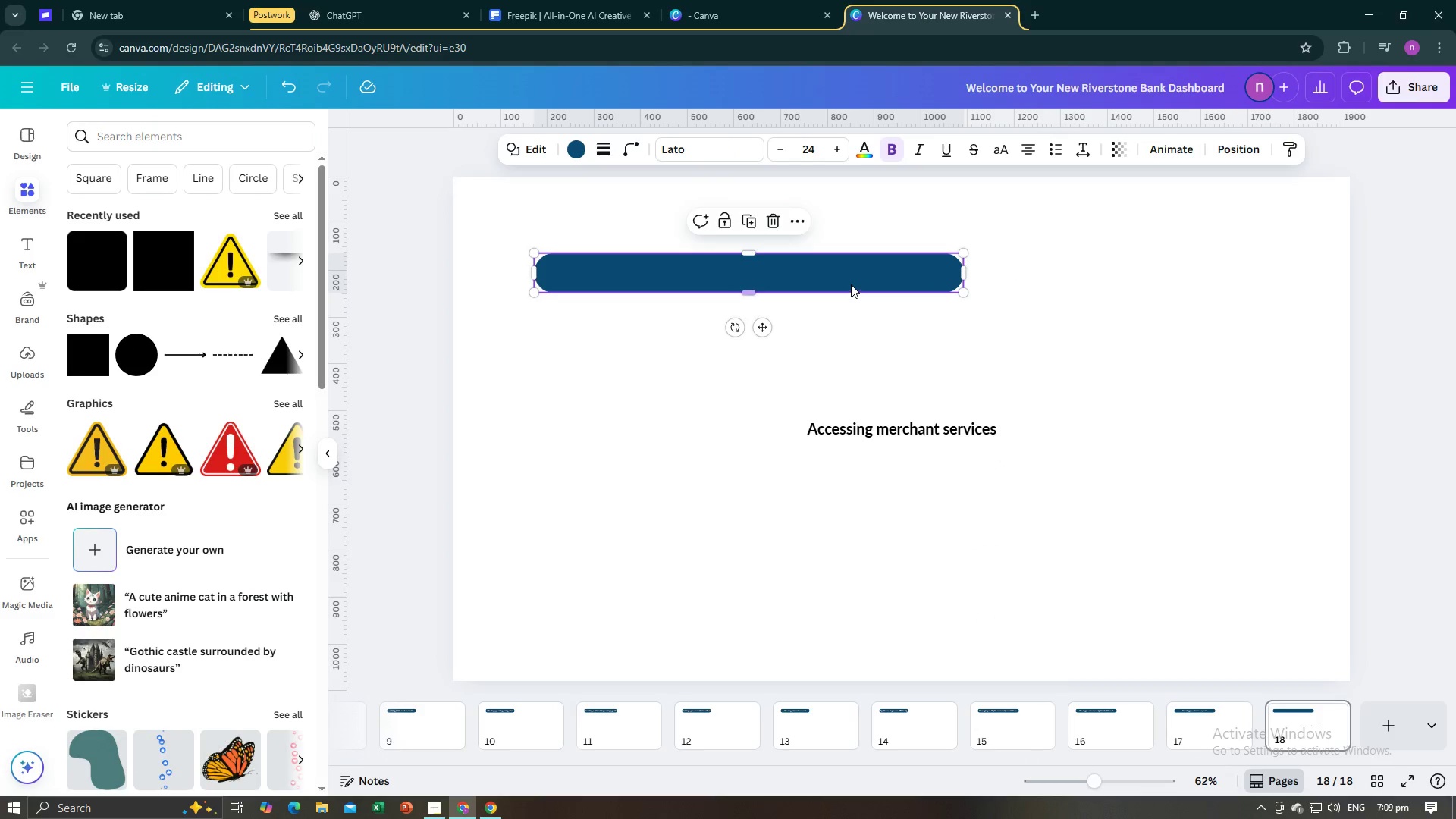 
left_click([851, 284])
 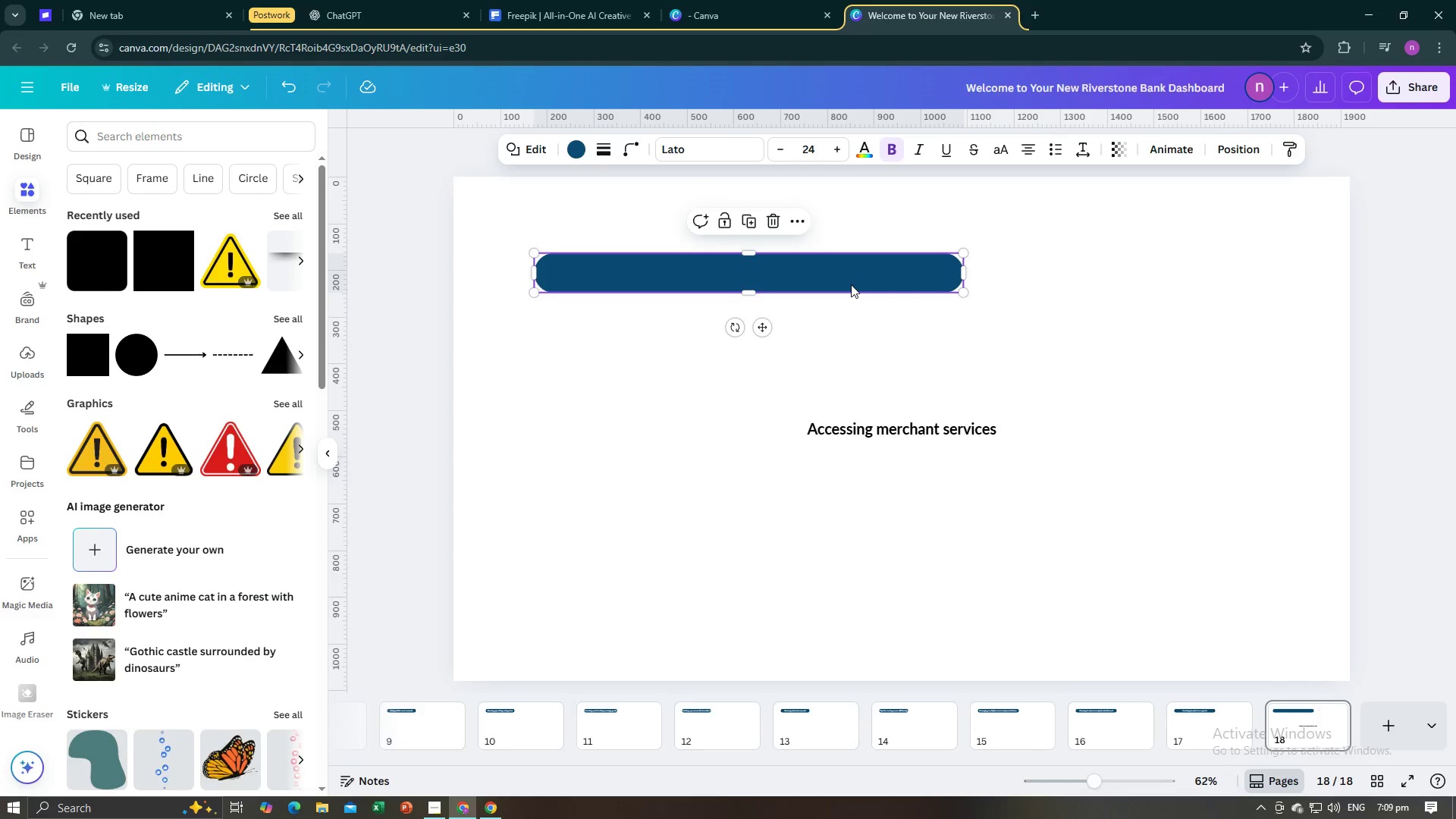 
key(Equal)
 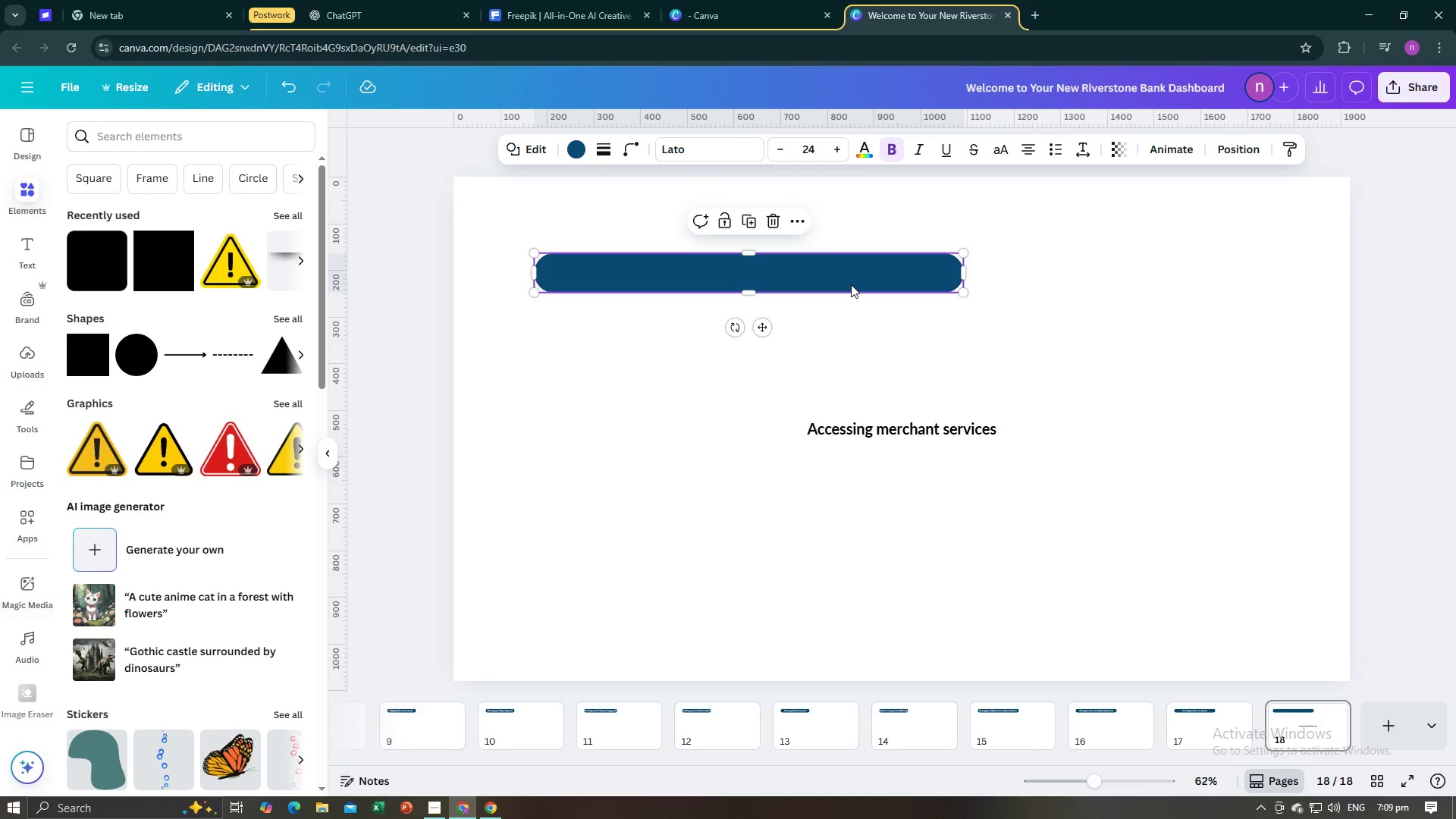 
key(Backspace)
 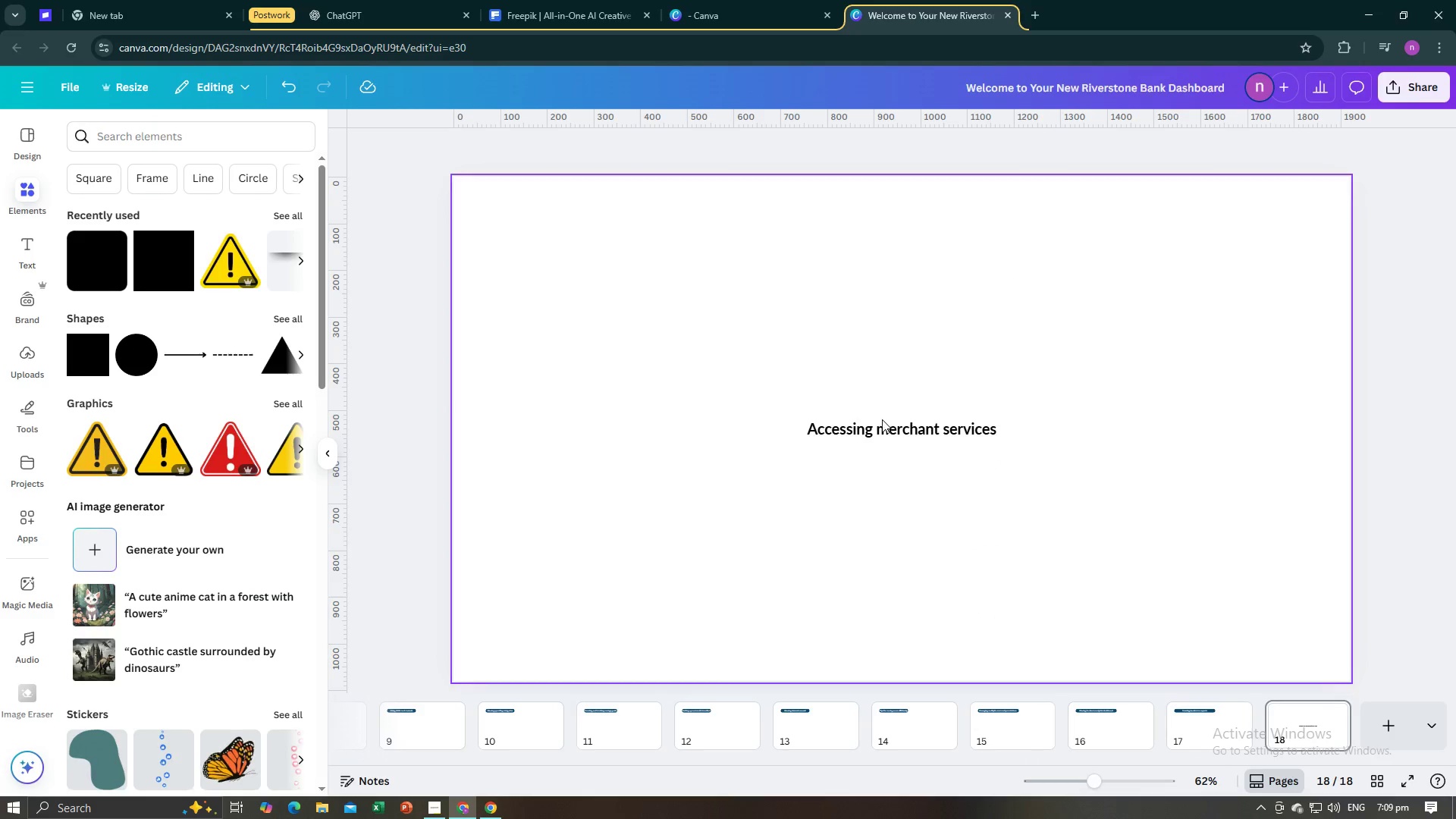 
left_click([875, 435])
 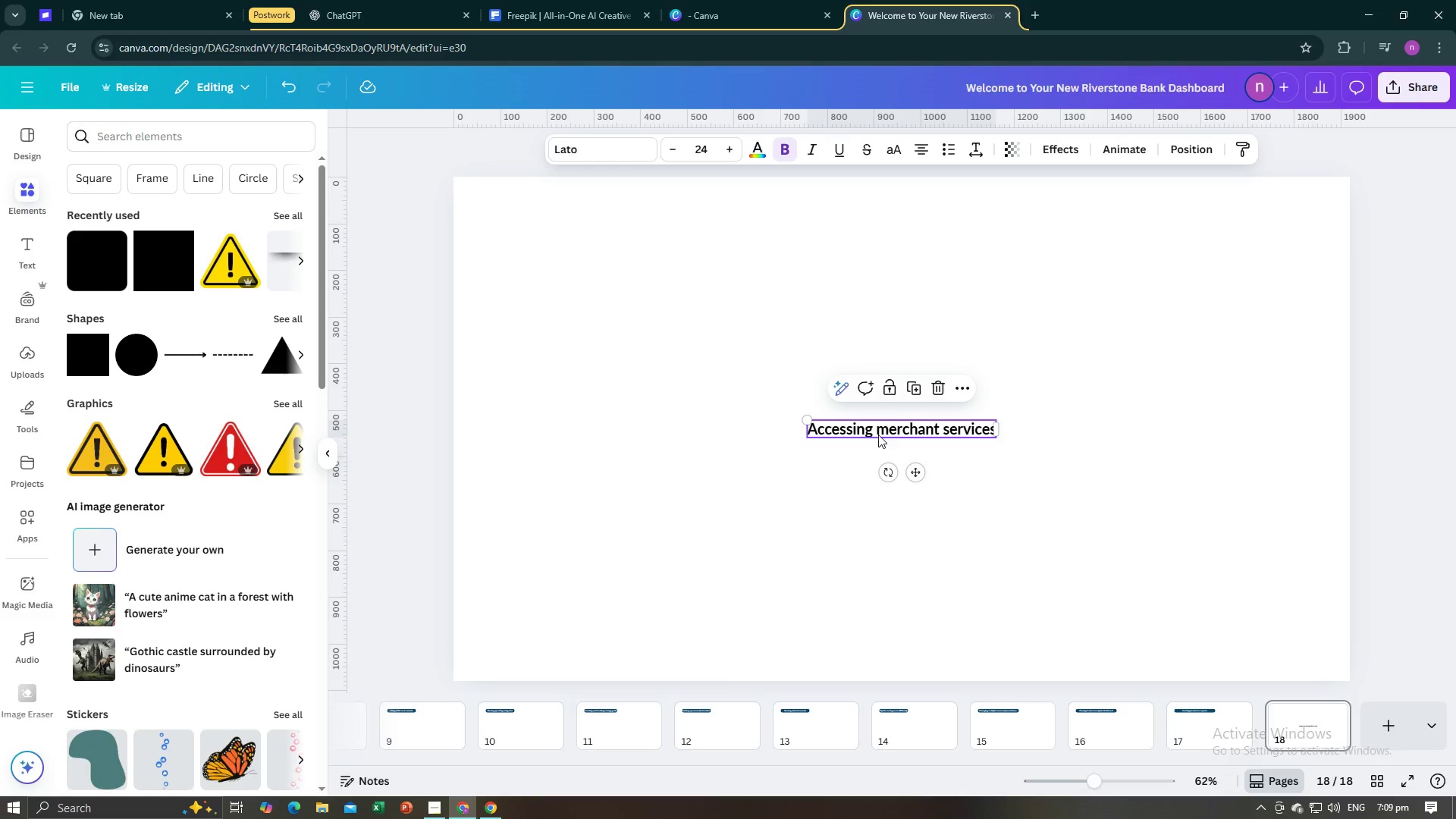 
key(Backspace)
 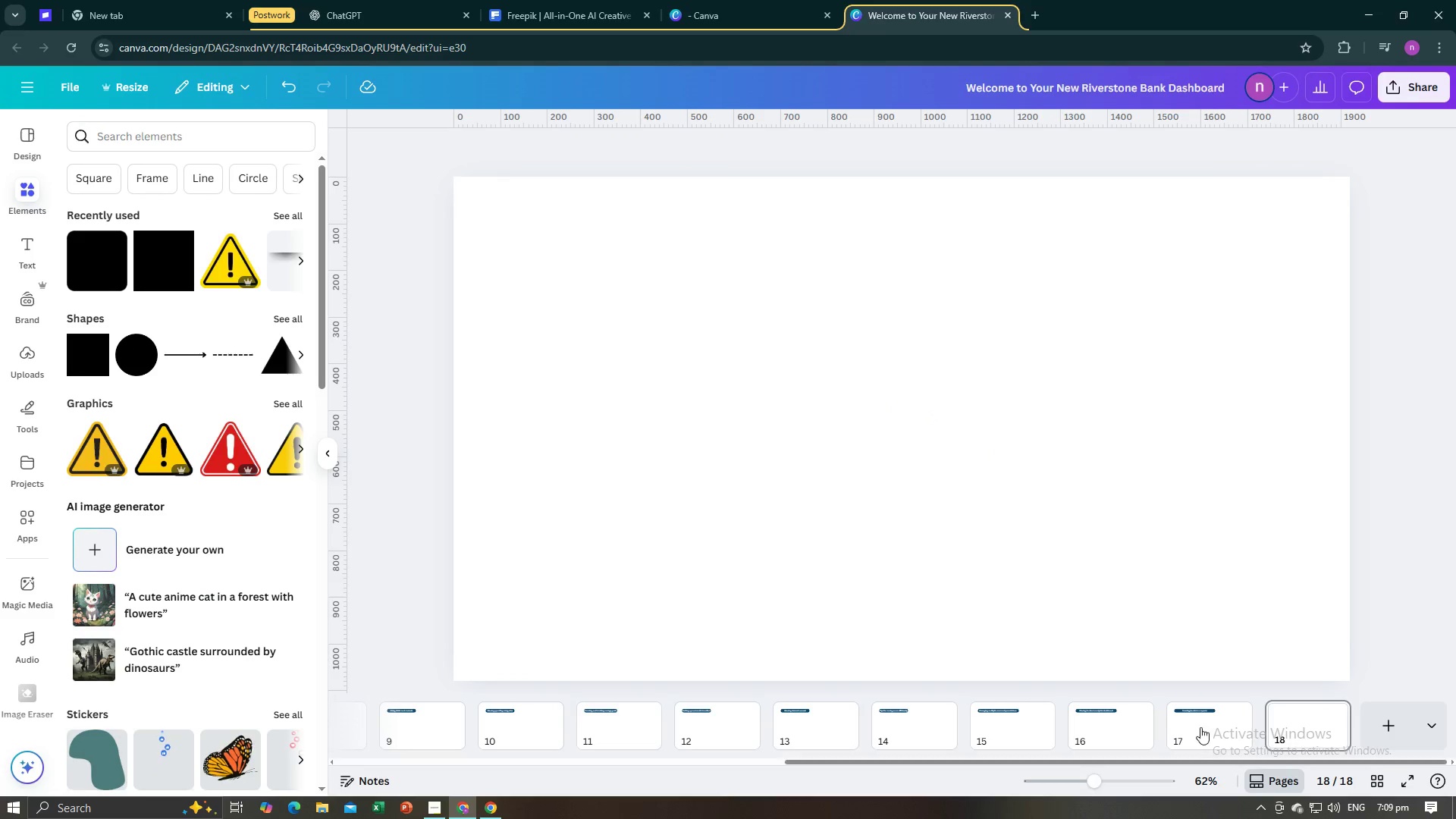 
left_click([1200, 735])
 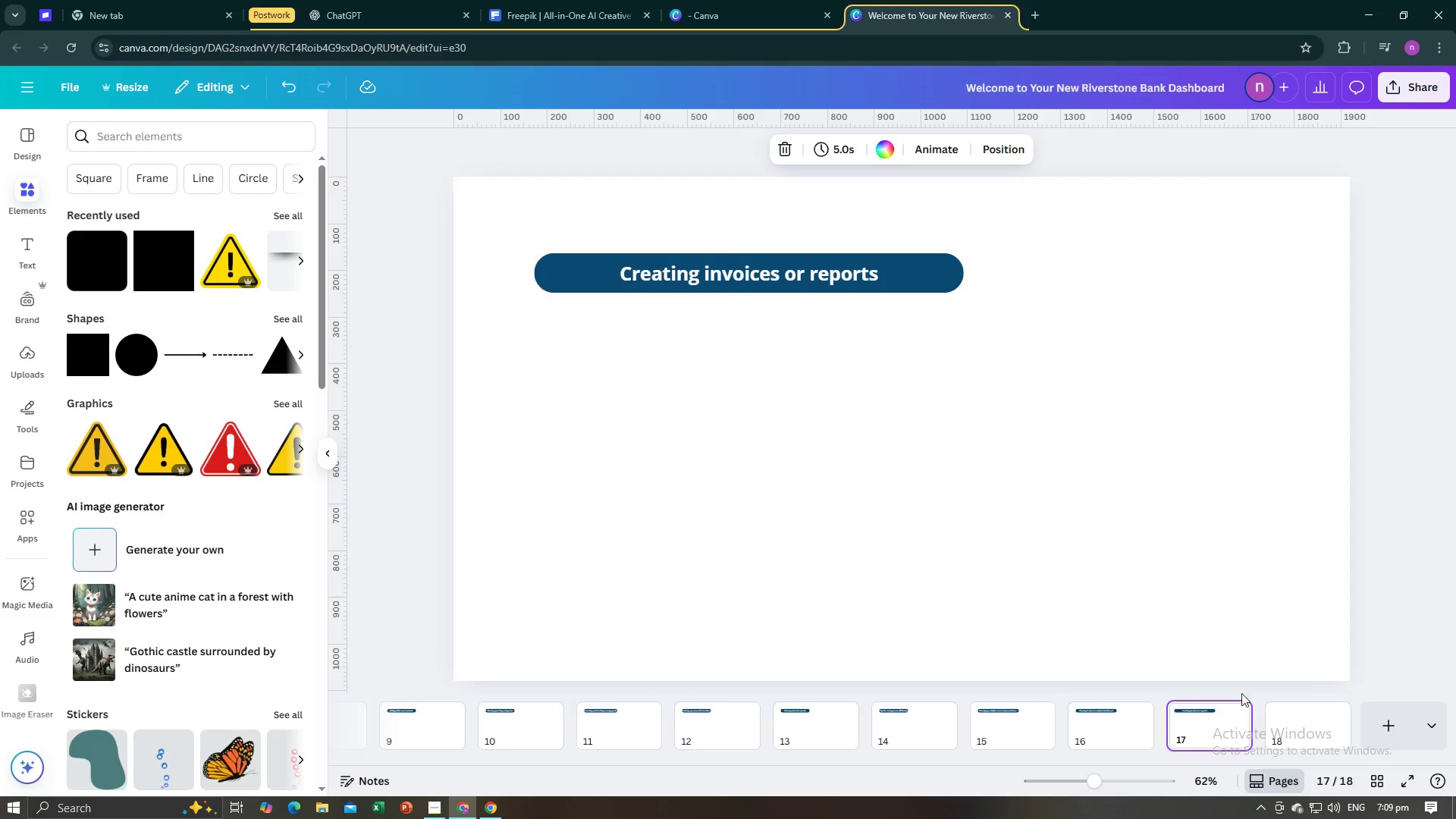 
left_click([1238, 717])
 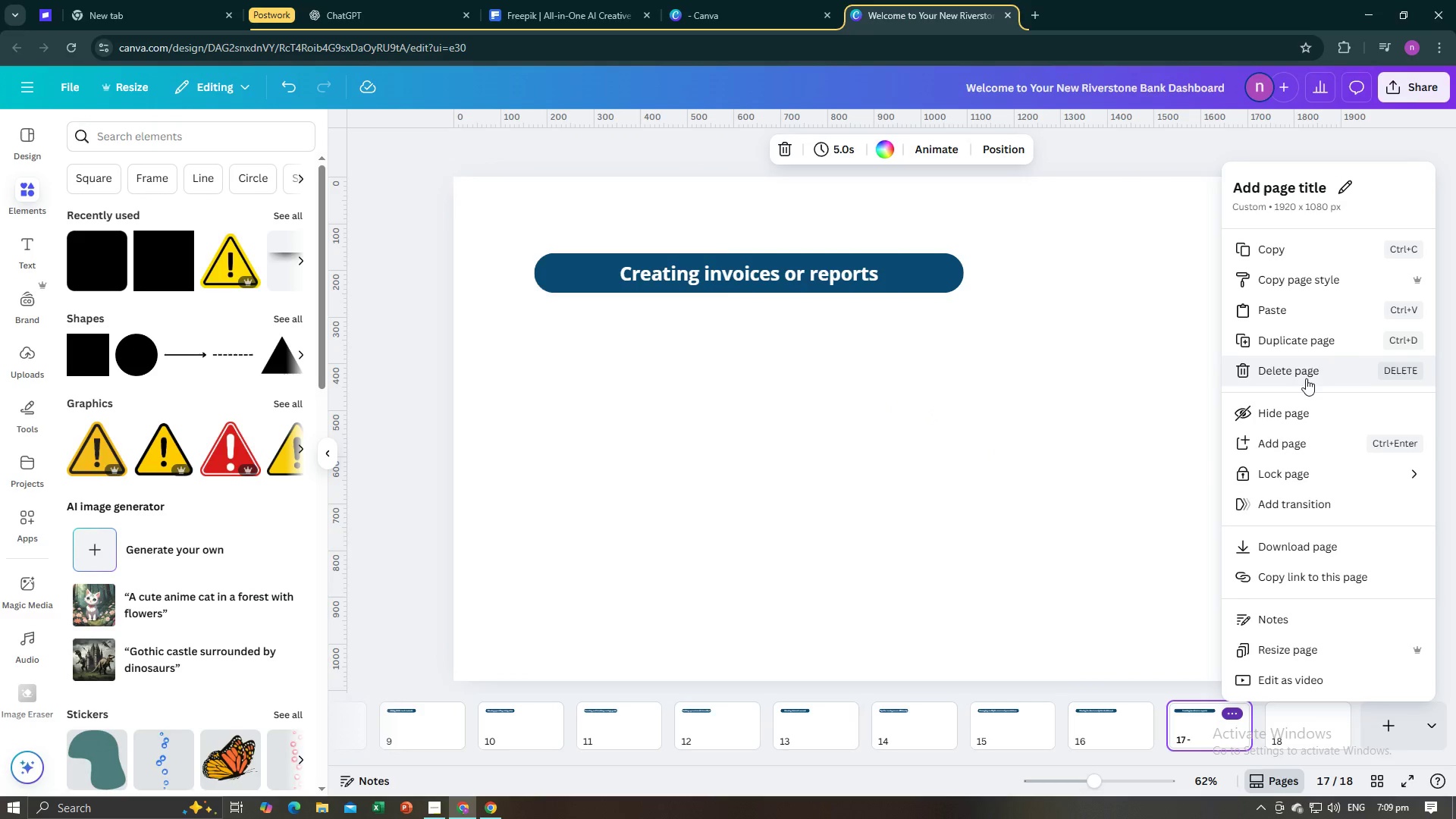 
left_click([1313, 352])
 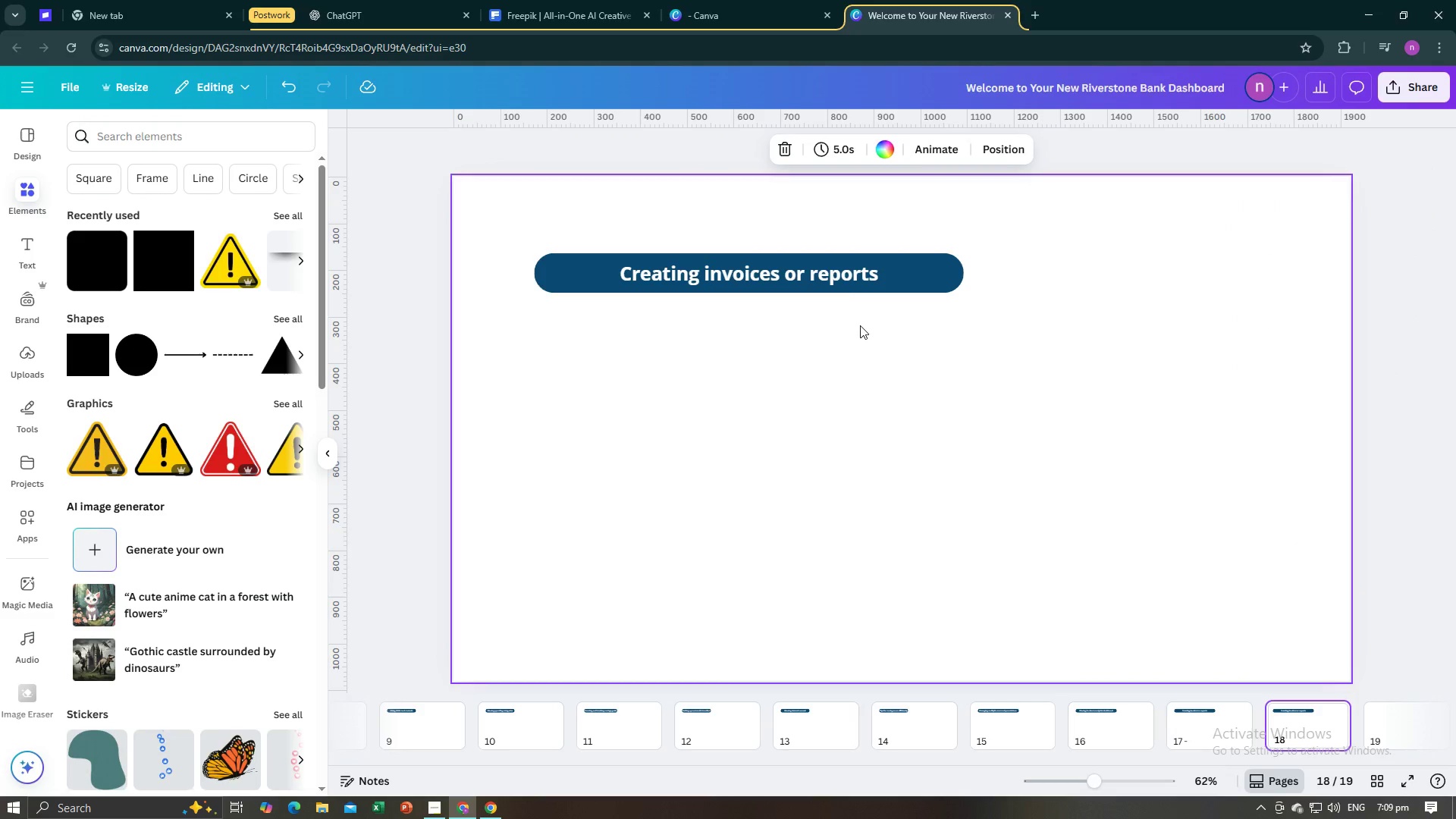 
left_click([836, 275])
 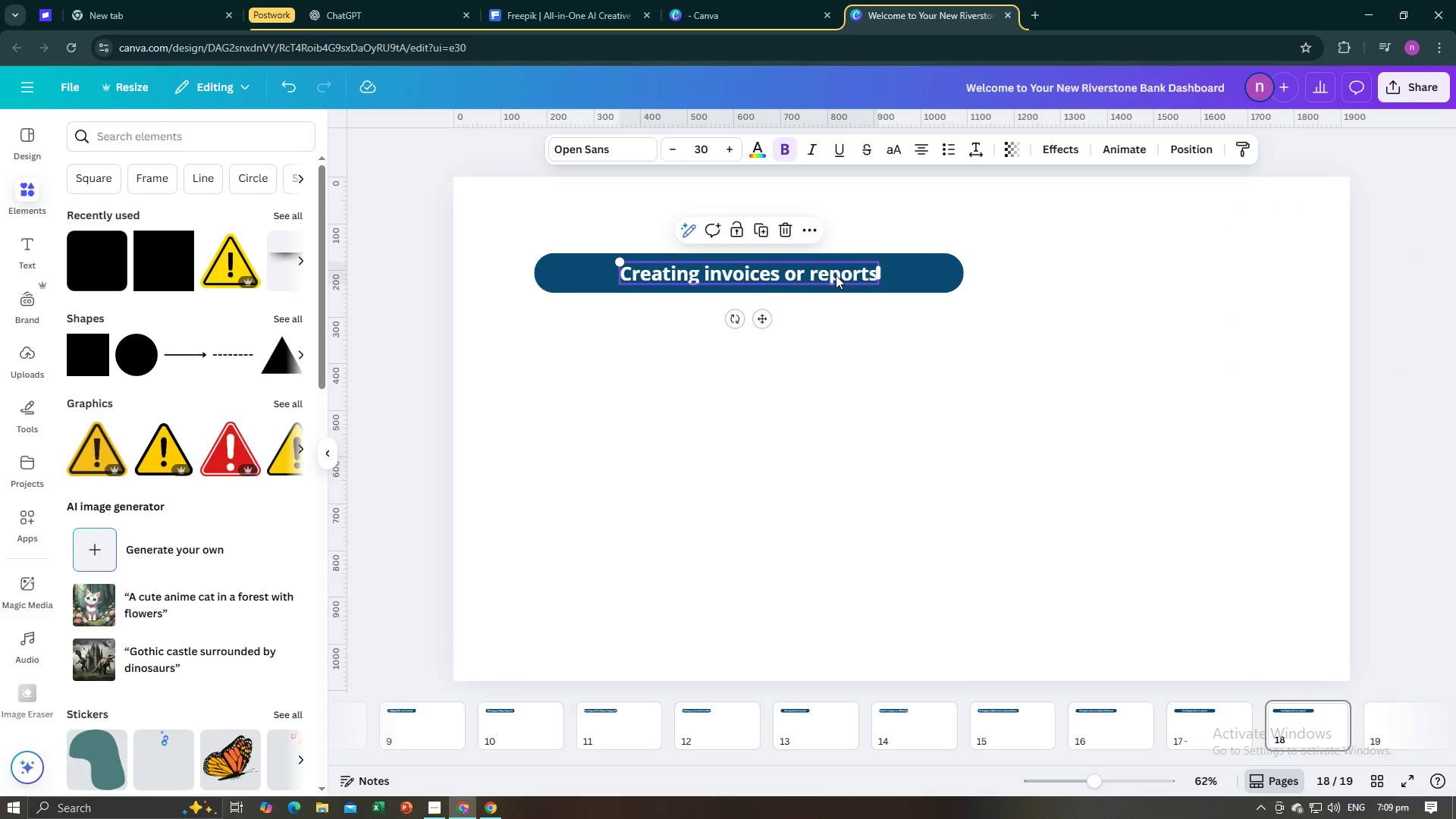 
key(Backspace)
 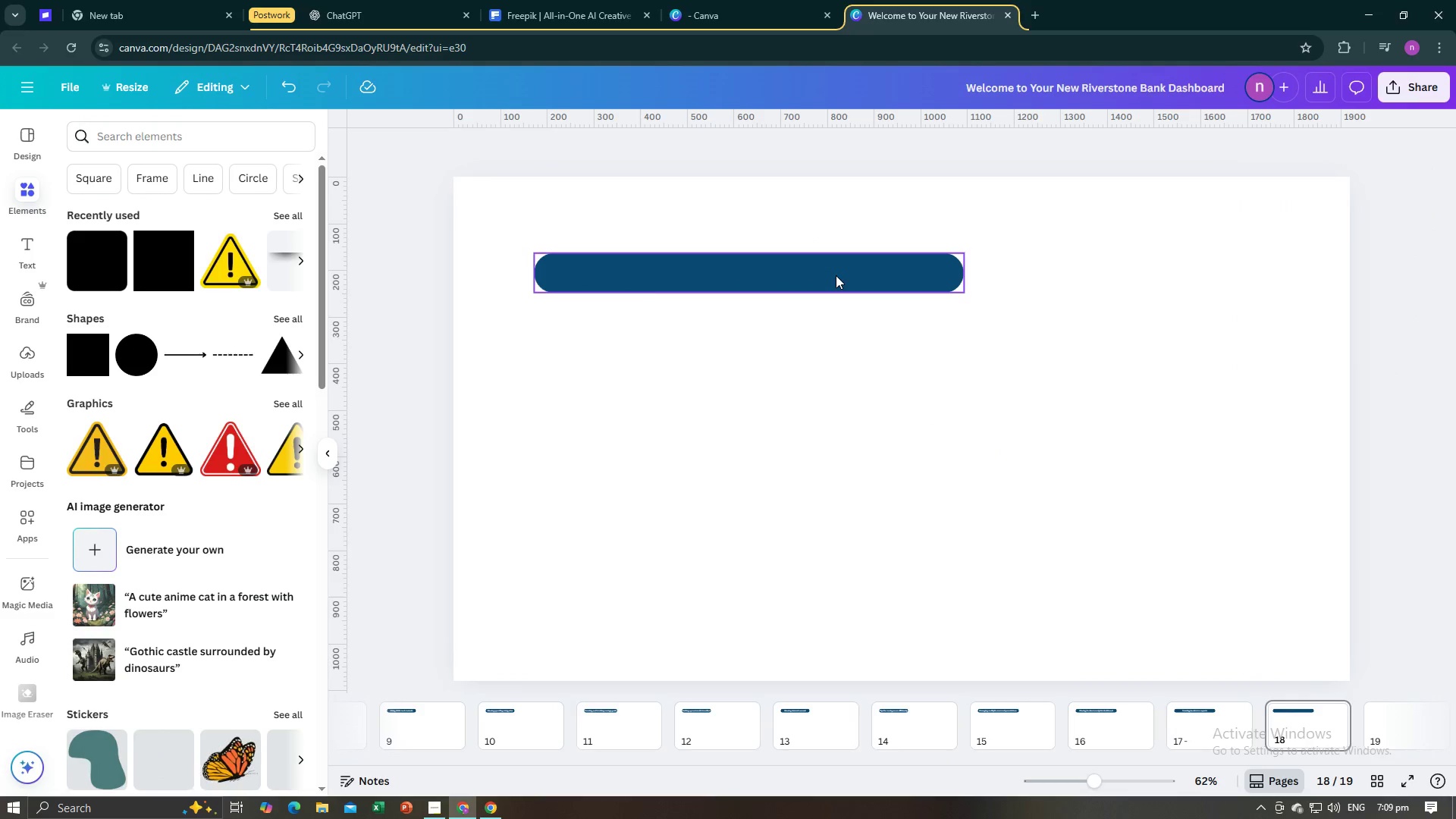 
key(Control+V)
 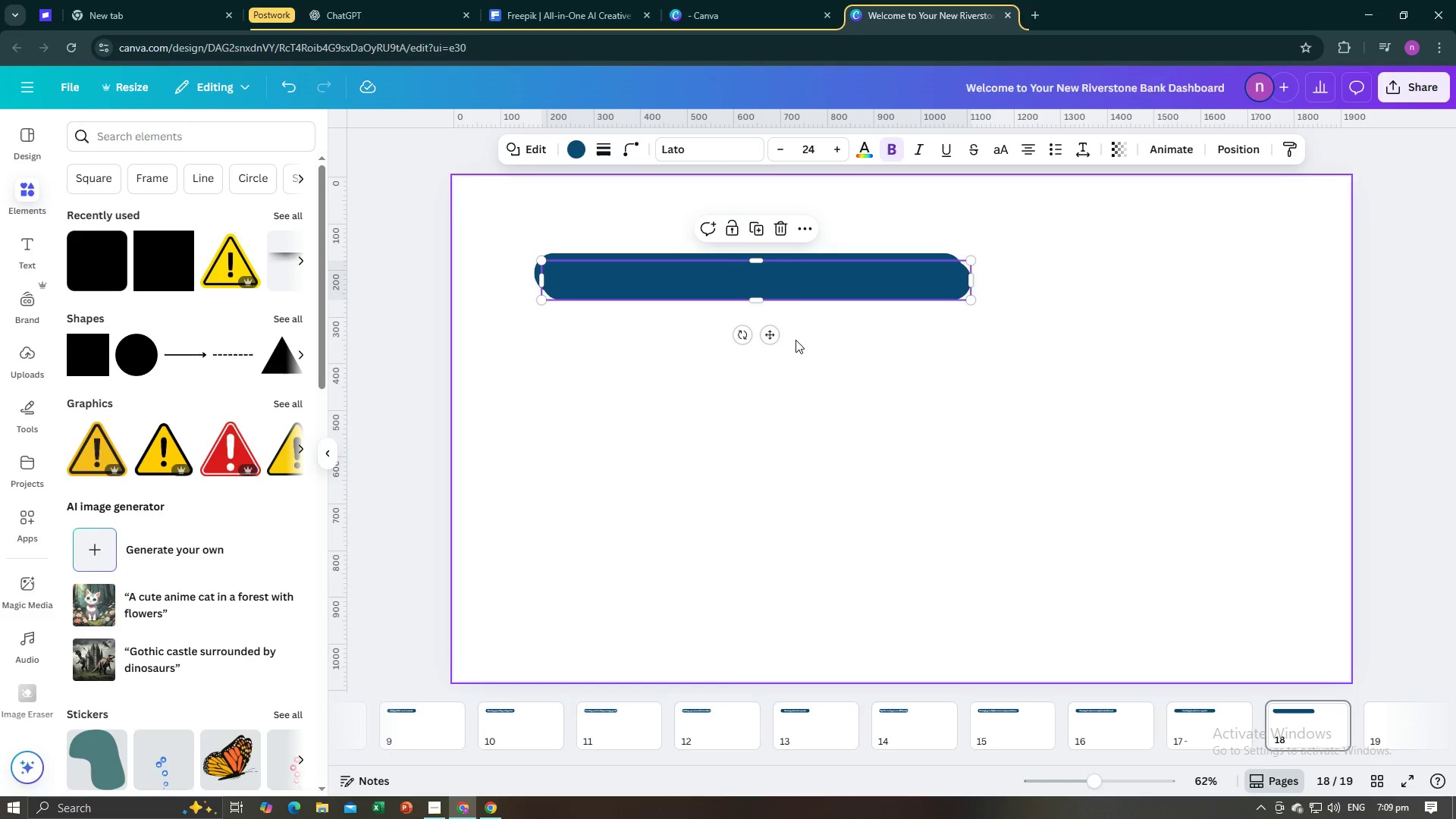 
key(Control+Z)
 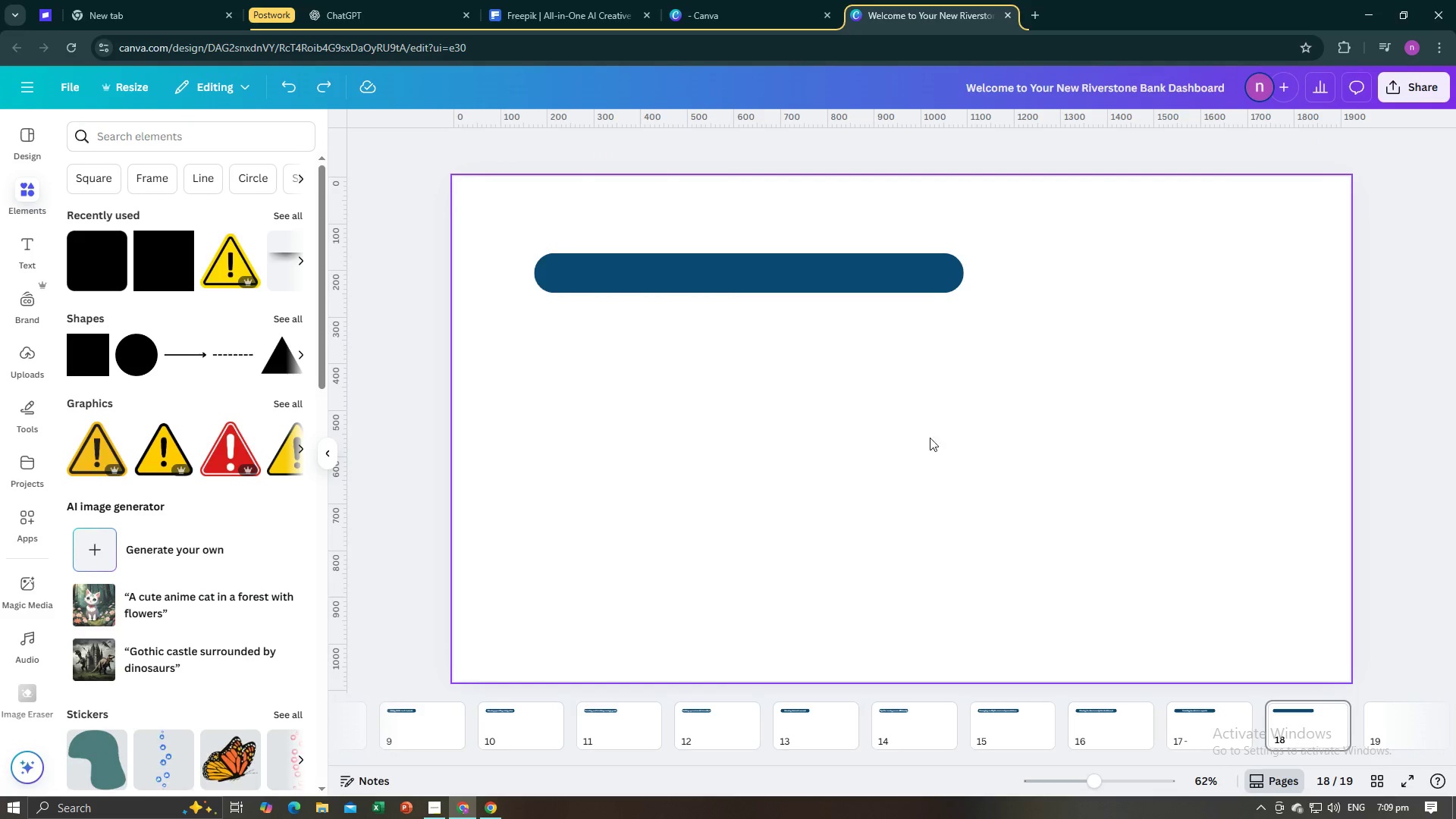 
key(Alt+AltLeft)
 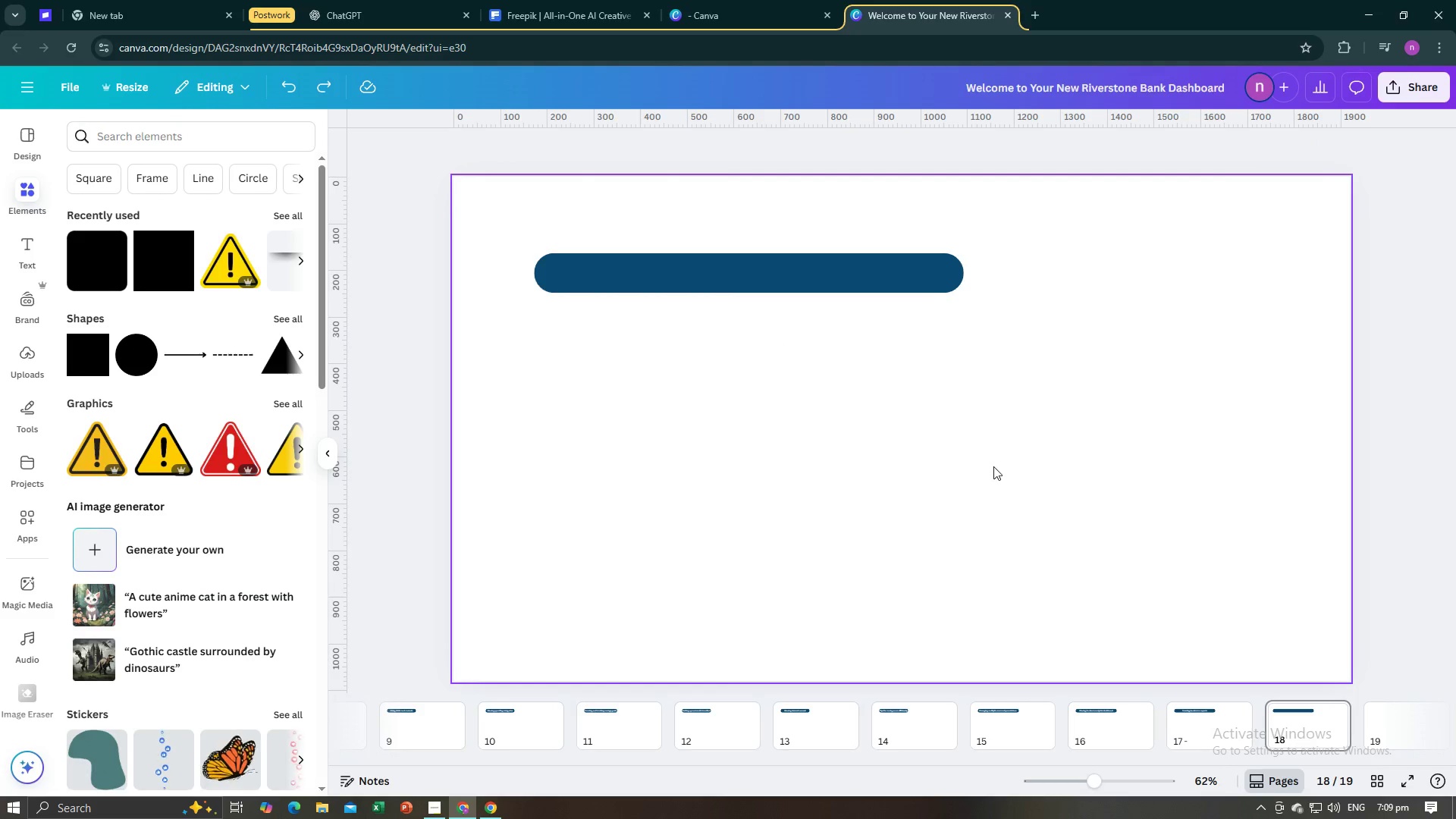 
key(Alt+Tab)
 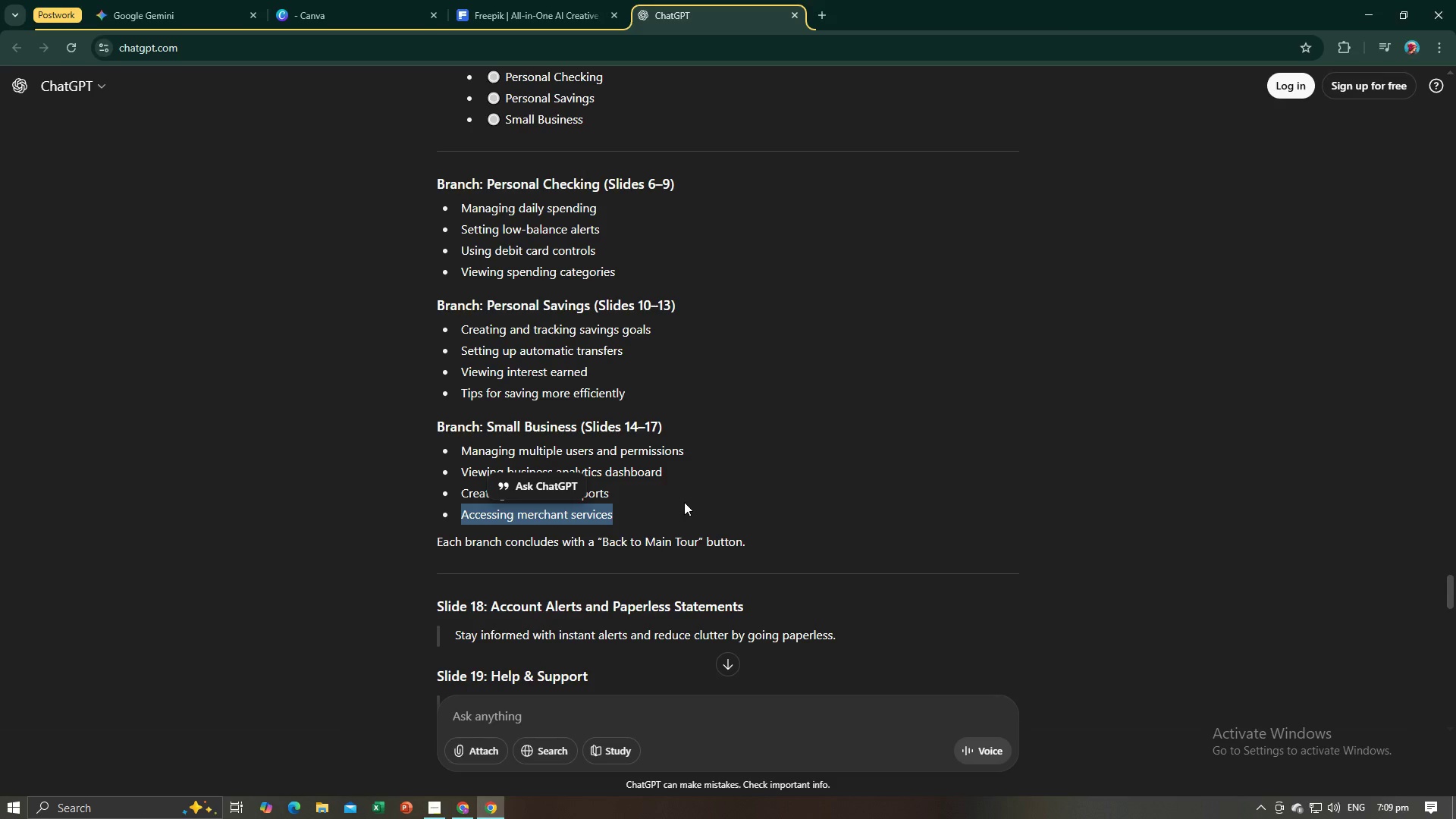 
key(Control+C)
 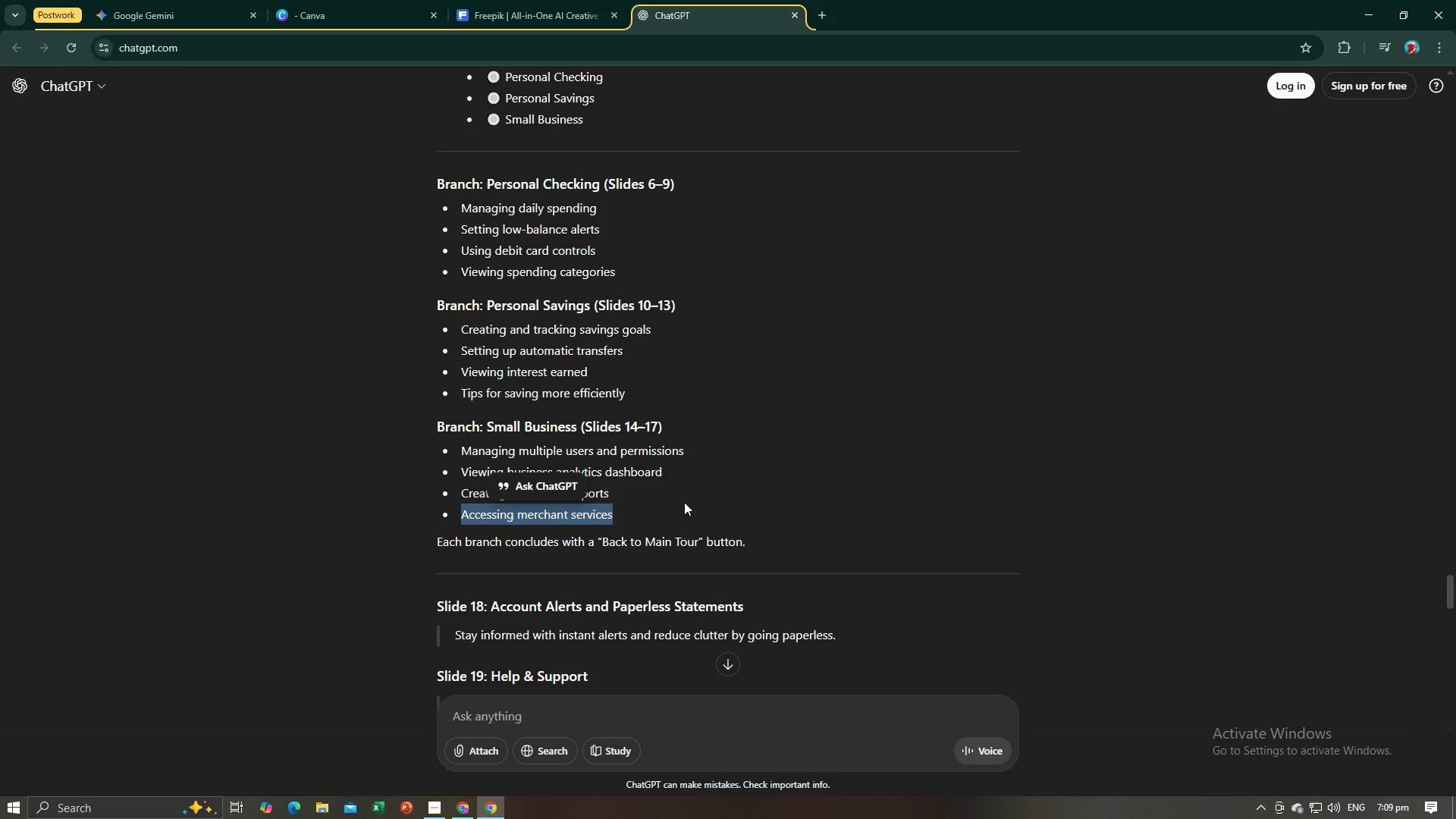 
key(Control+C)
 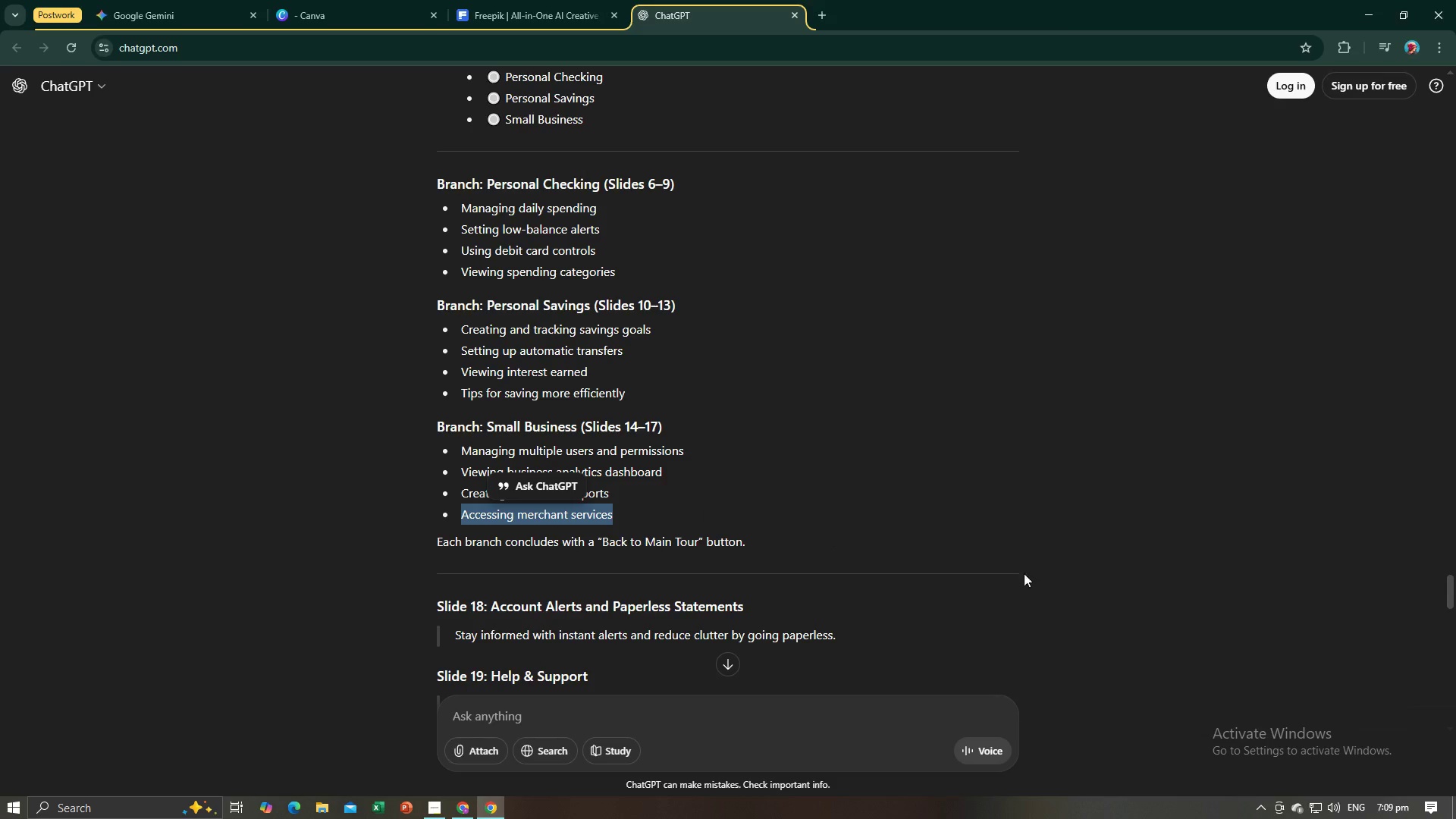 
key(Alt+AltLeft)
 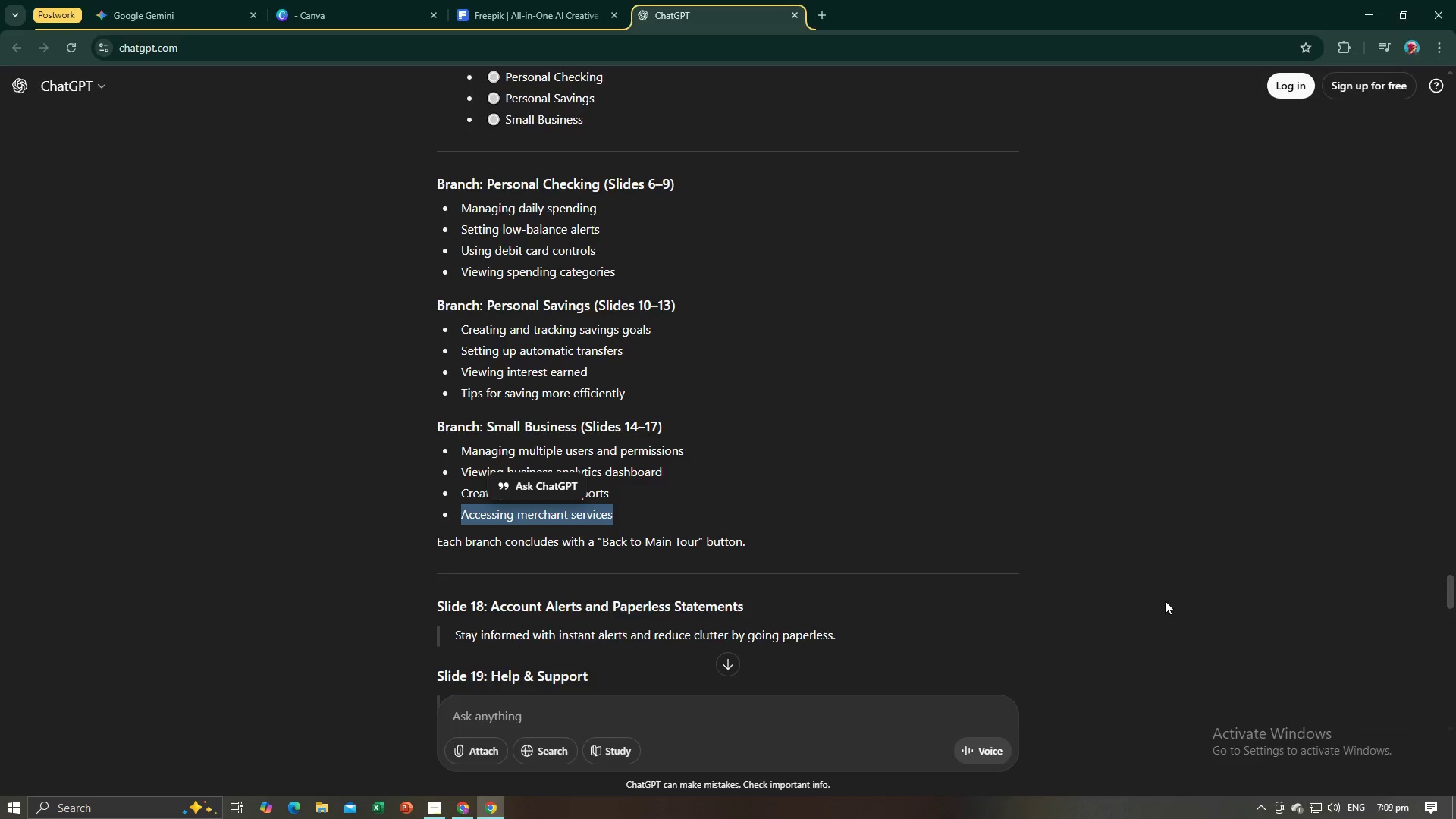 
key(Alt+Tab)
 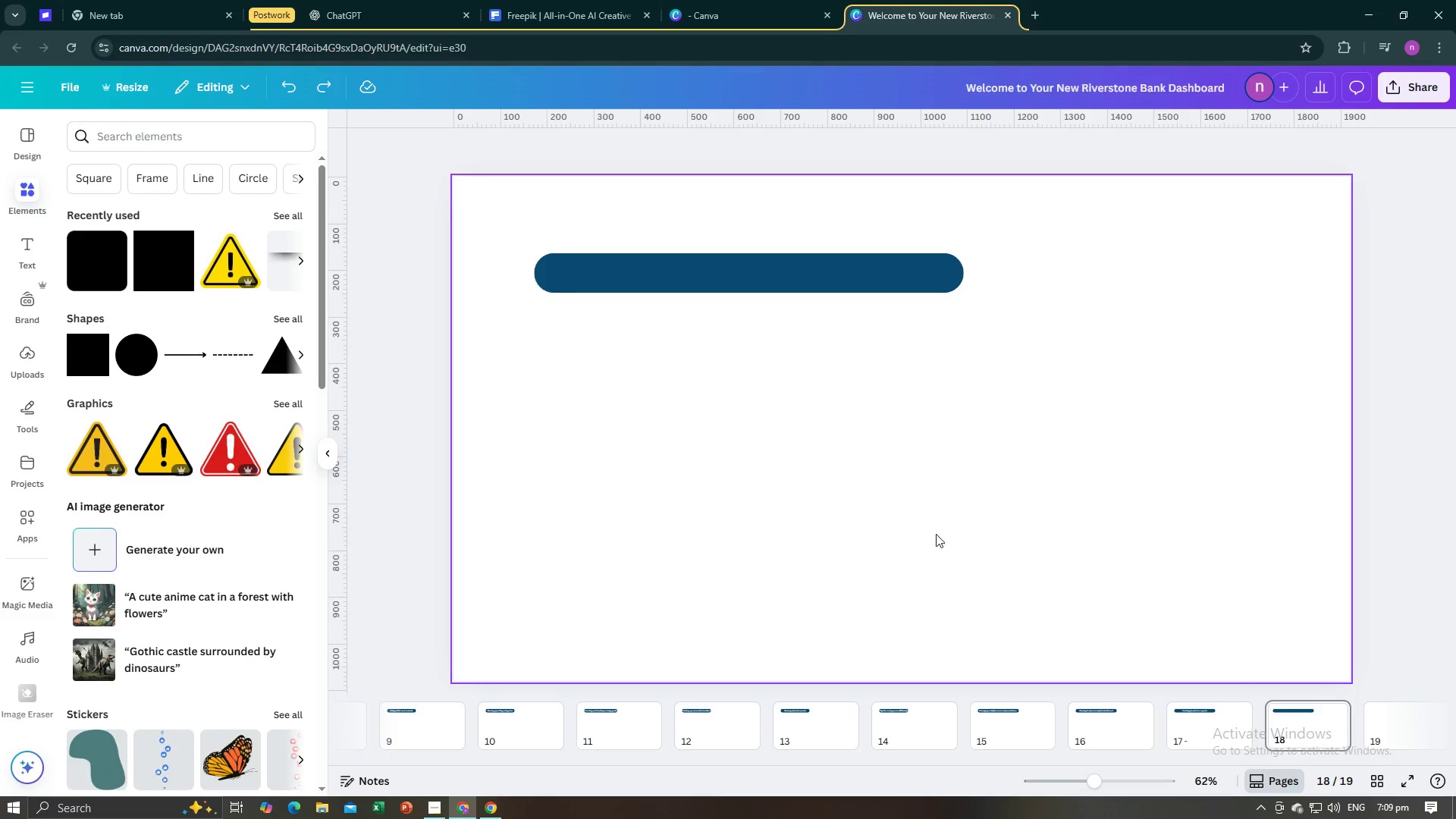 
key(Control+V)
 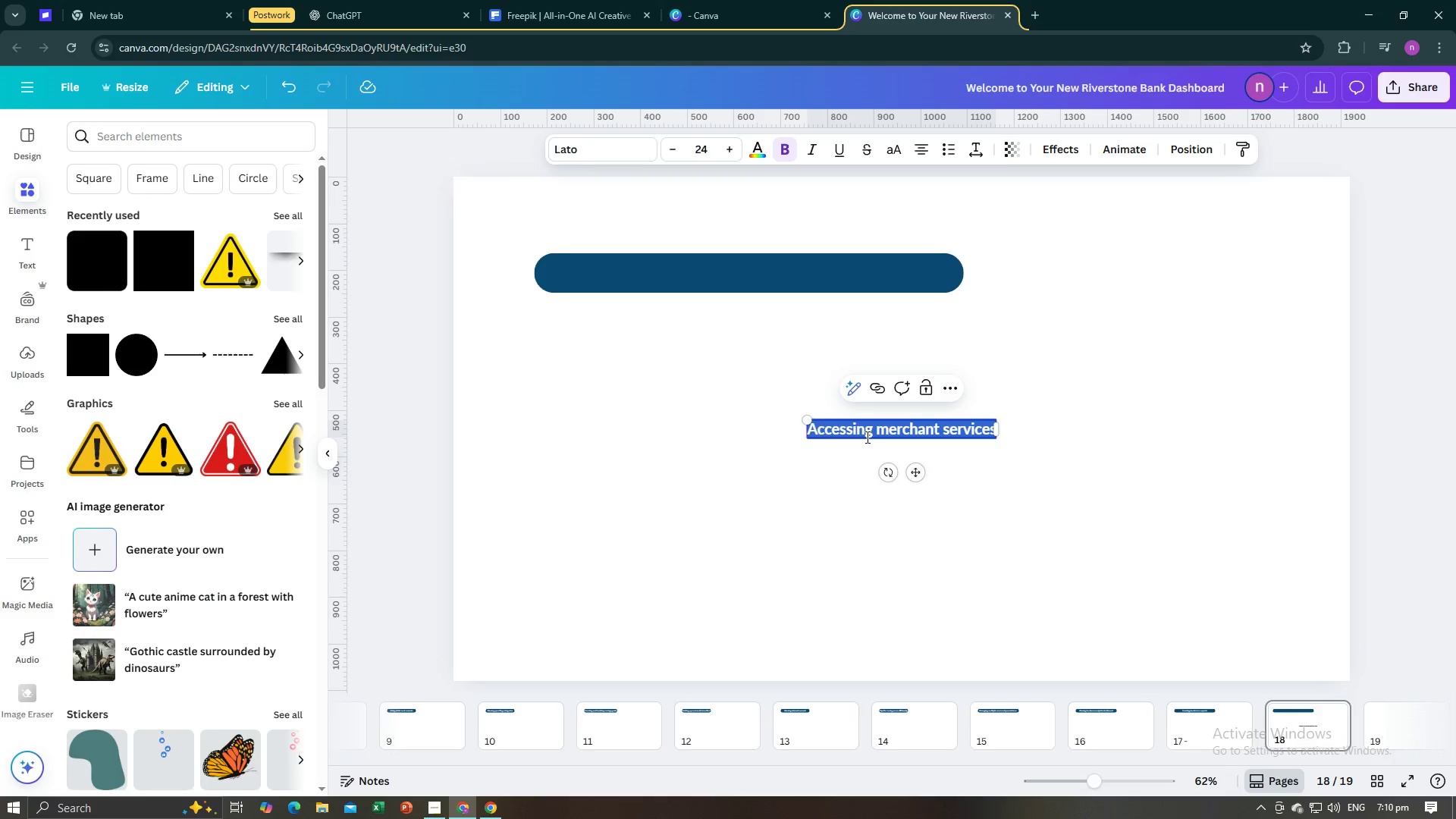 
left_click([834, 475])
 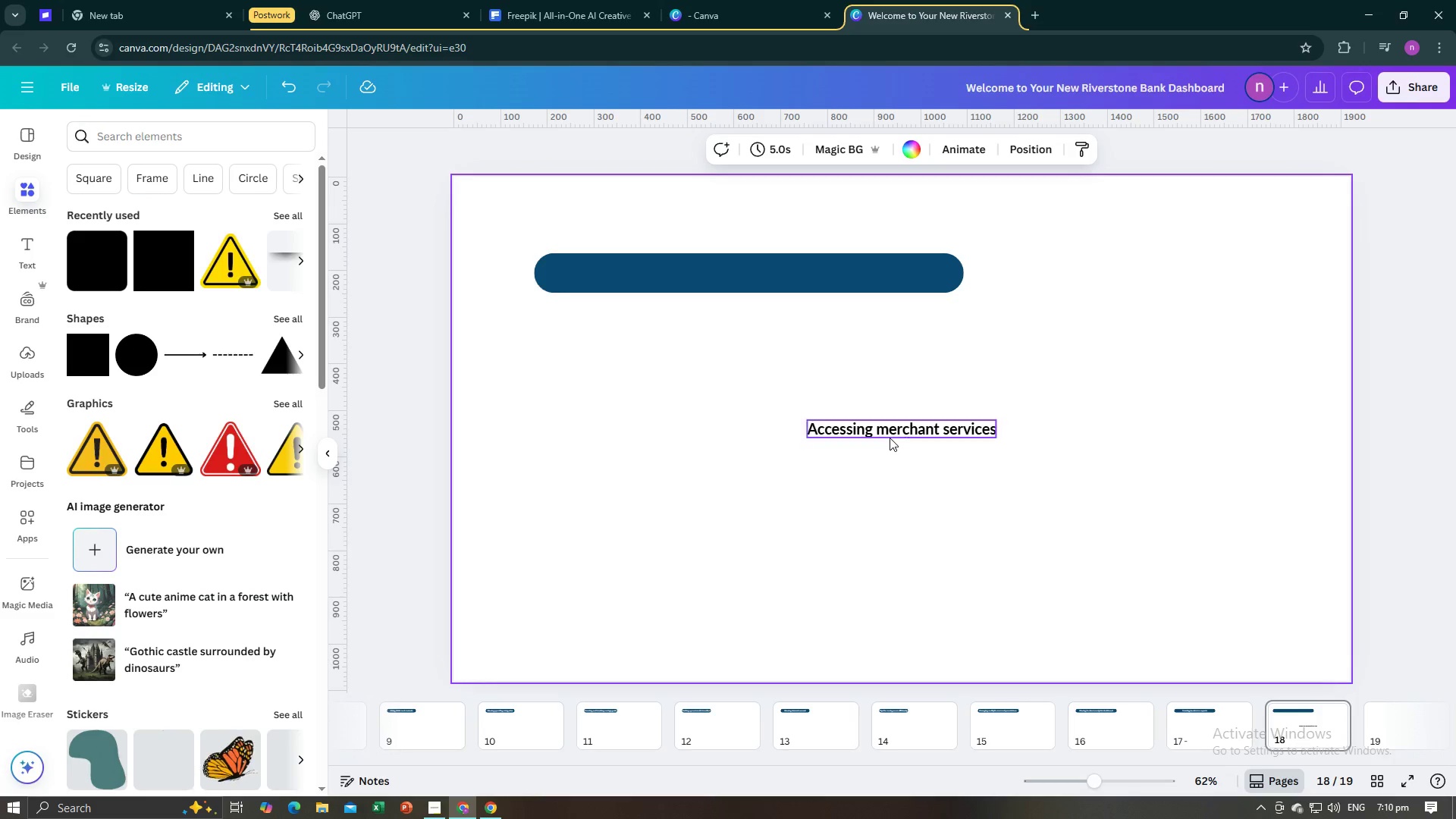 
double_click([890, 437])
 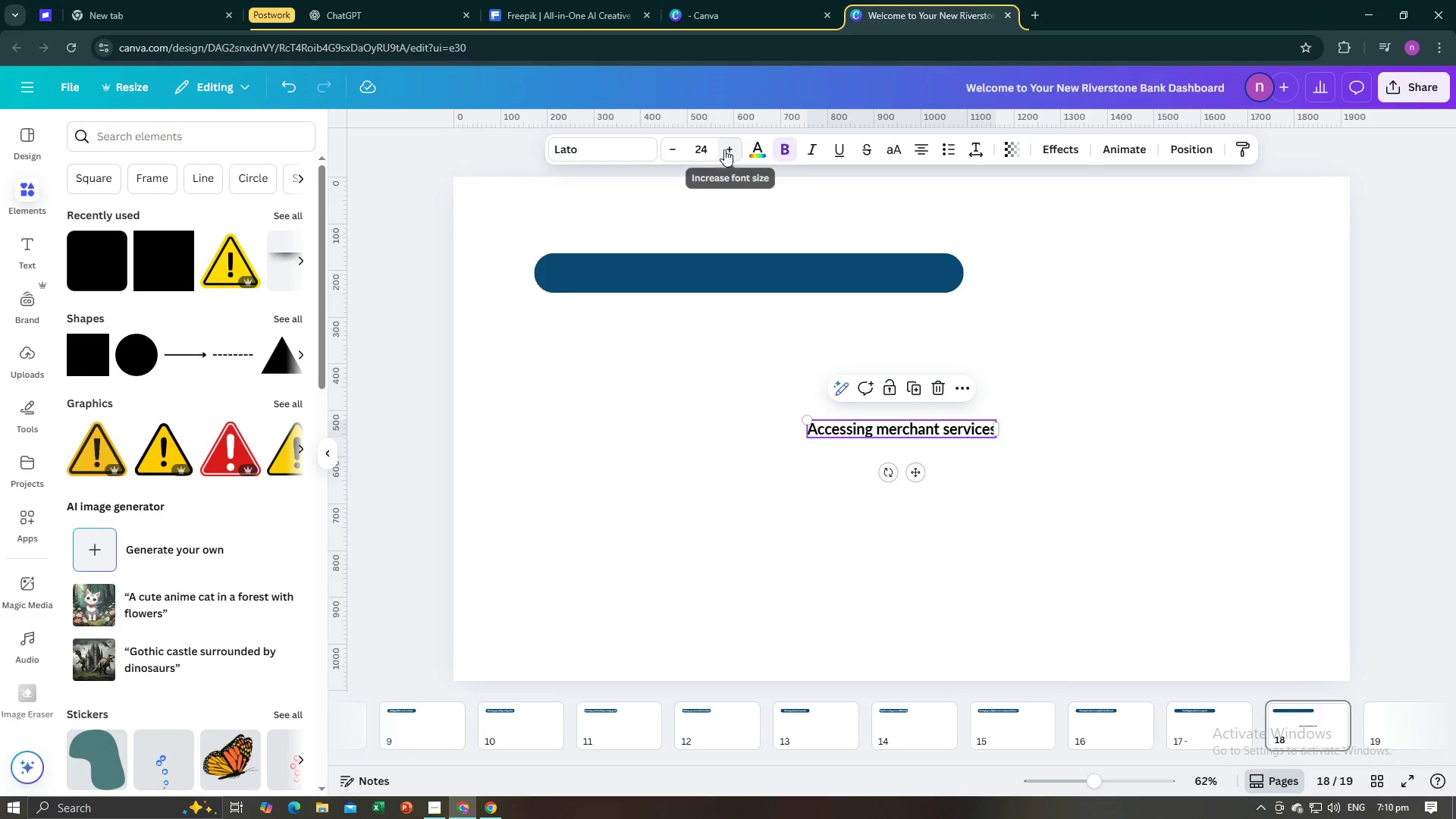 
left_click([603, 149])
 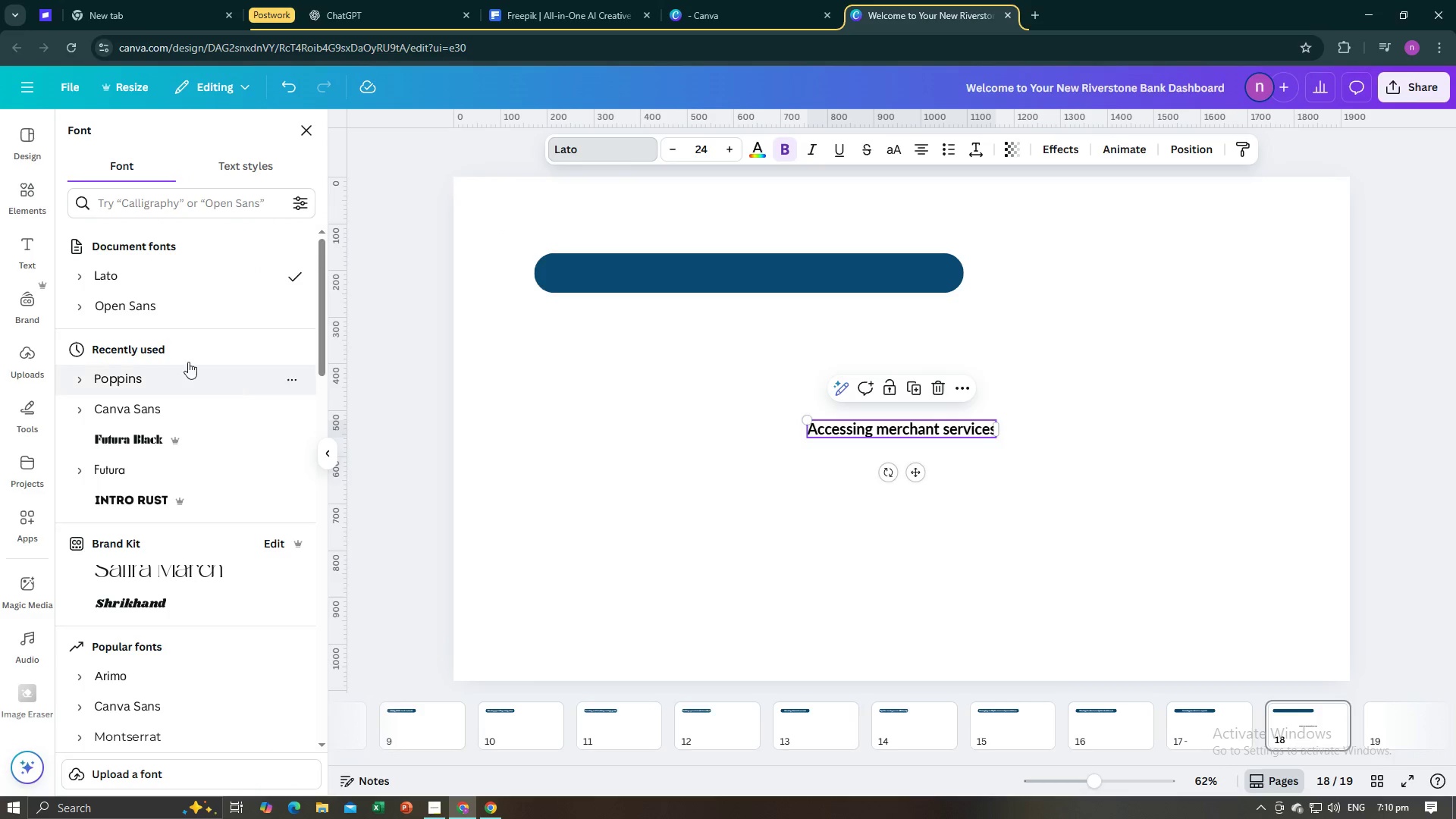 
left_click([153, 297])
 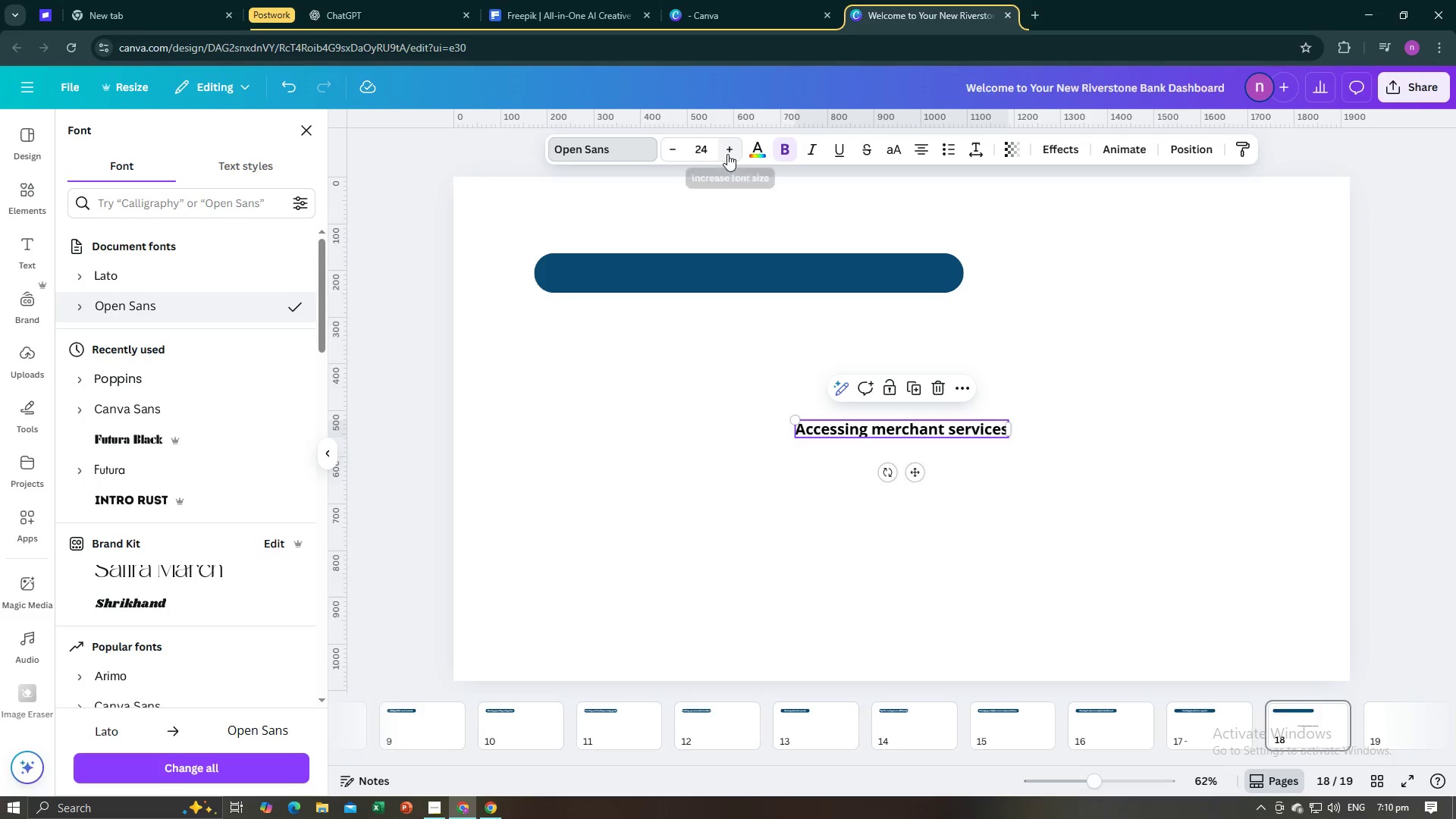 
double_click([727, 154])
 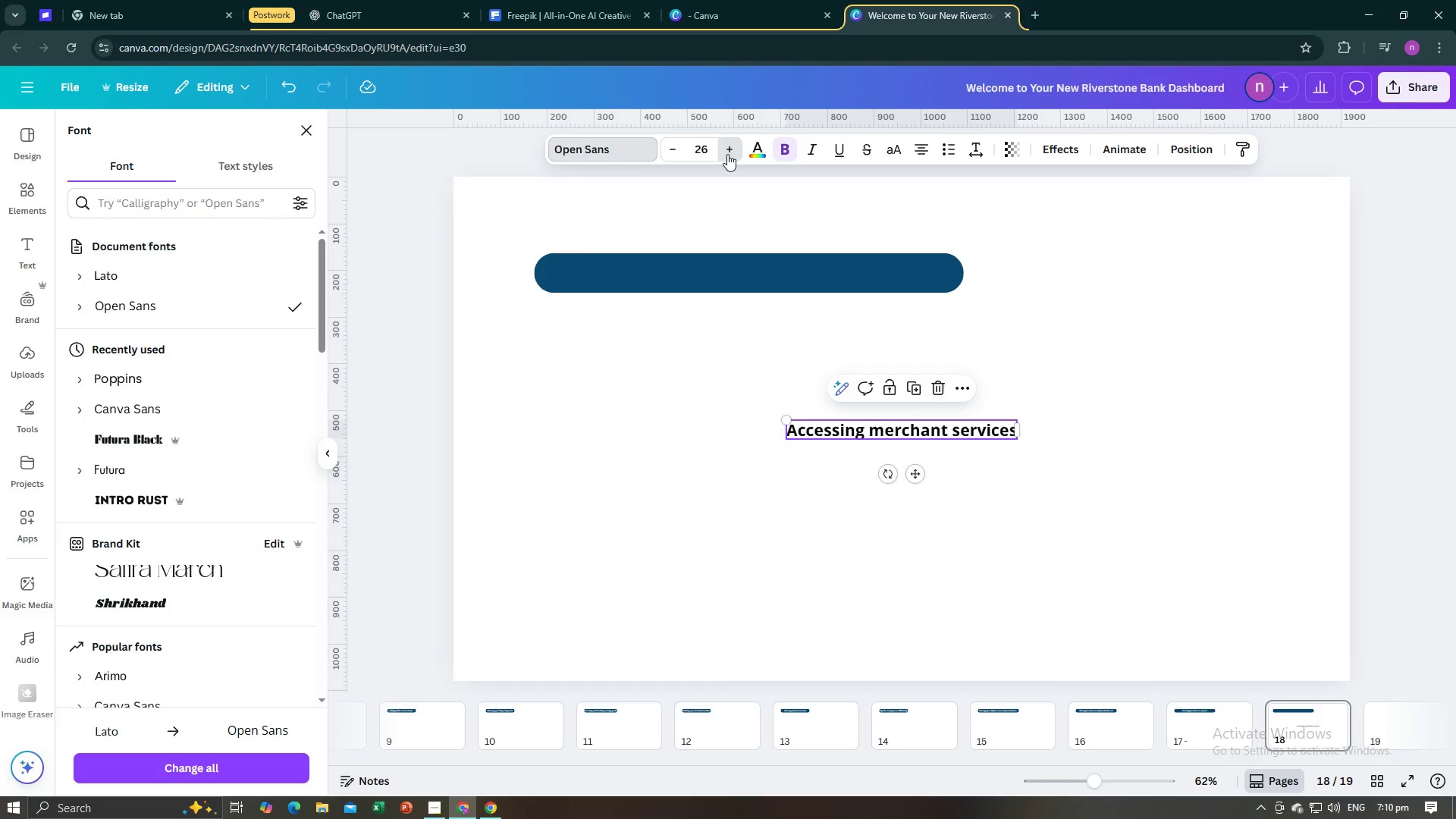 
triple_click([727, 154])
 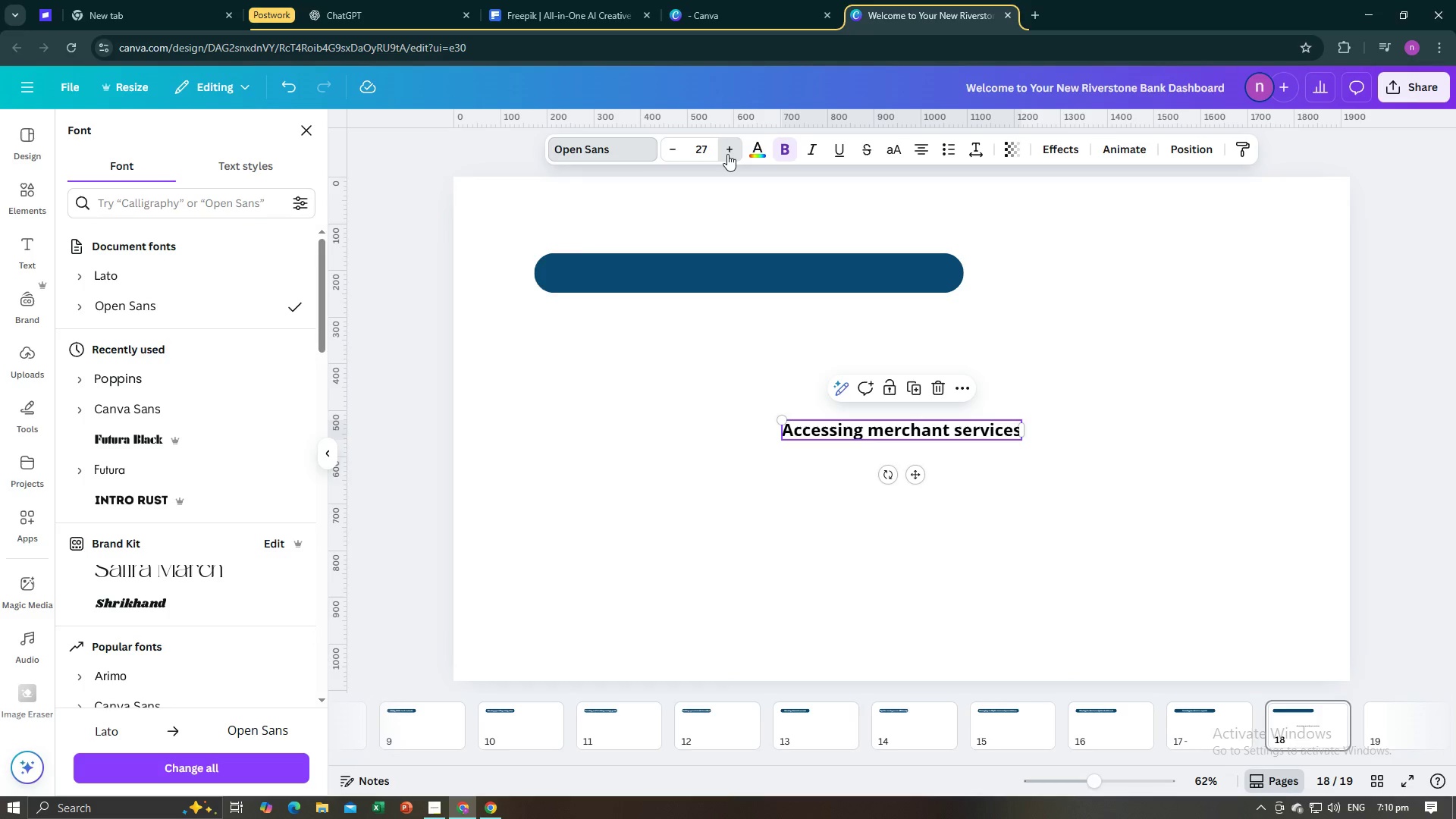 
triple_click([727, 154])
 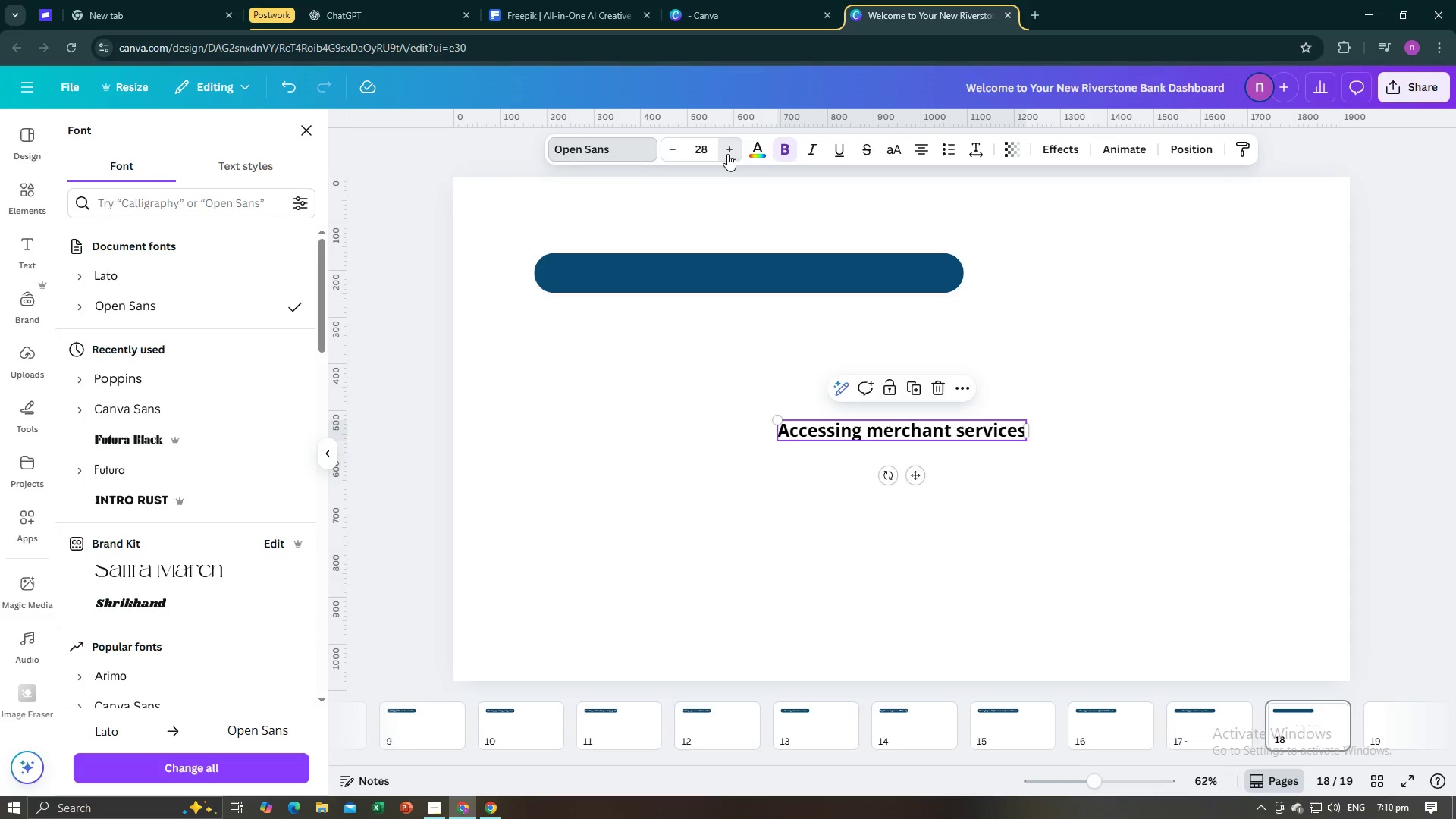 
triple_click([727, 154])
 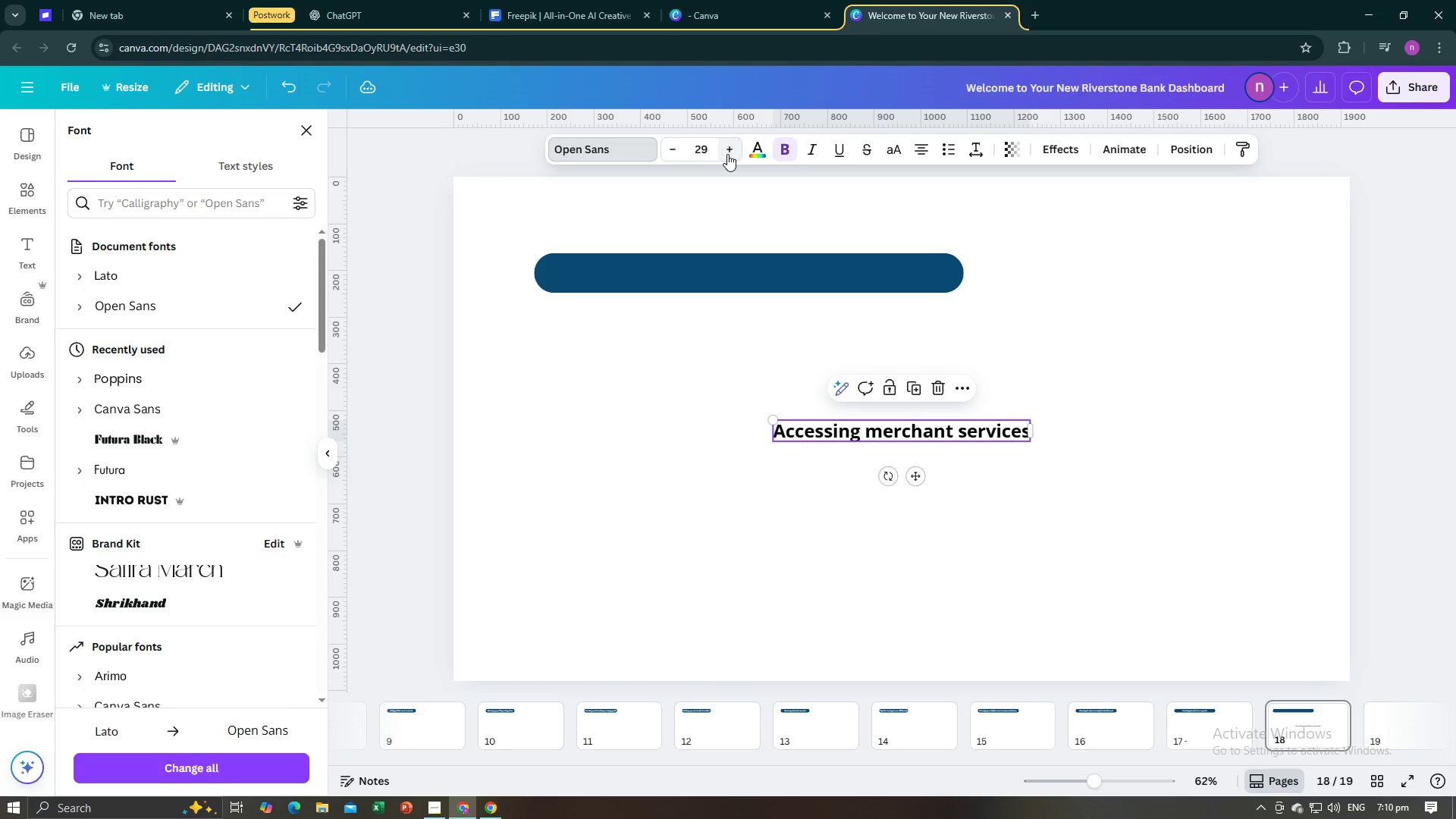 
triple_click([727, 154])
 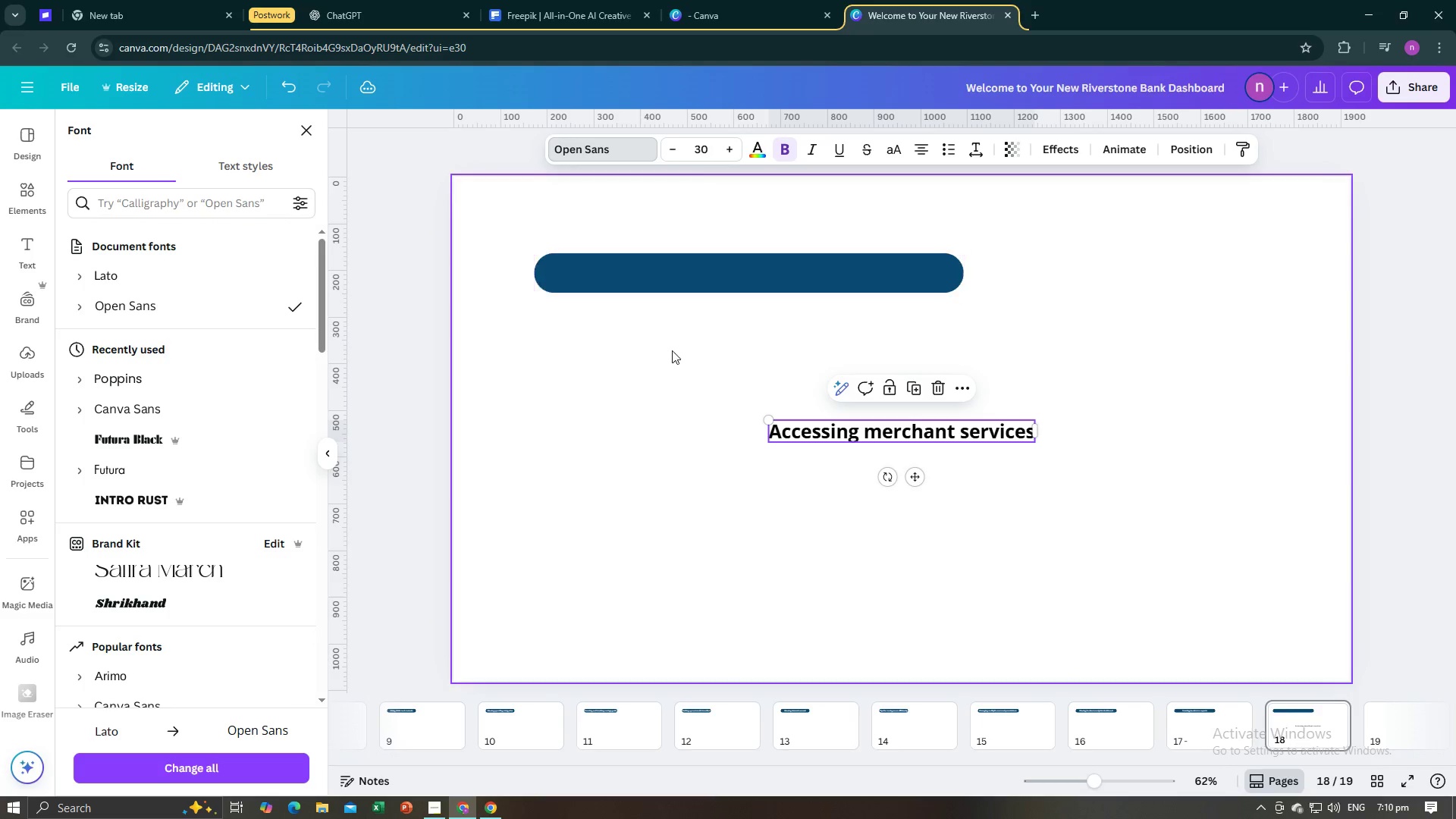 
left_click([672, 351])
 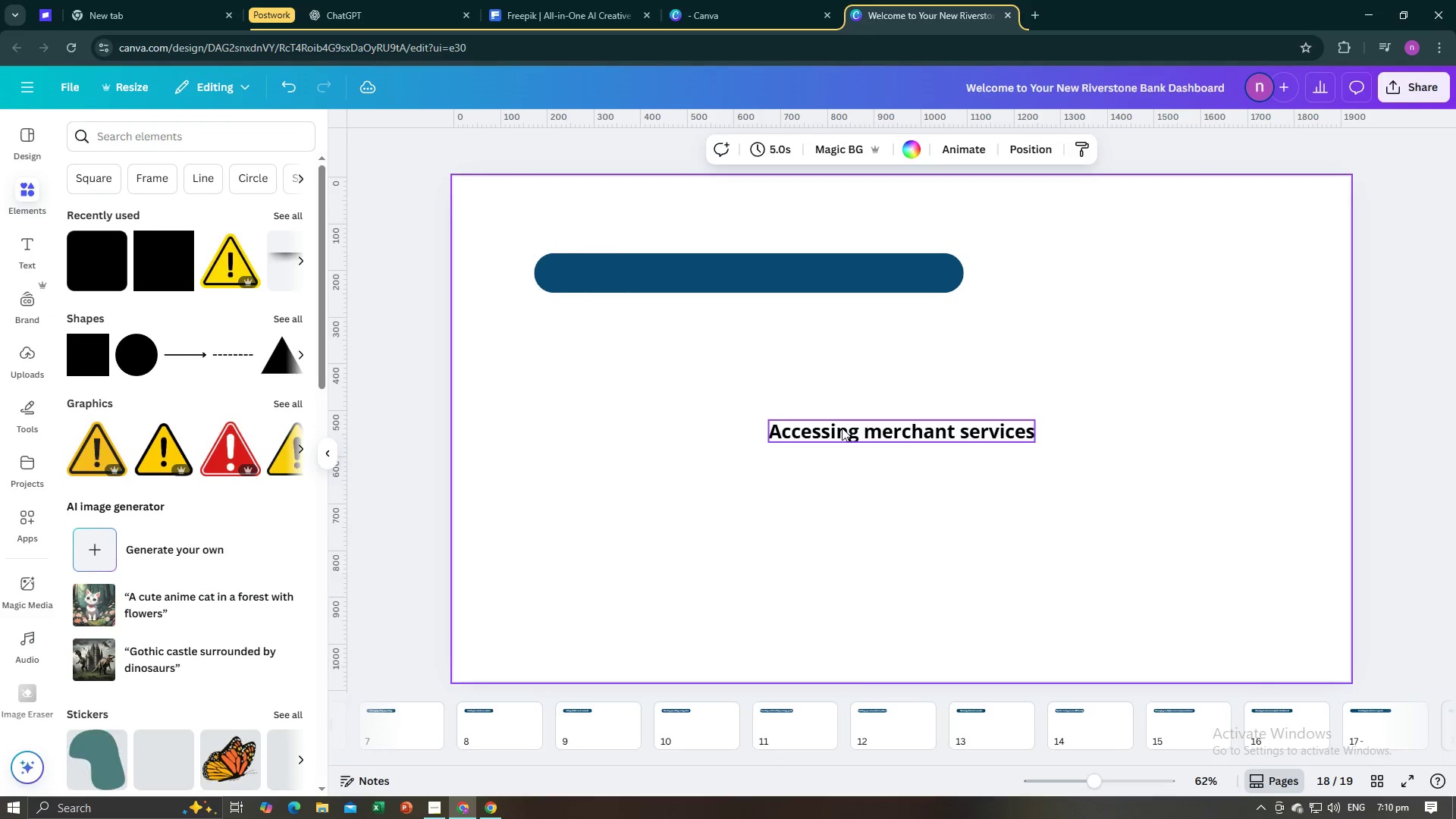 
left_click([842, 428])
 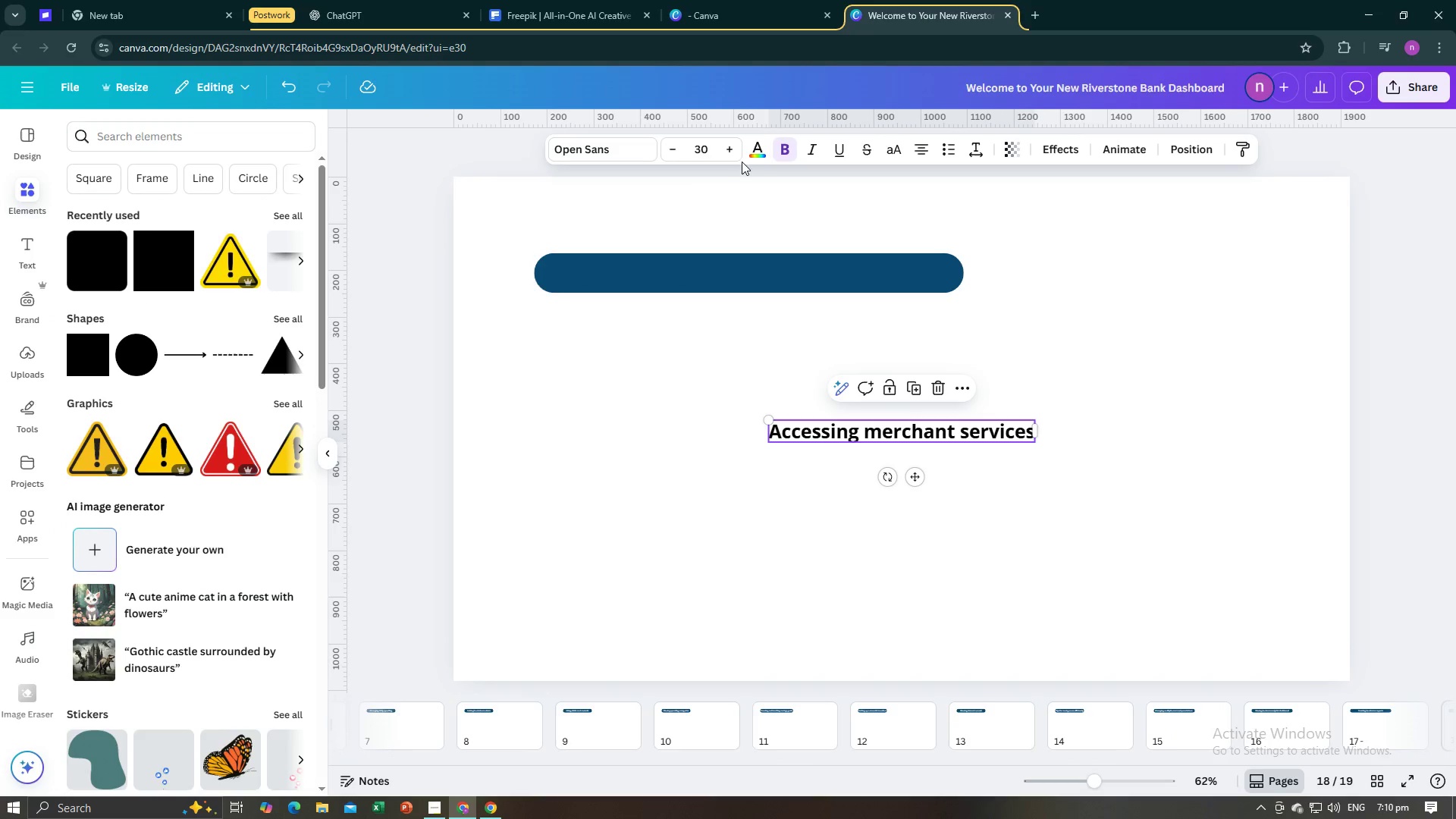 
left_click([755, 152])
 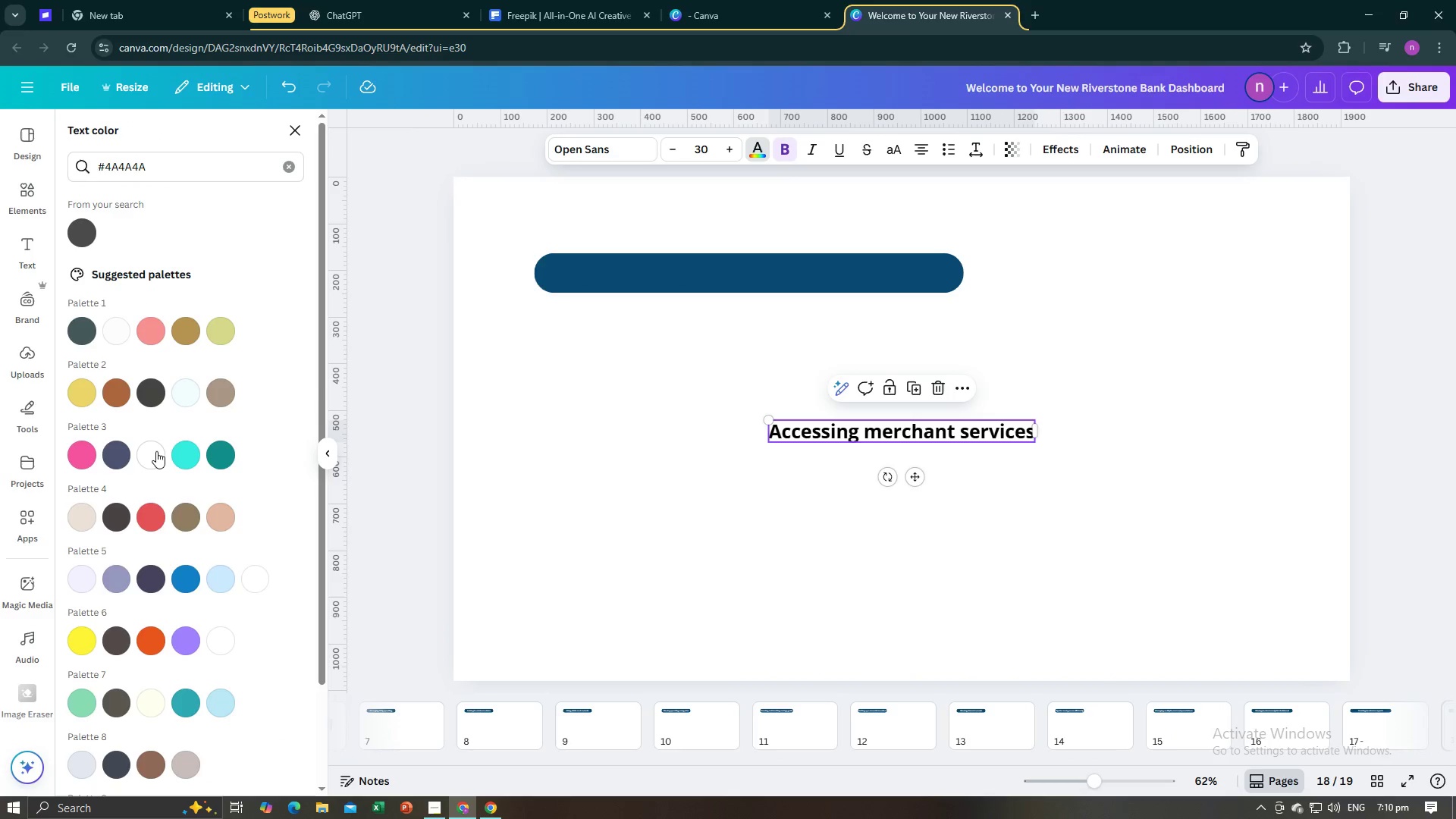 
left_click([156, 451])
 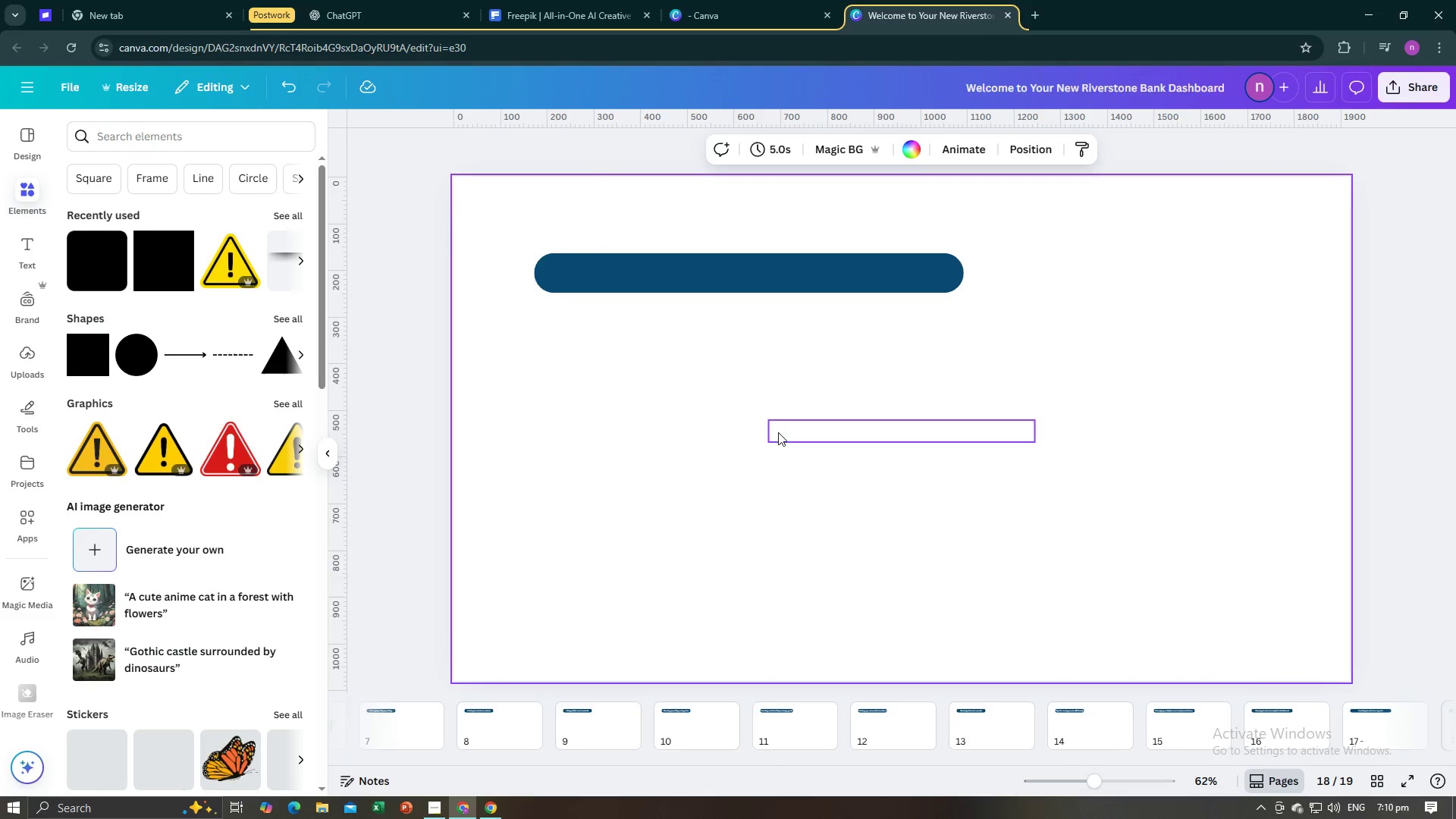 
left_click([806, 426])
 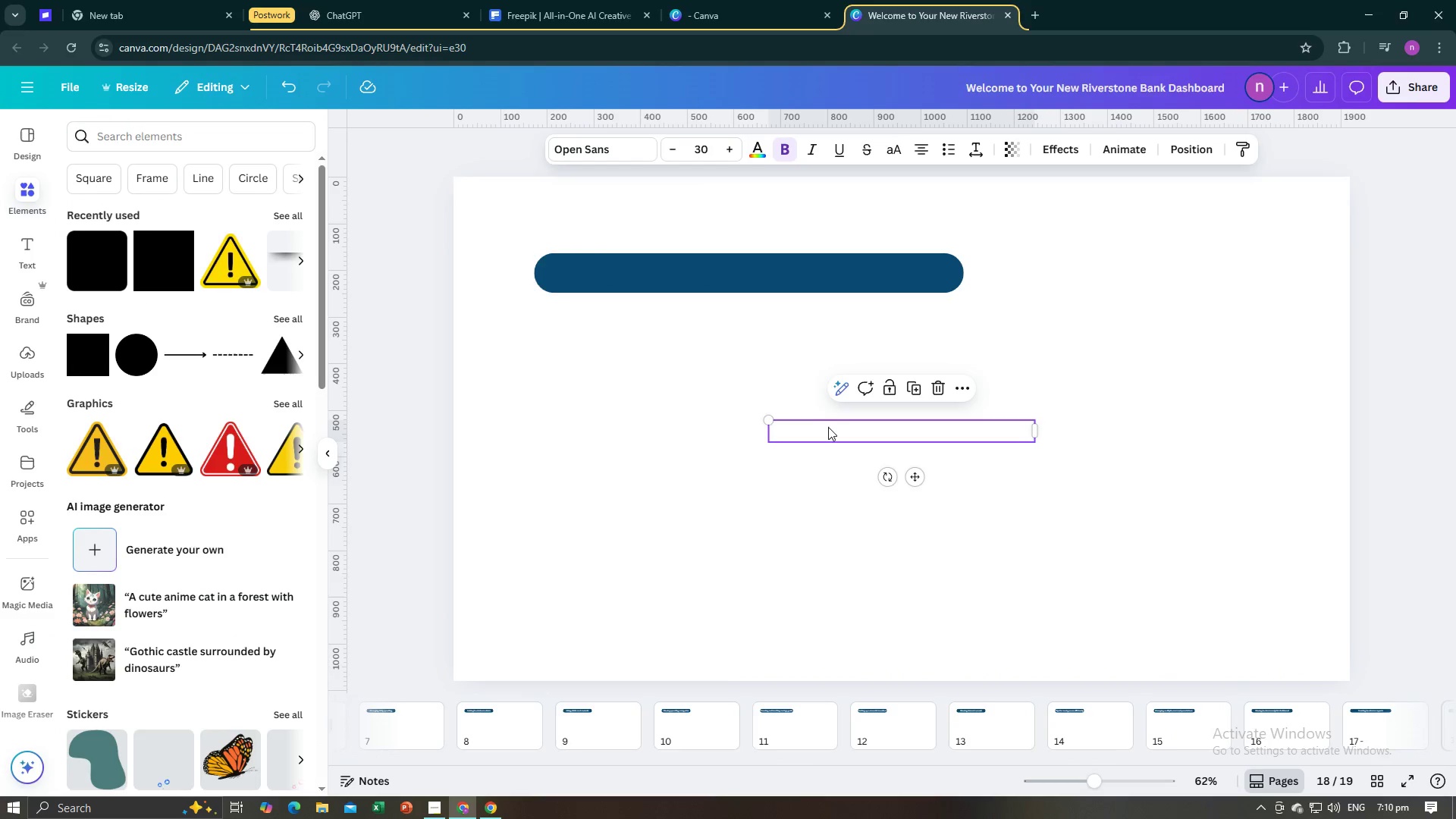 
left_click_drag(start_coordinate=[828, 427], to_coordinate=[677, 267])
 